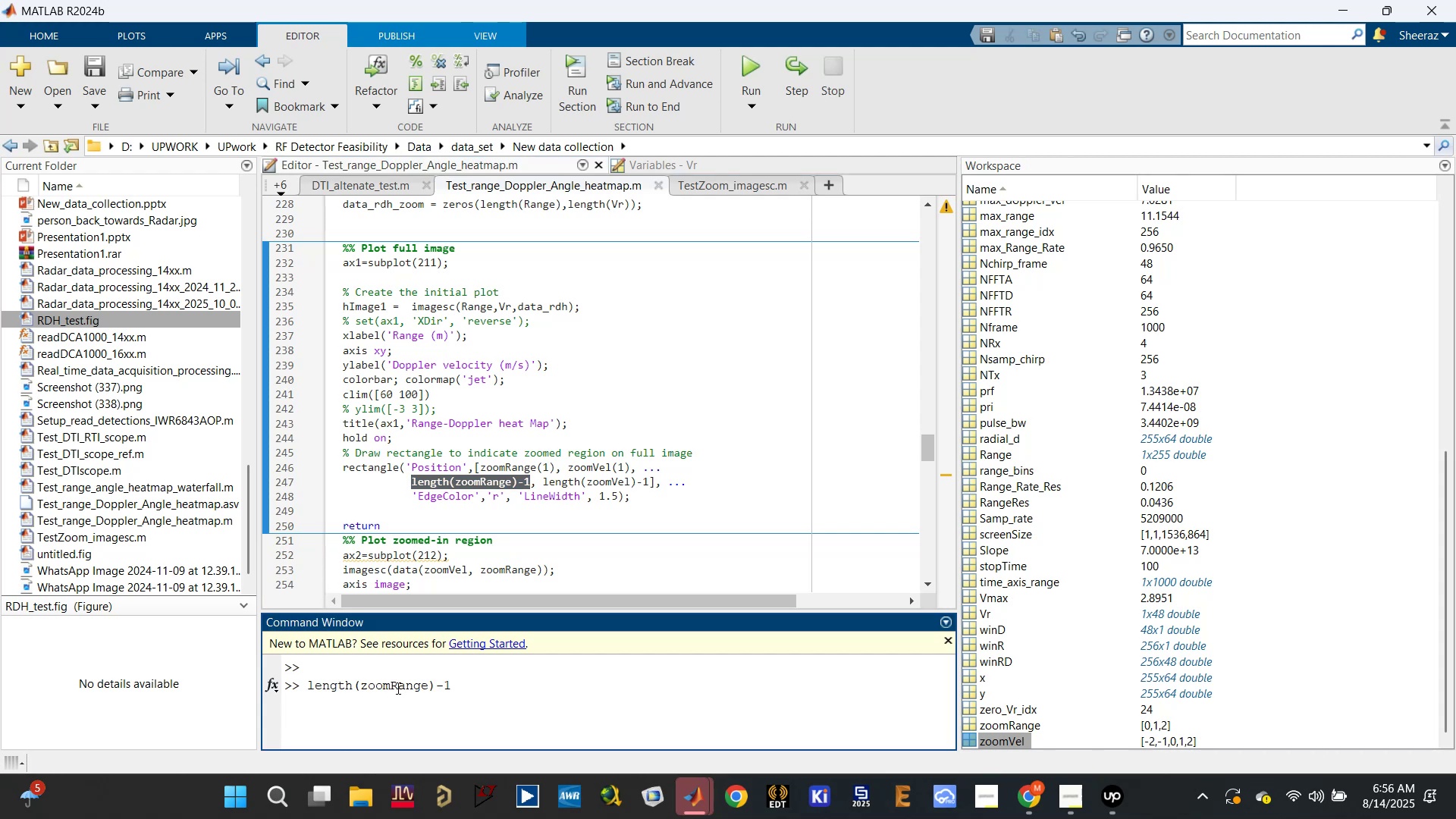 
key(Enter)
 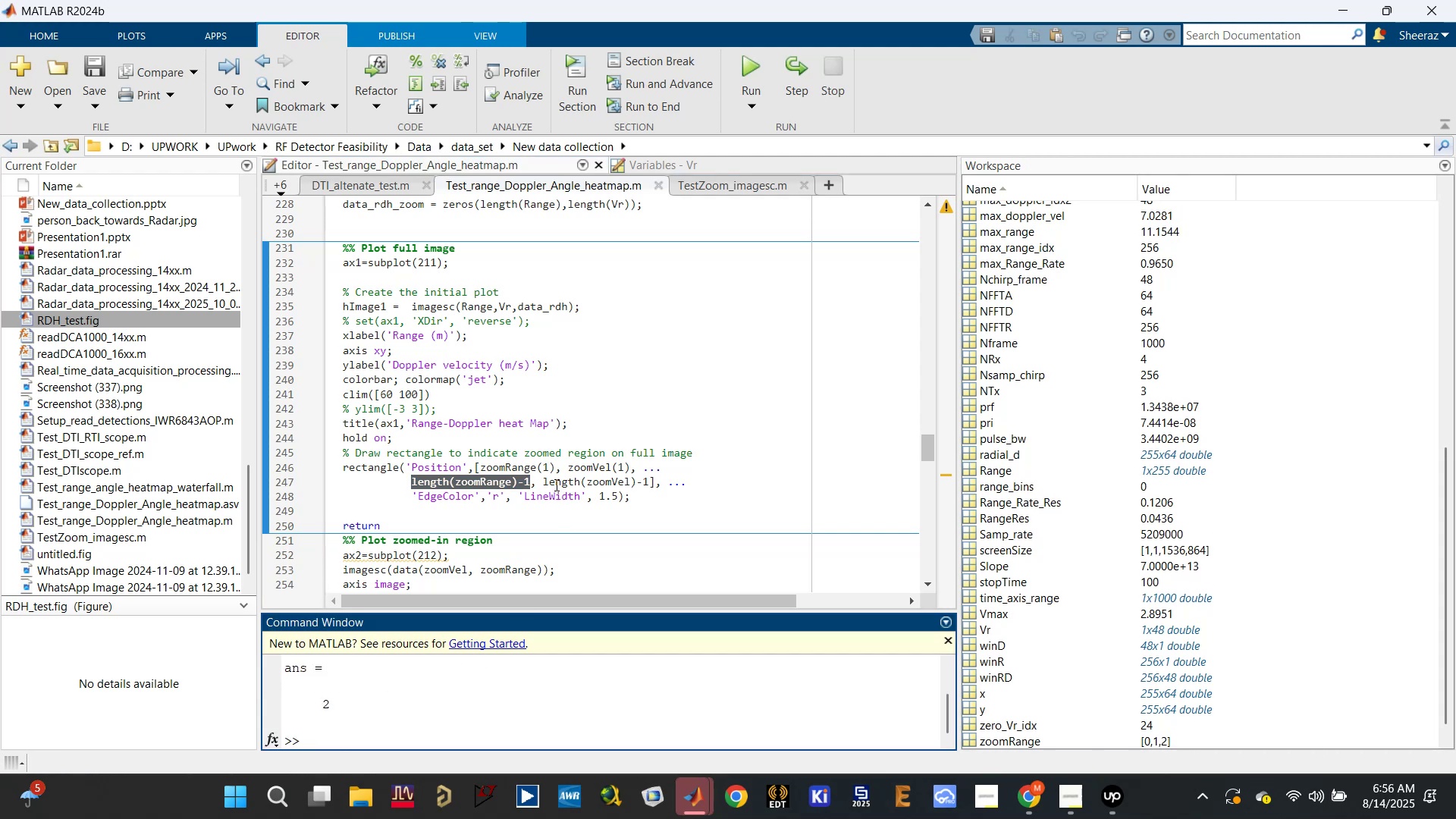 
left_click_drag(start_coordinate=[545, 481], to_coordinate=[649, 480])
 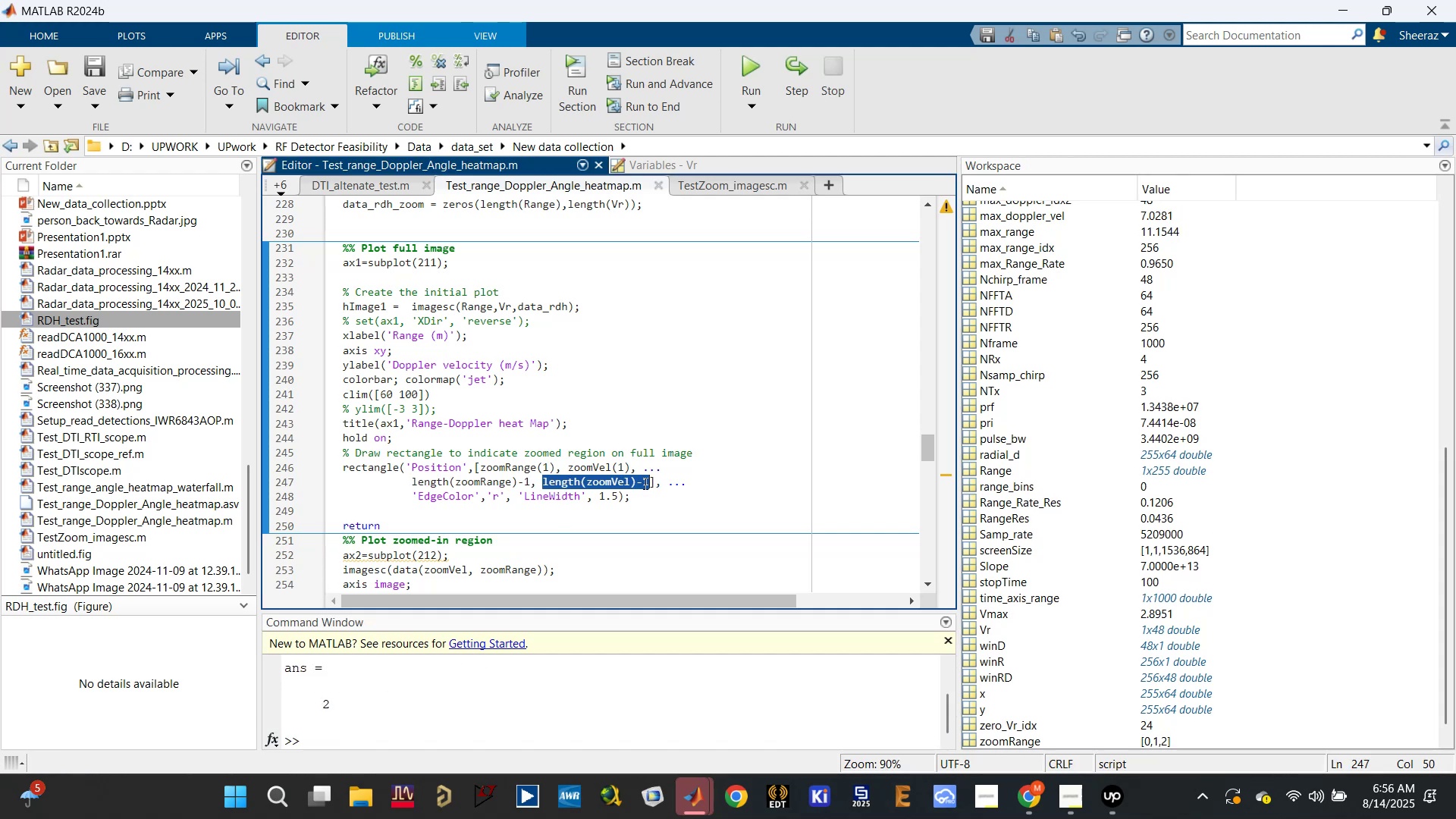 
key(Control+C)
 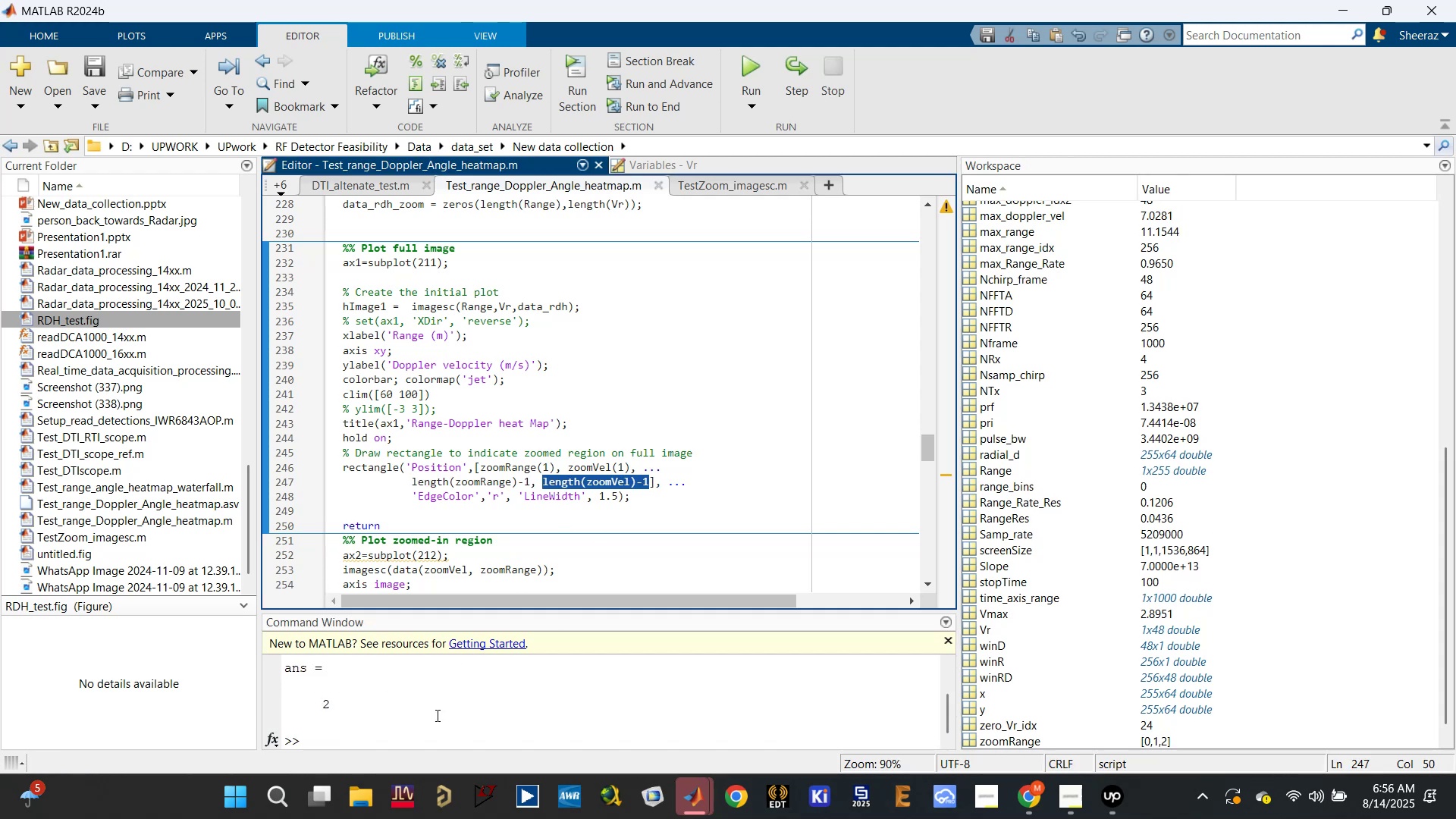 
left_click([405, 749])
 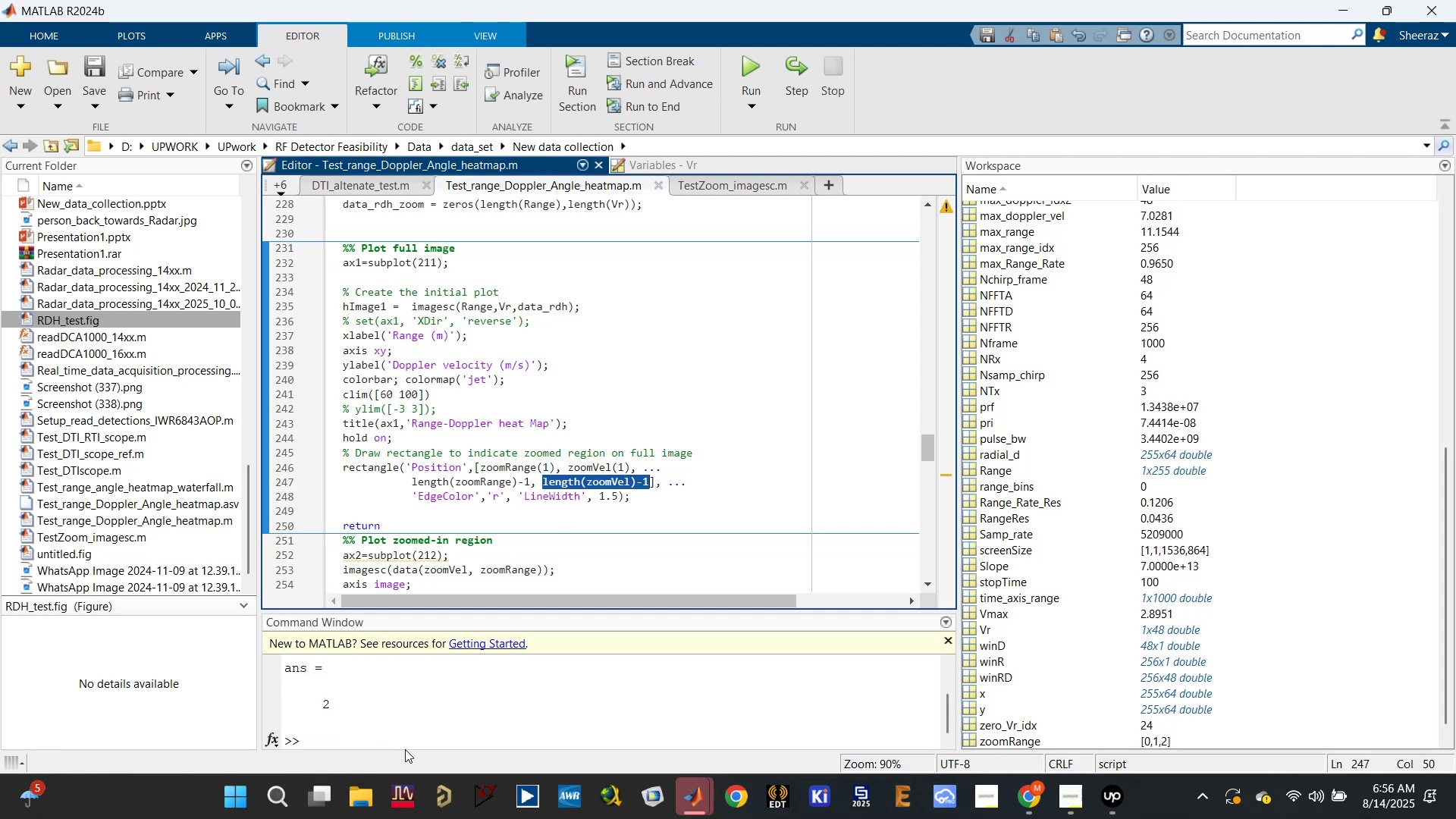 
hold_key(key=ControlLeft, duration=0.34)
 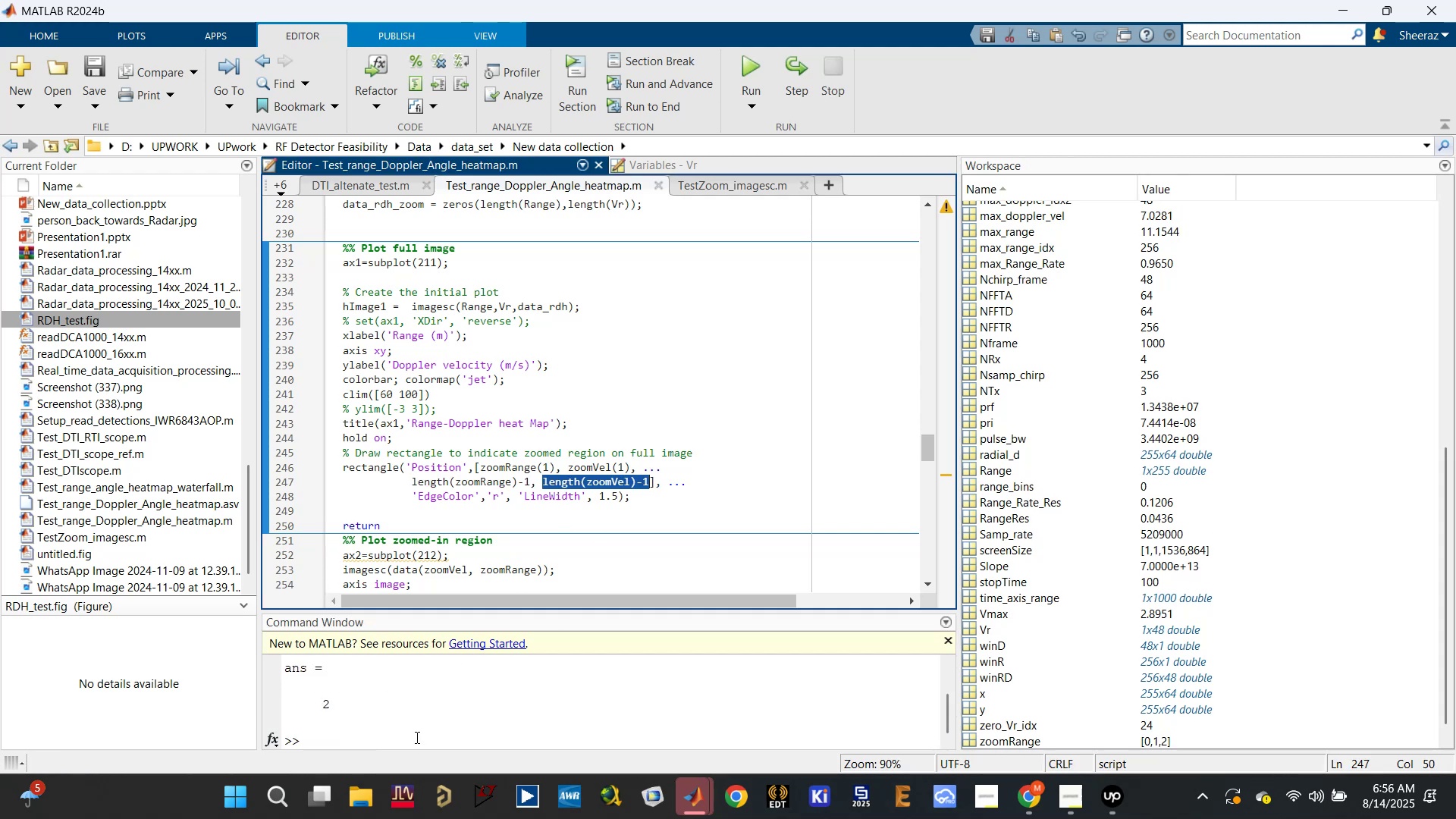 
double_click([416, 737])
 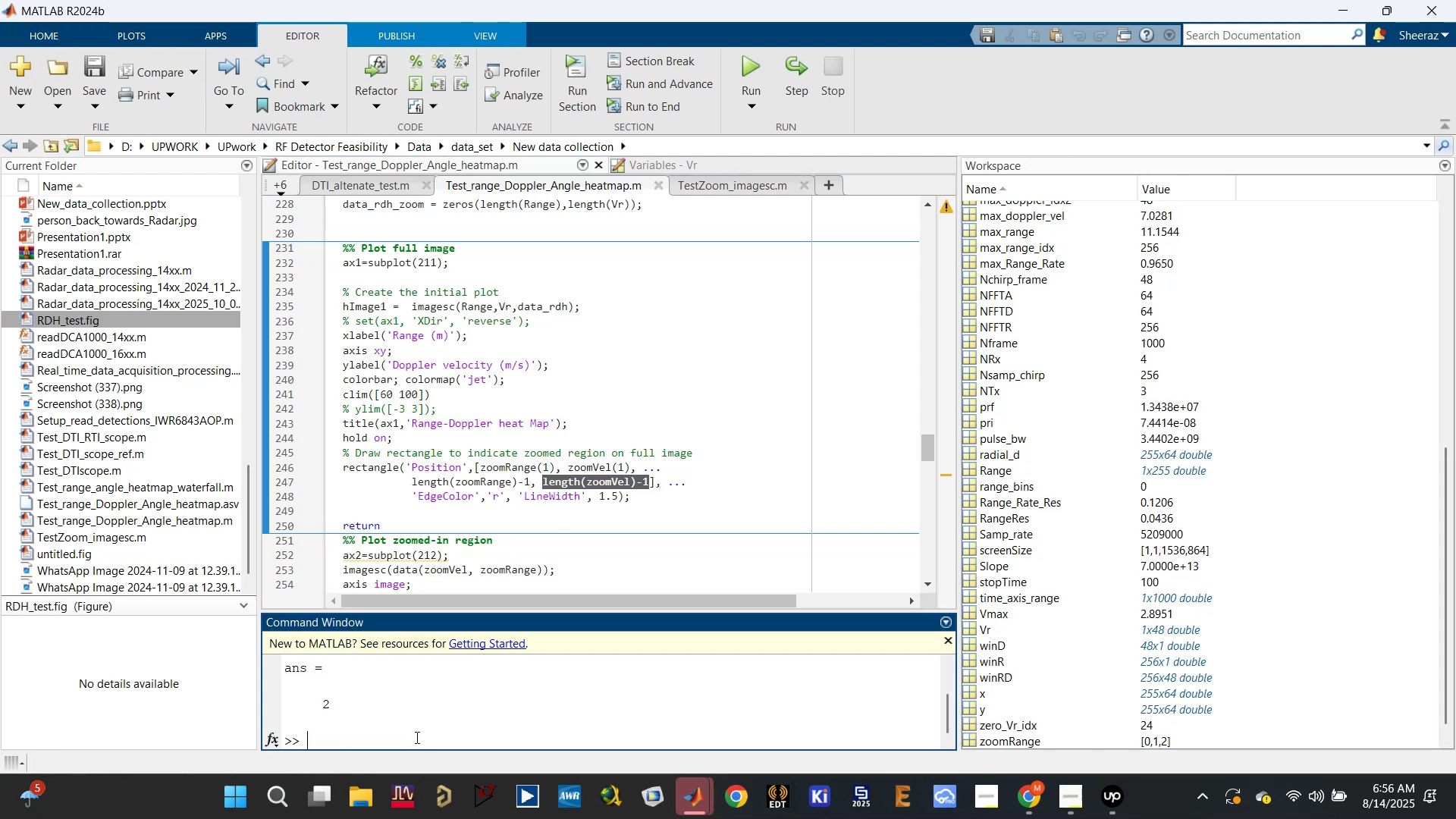 
key(Control+ControlLeft)
 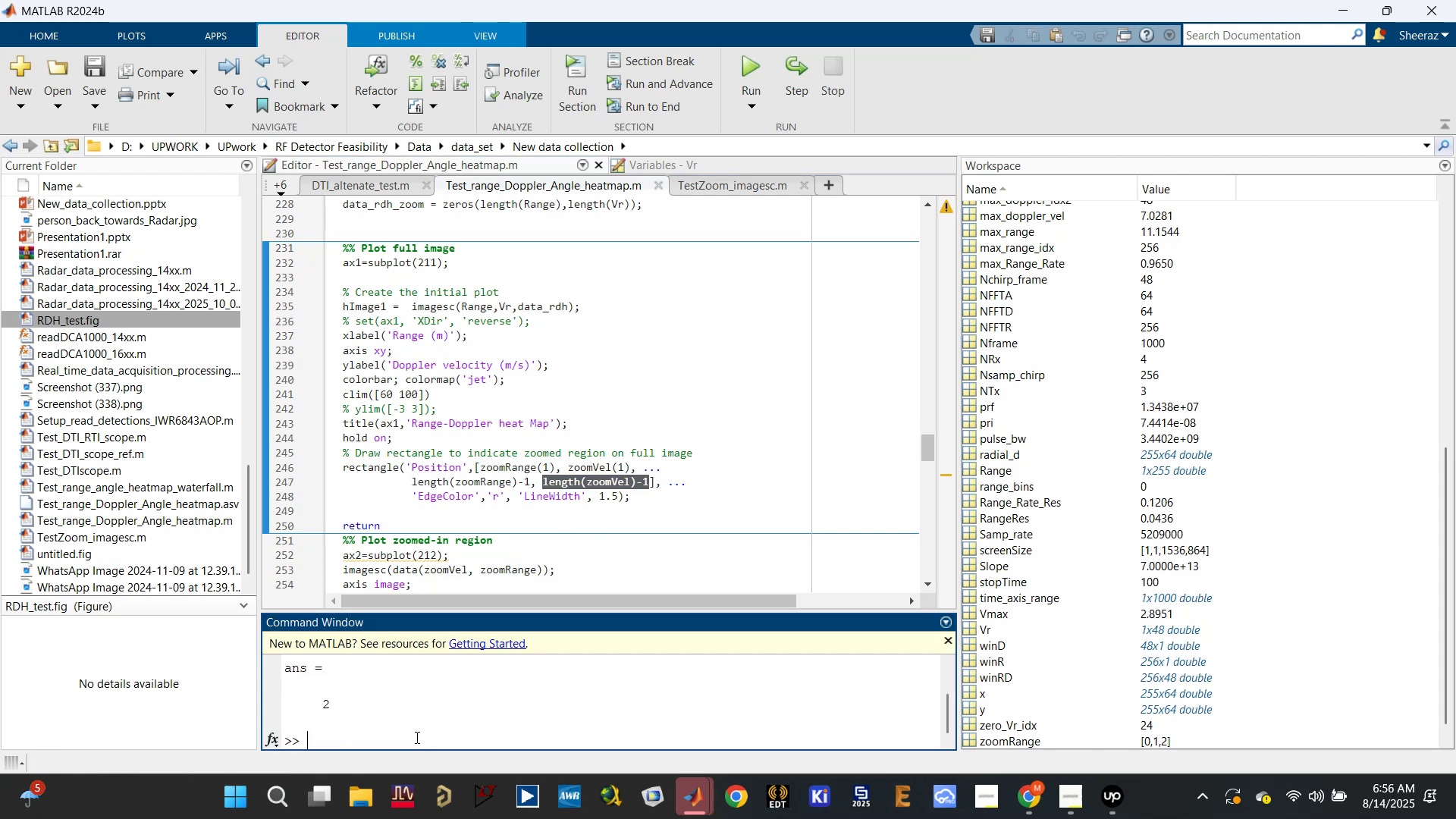 
key(Control+V)
 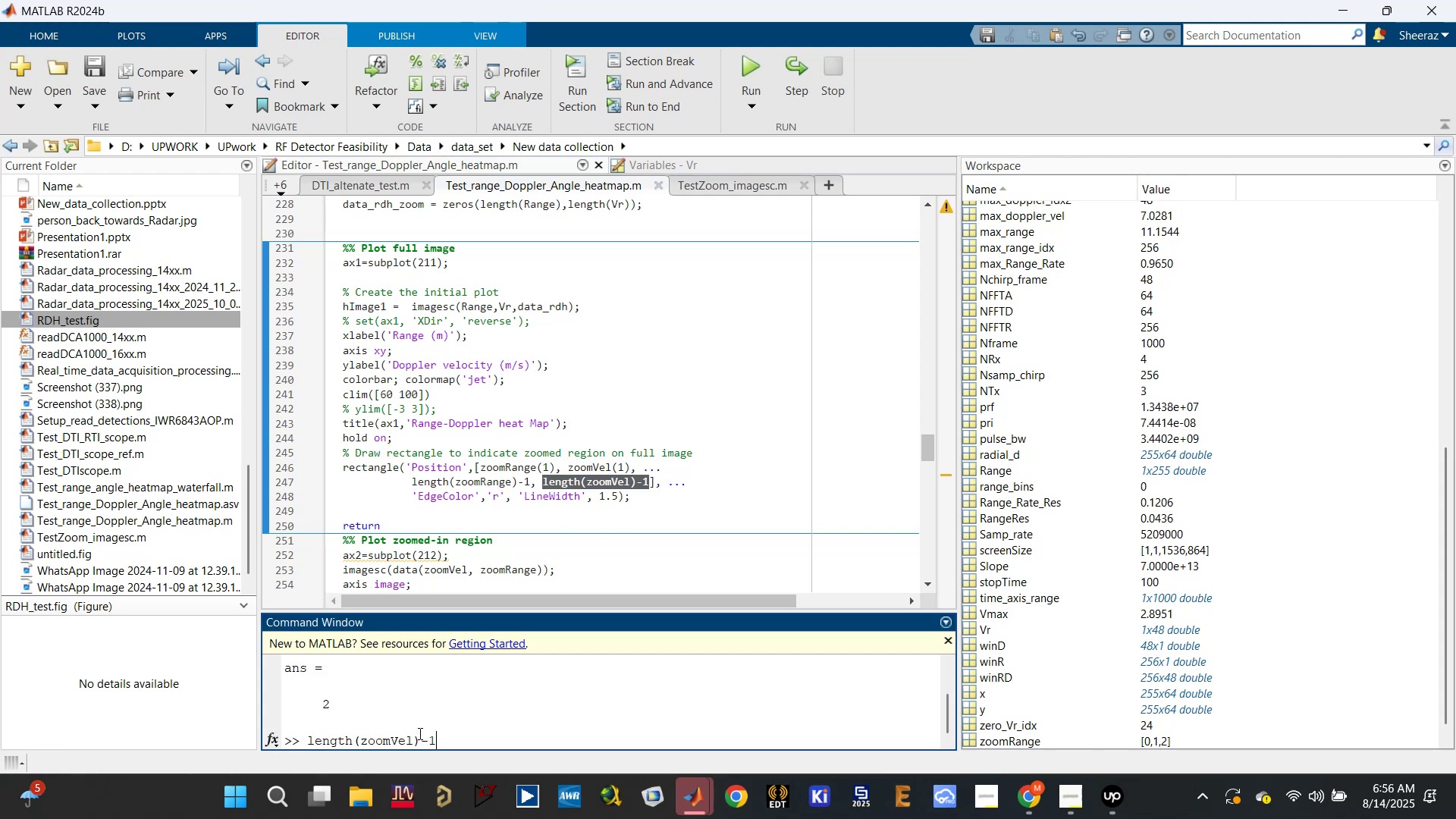 
key(Enter)
 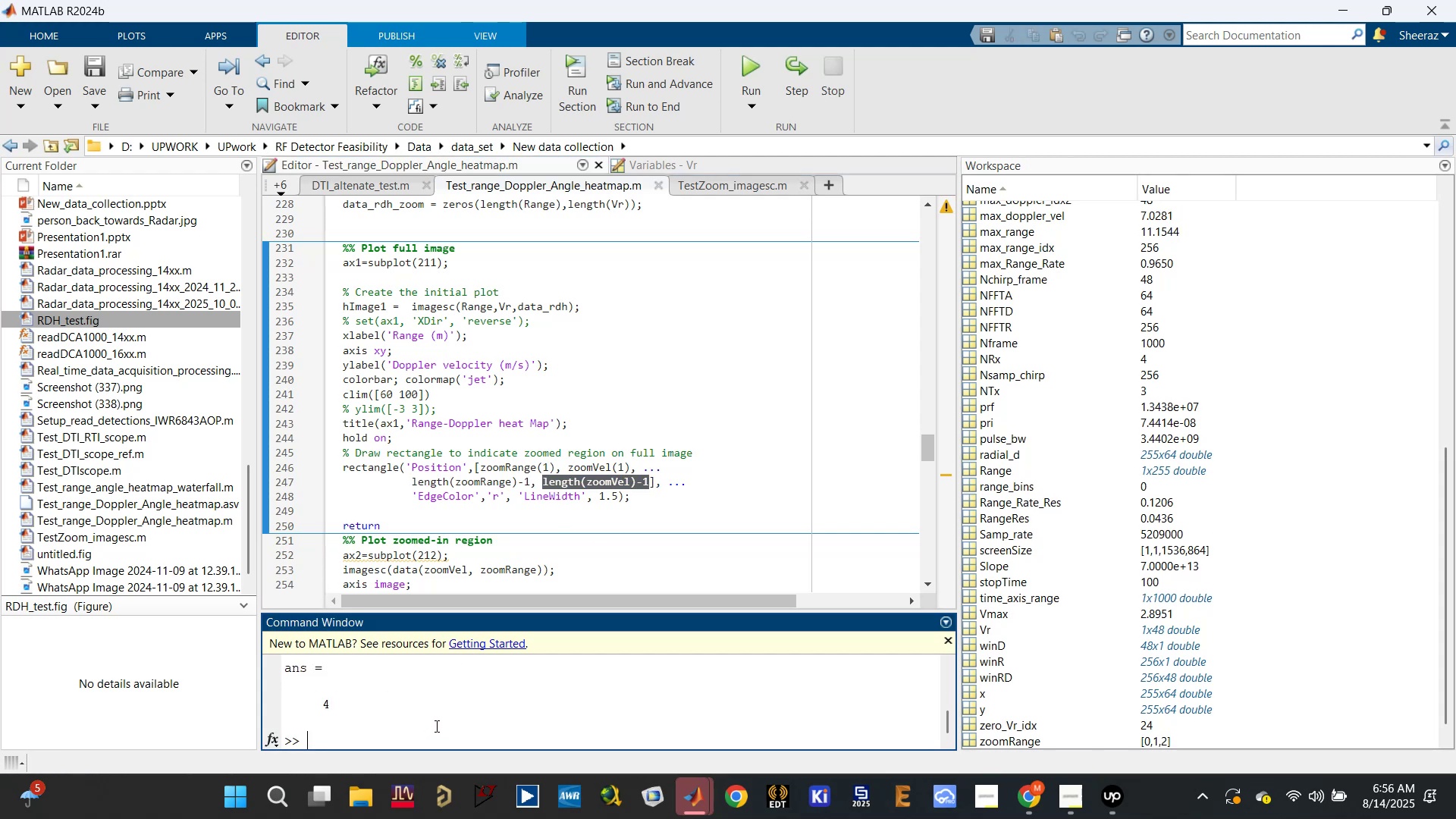 
scroll: coordinate [441, 446], scroll_direction: up, amount: 4.0
 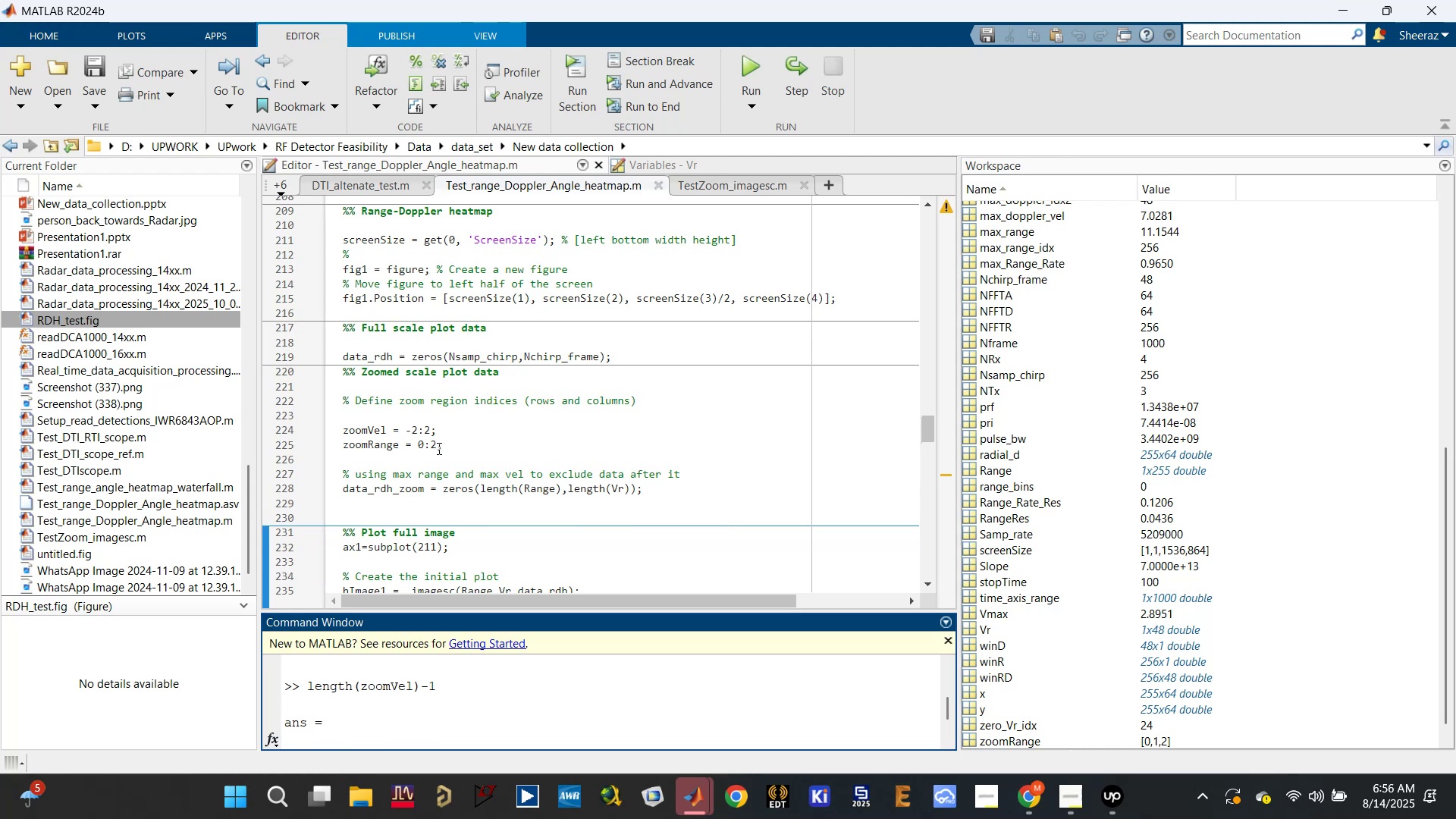 
left_click_drag(start_coordinate=[438, 448], to_coordinate=[432, 443])
 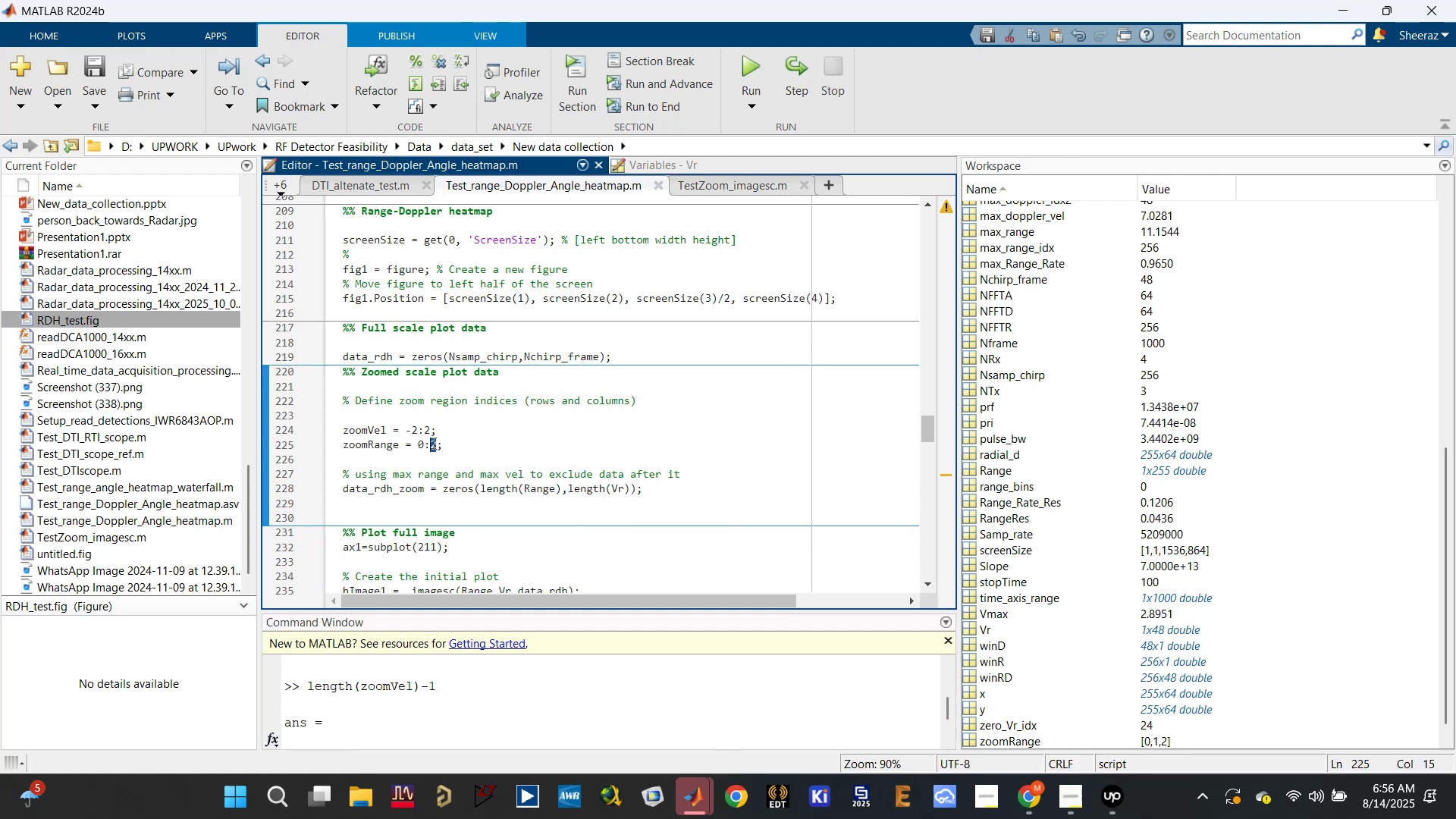 
type(433)
 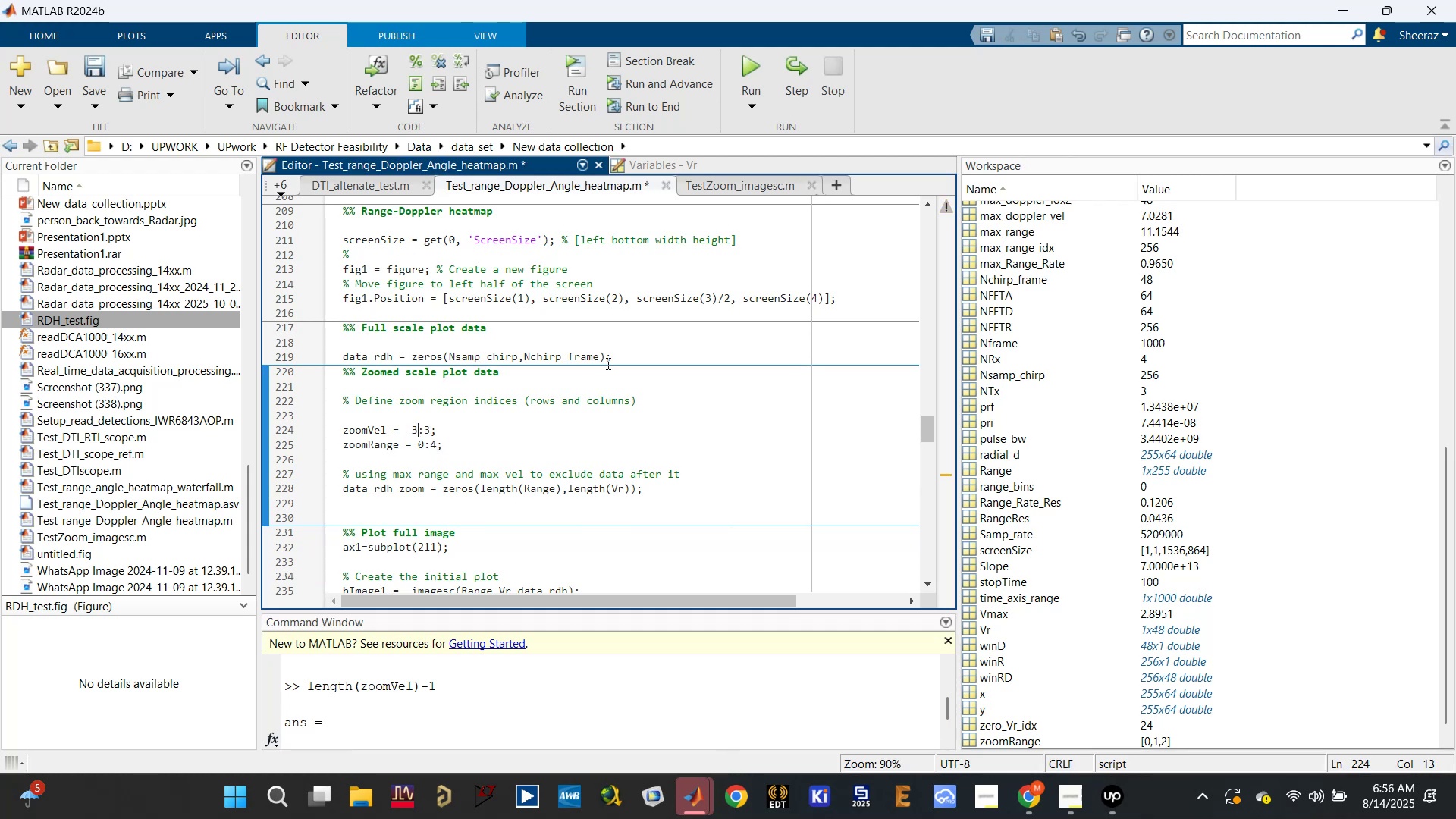 
left_click_drag(start_coordinate=[428, 430], to_coordinate=[425, 431])
 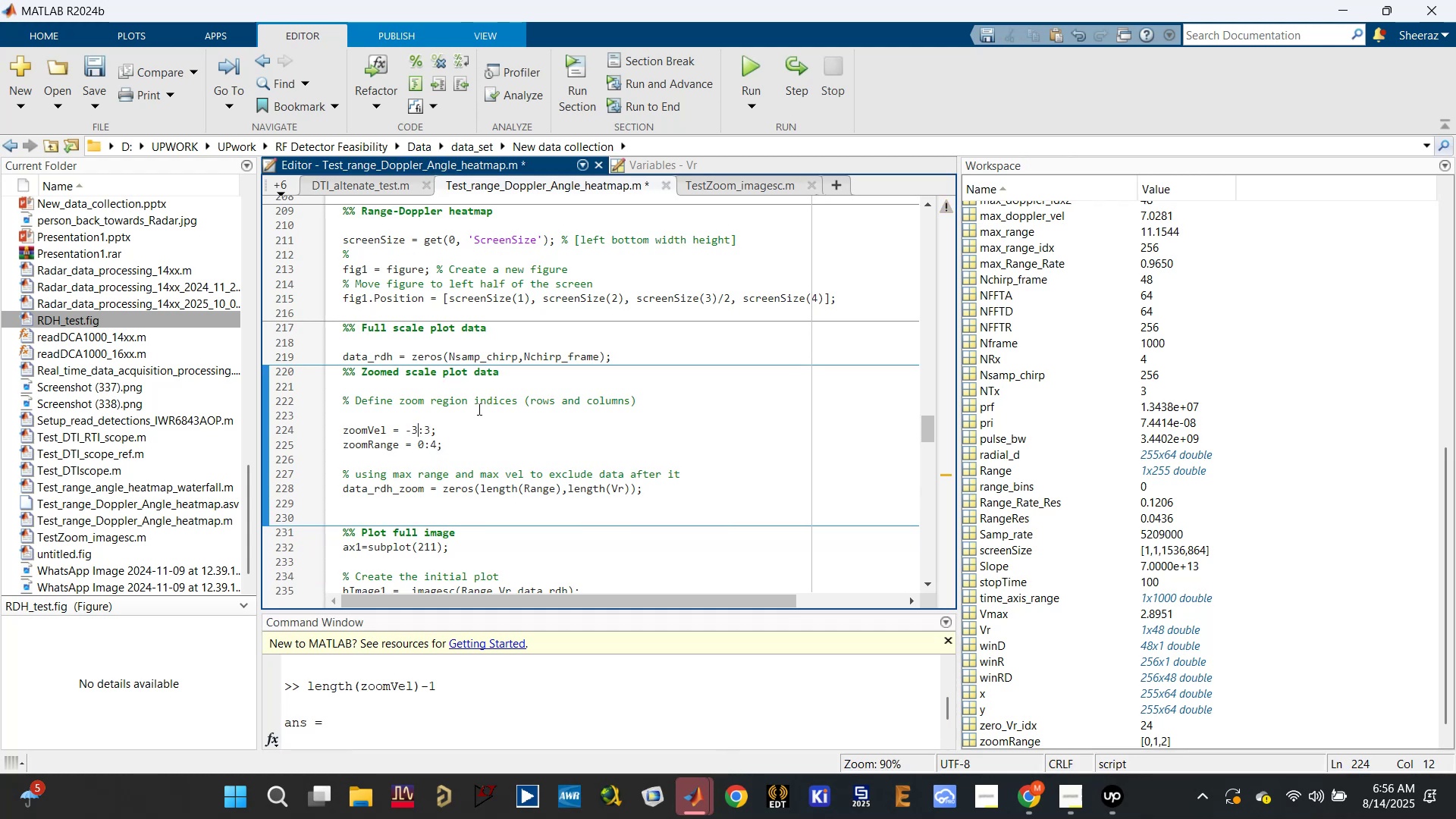 
left_click([595, 462])
 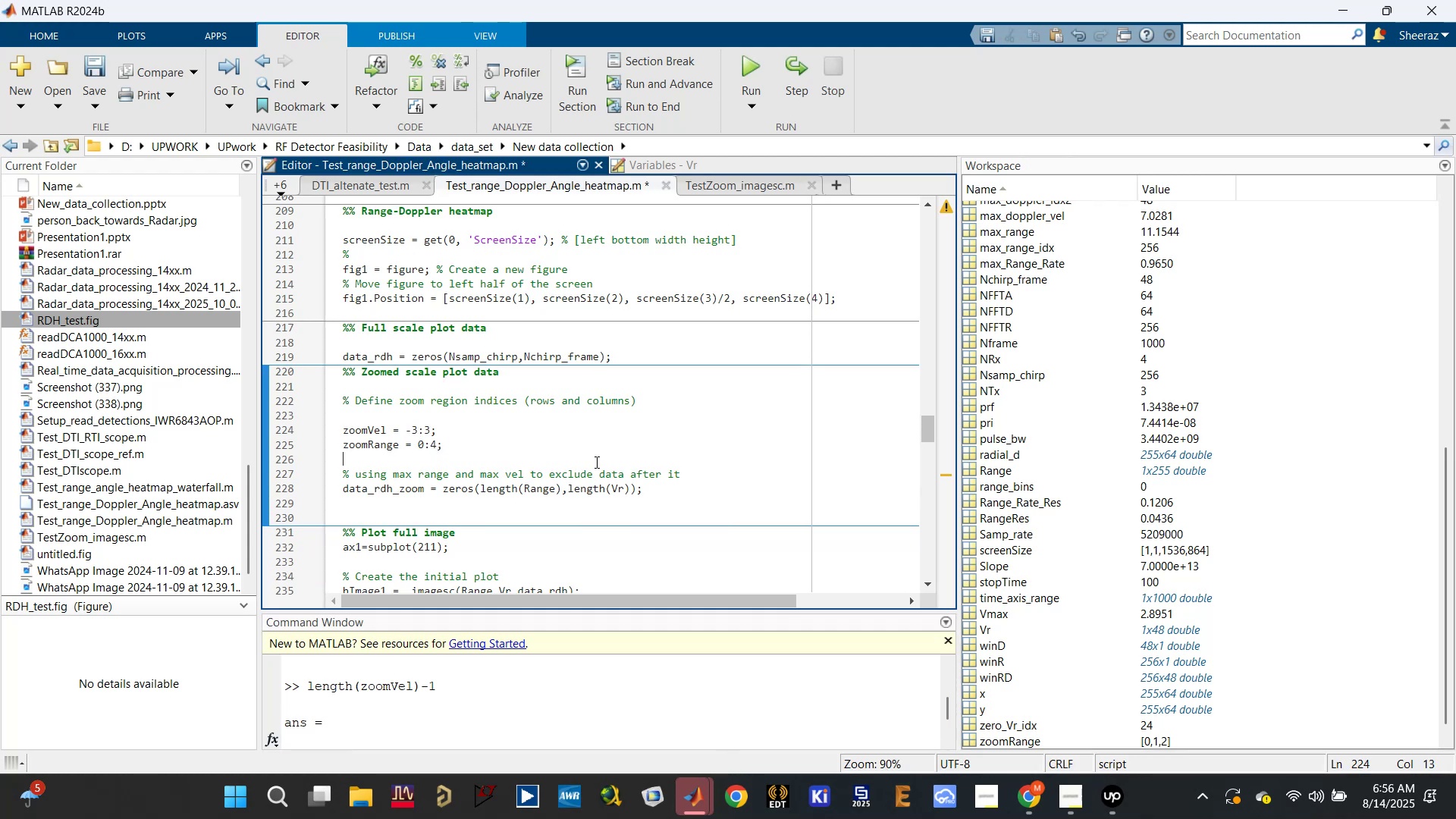 
key(Control+S)
 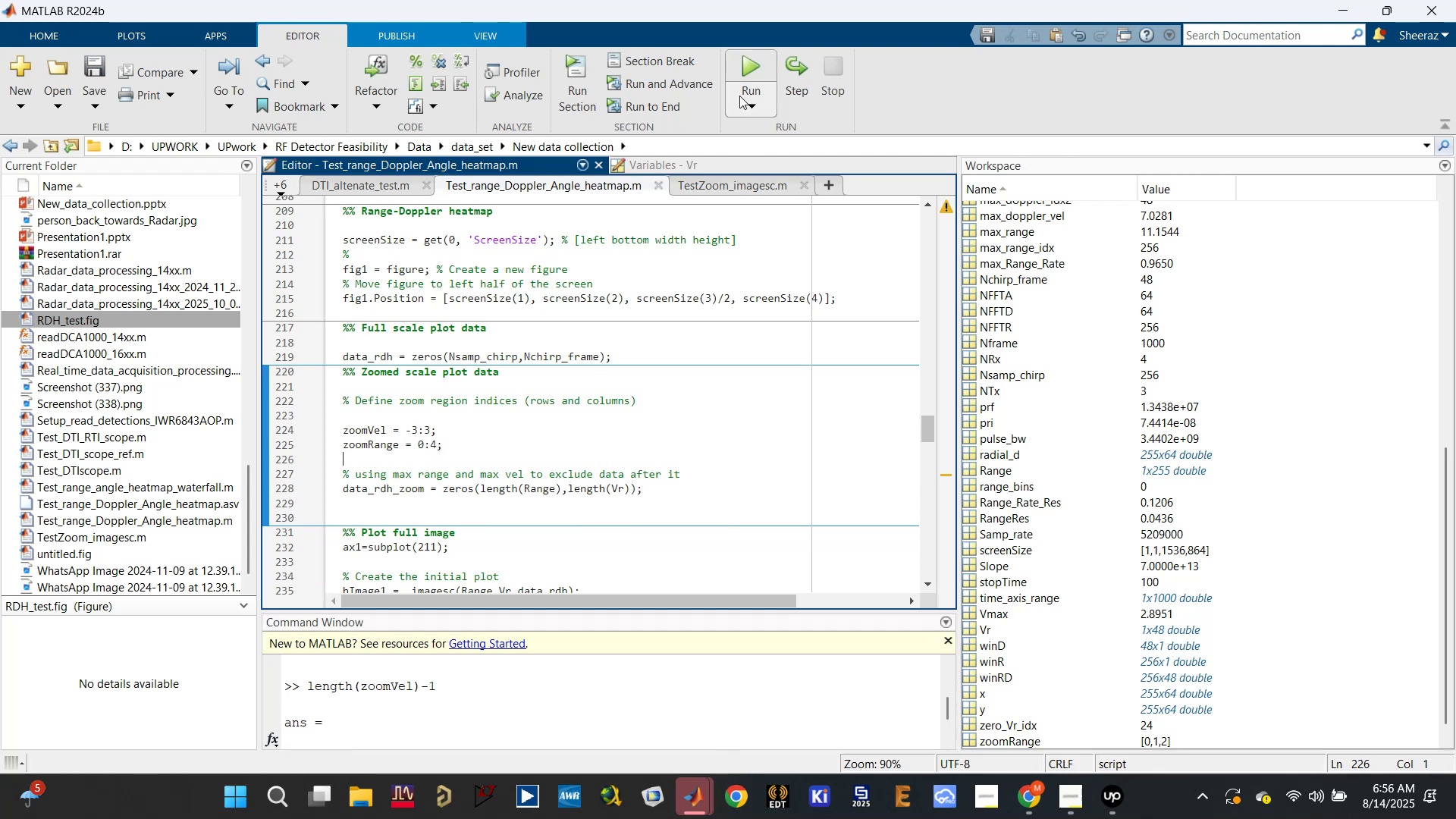 
left_click([748, 77])
 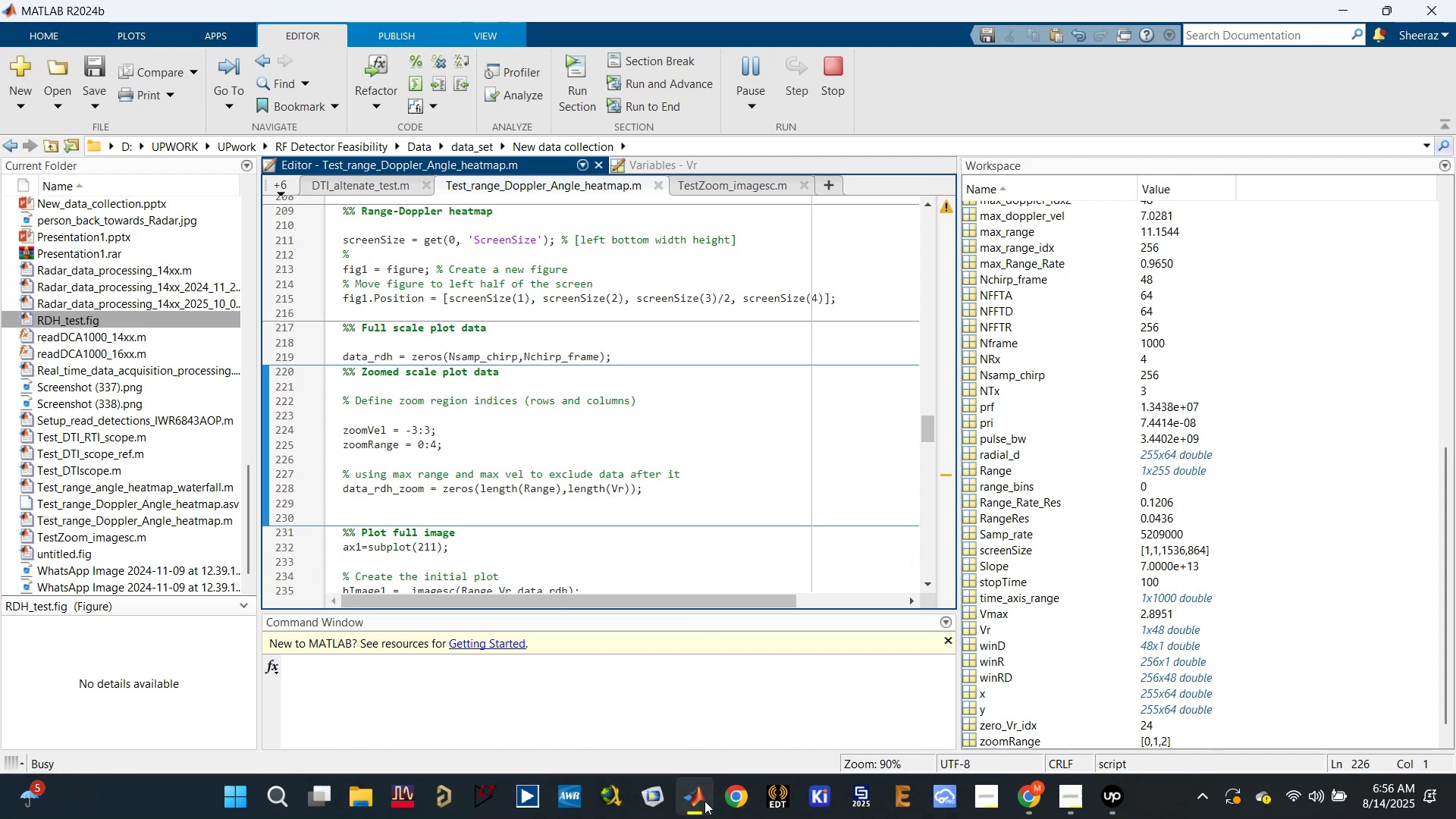 
left_click([720, 682])
 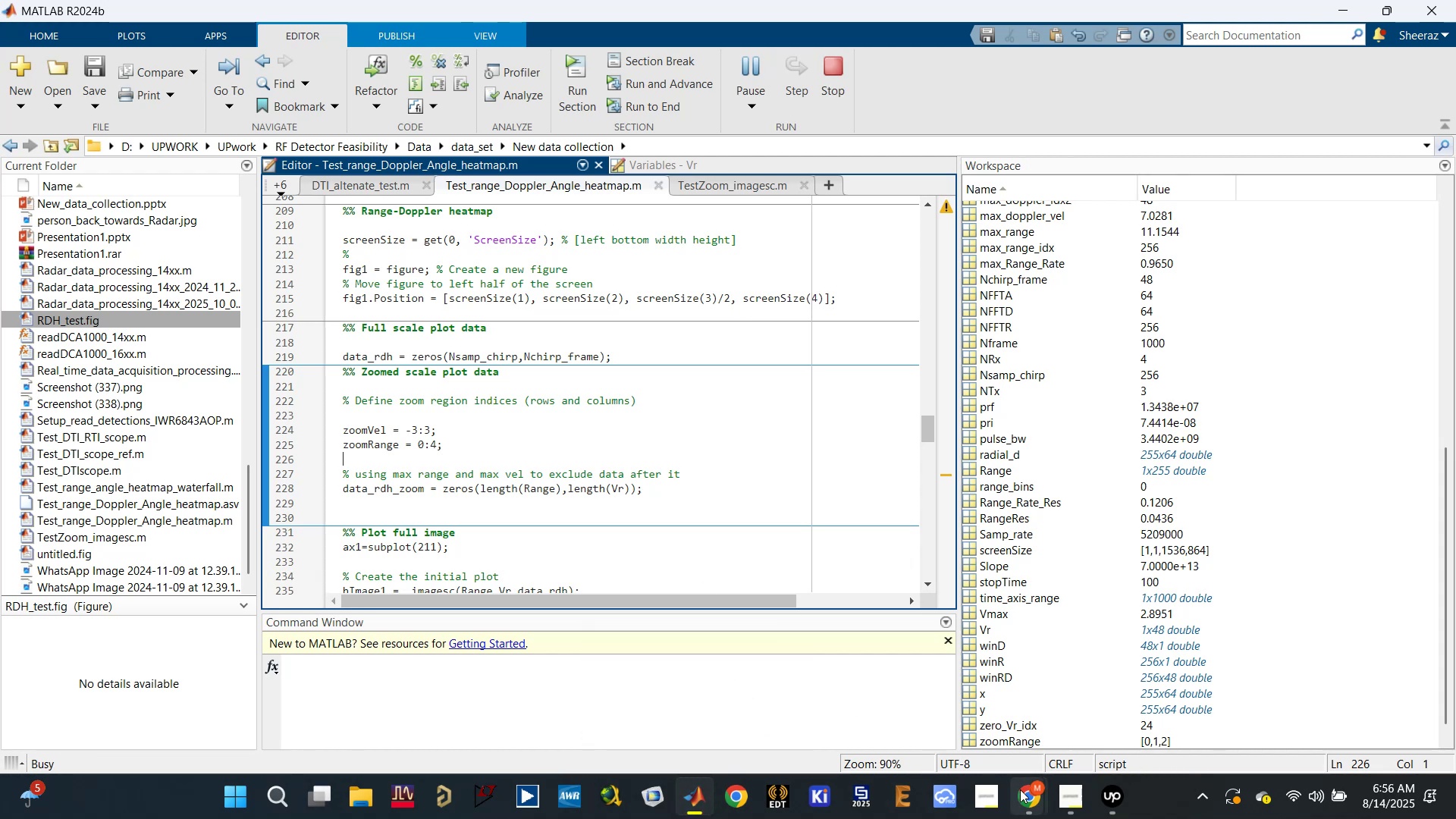 
double_click([910, 708])
 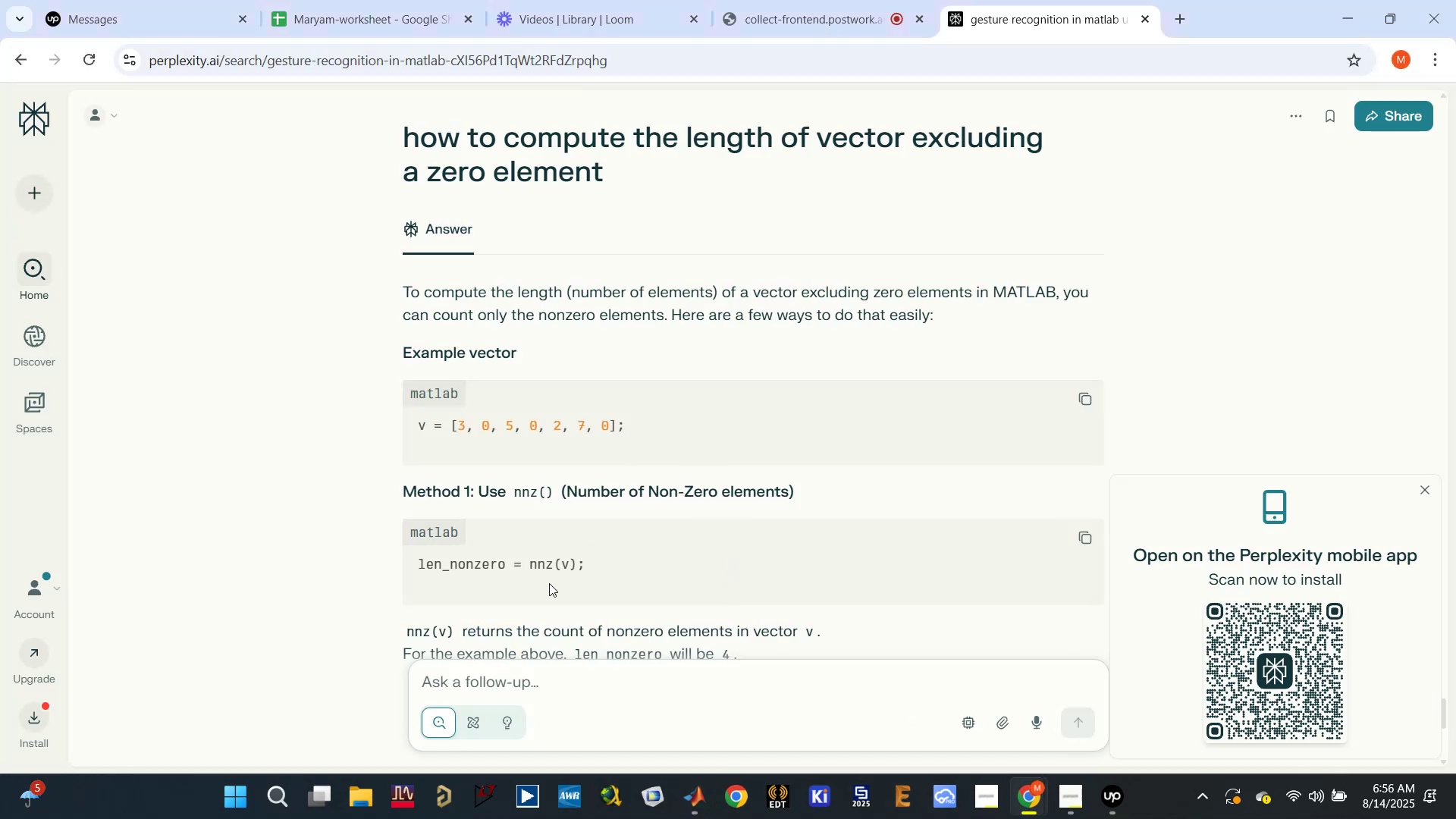 
double_click([479, 565])
 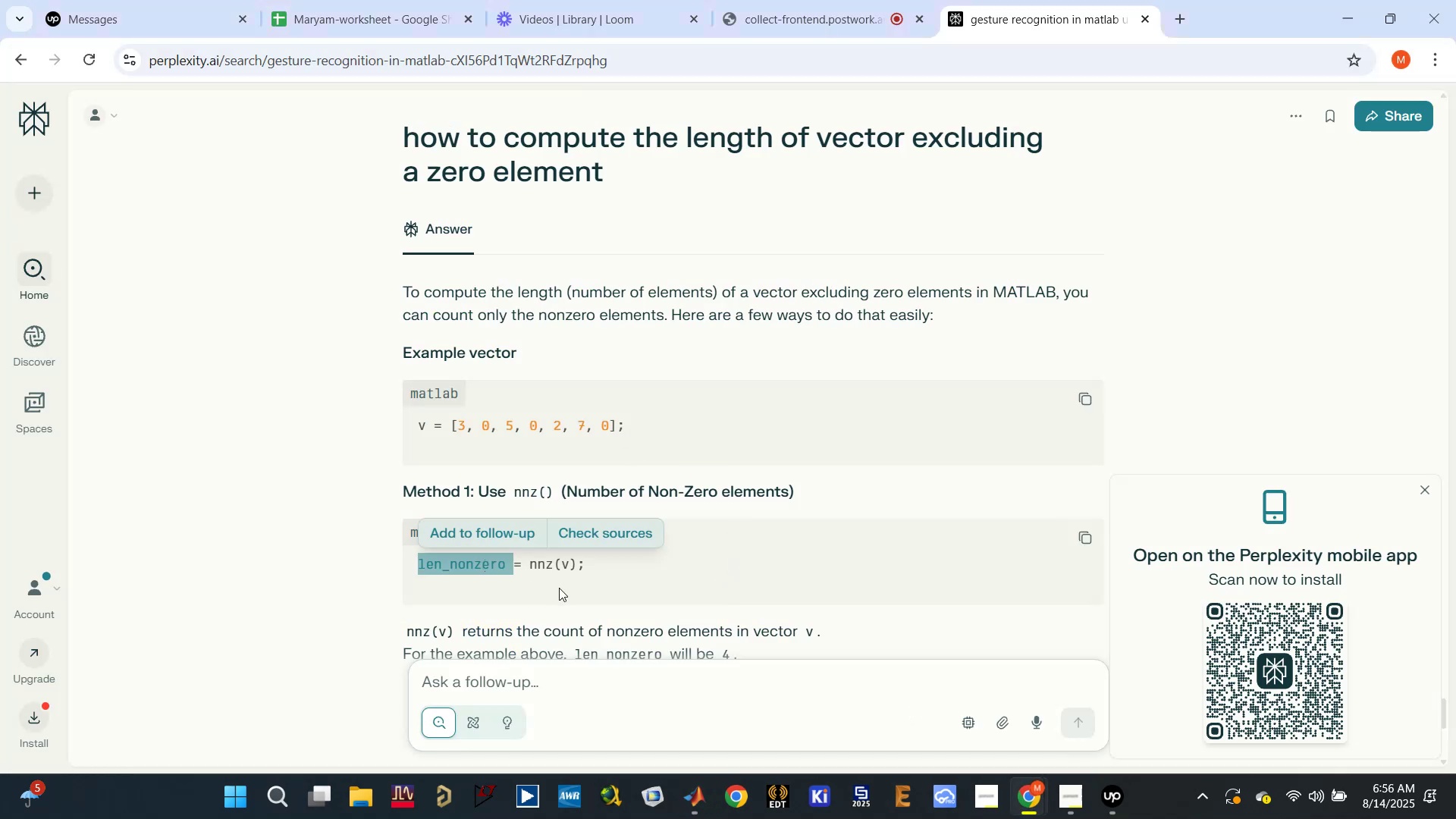 
left_click([559, 588])
 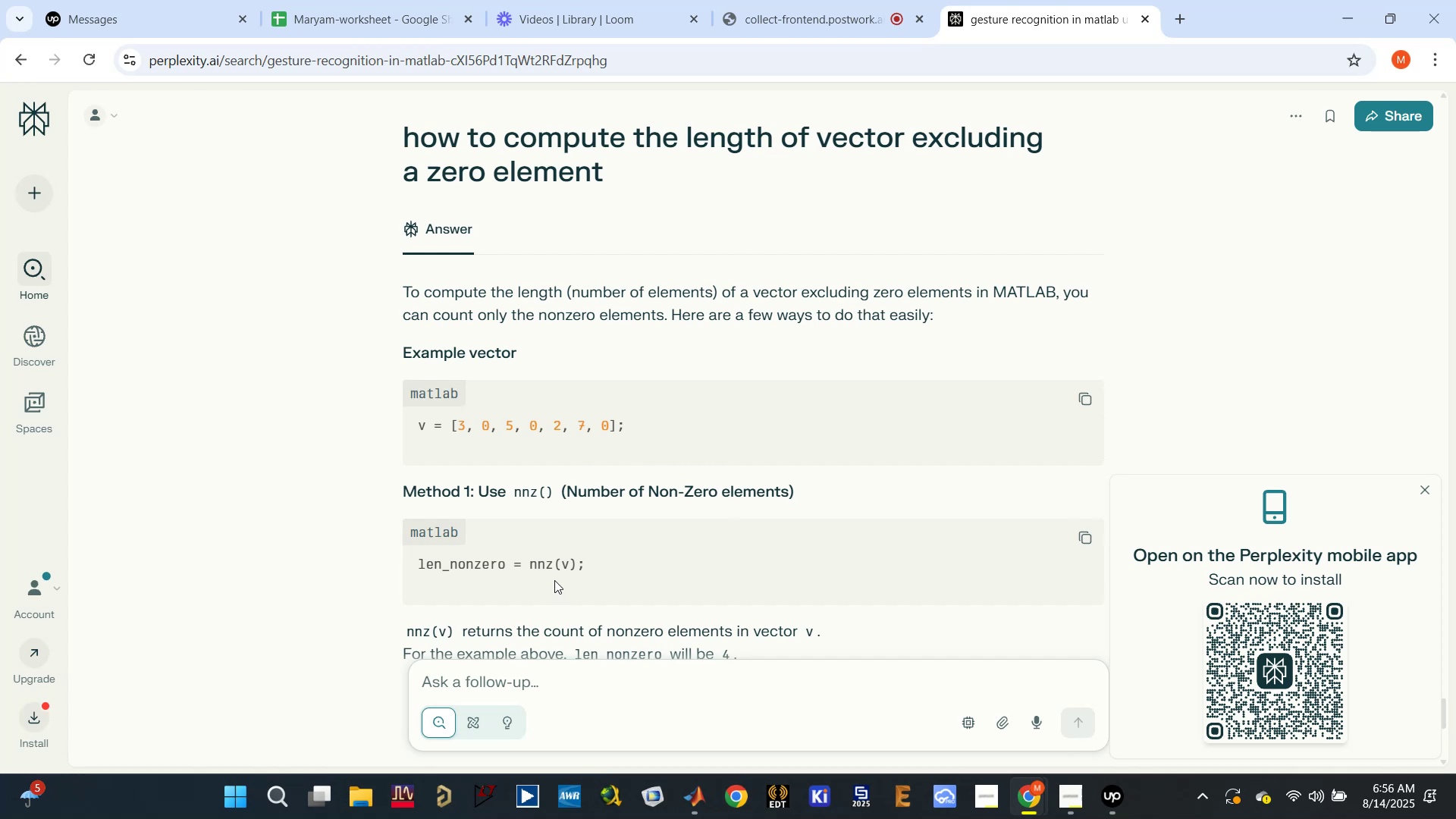 
scroll: coordinate [542, 441], scroll_direction: down, amount: 4.0
 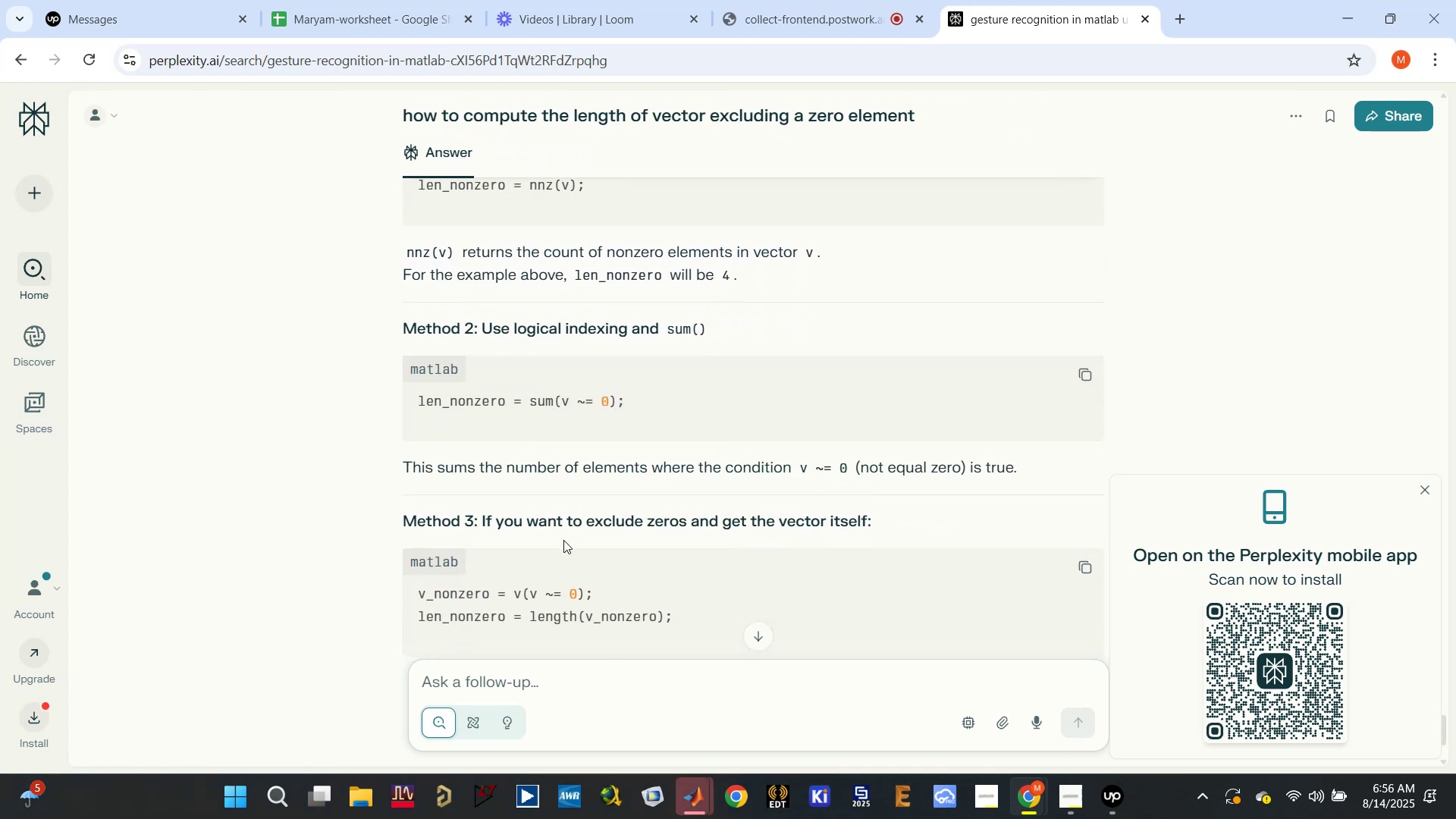 
wait(8.64)
 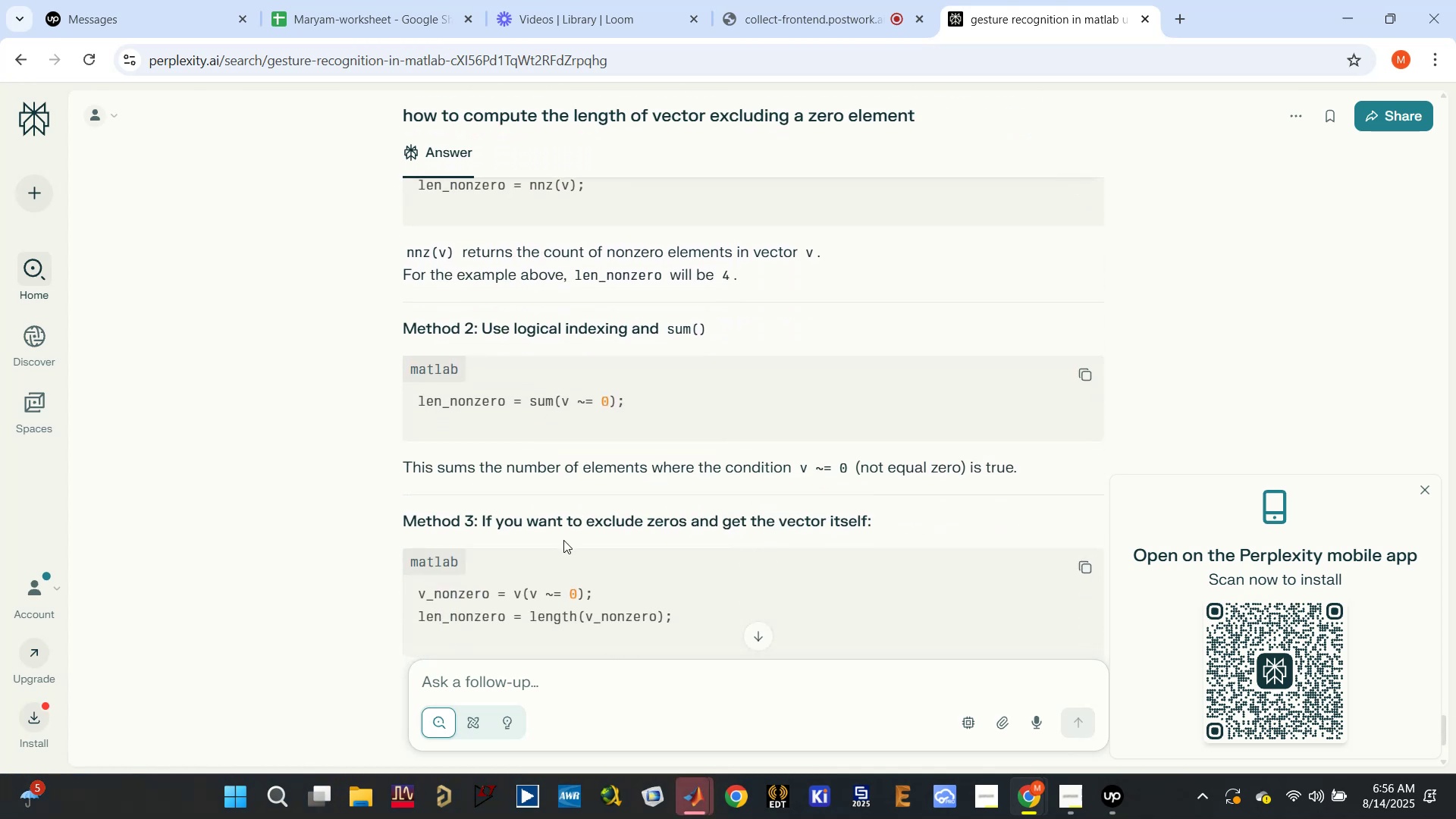 
scroll: coordinate [750, 543], scroll_direction: down, amount: 3.0
 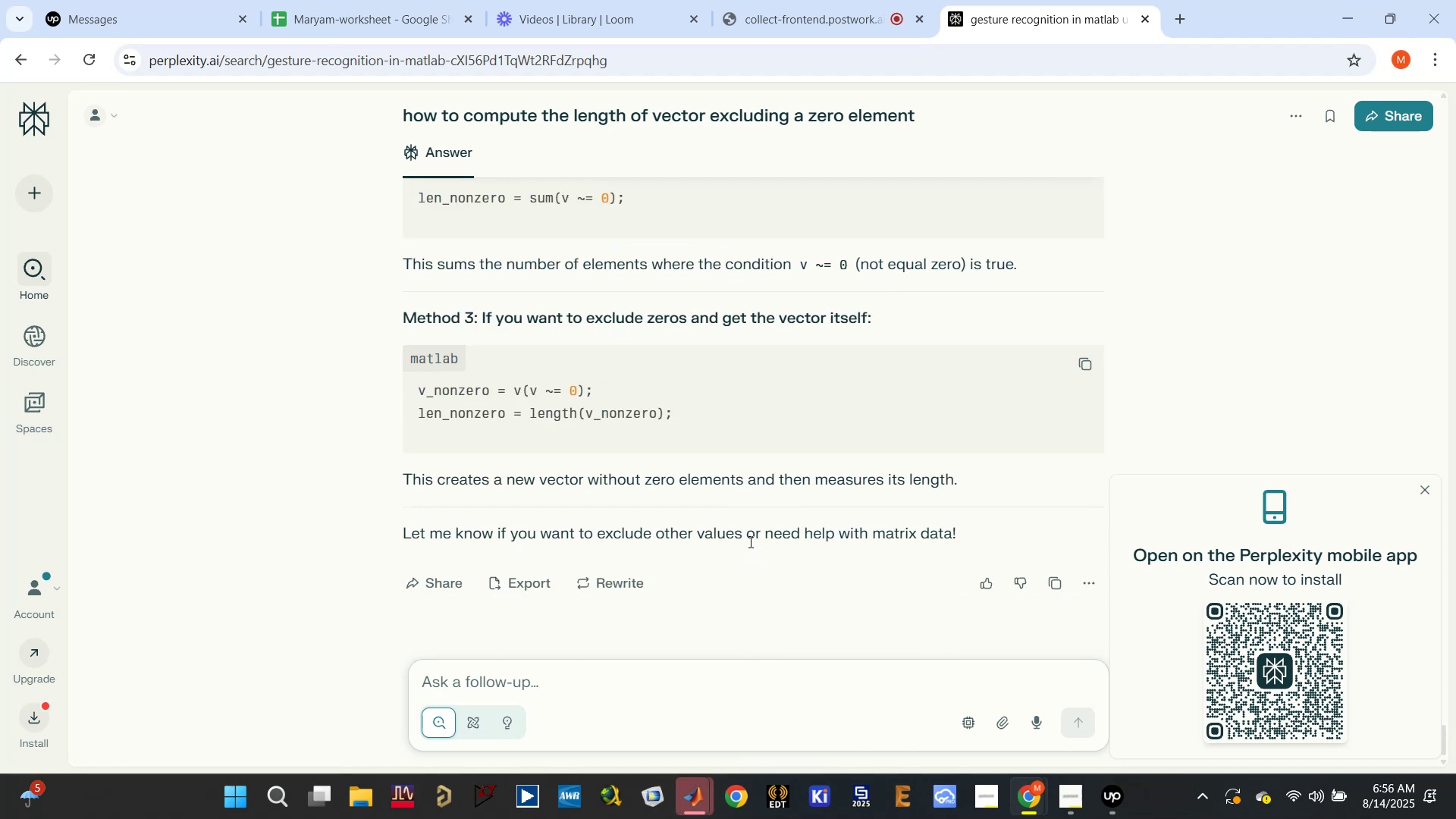 
scroll: coordinate [749, 541], scroll_direction: up, amount: 4.0
 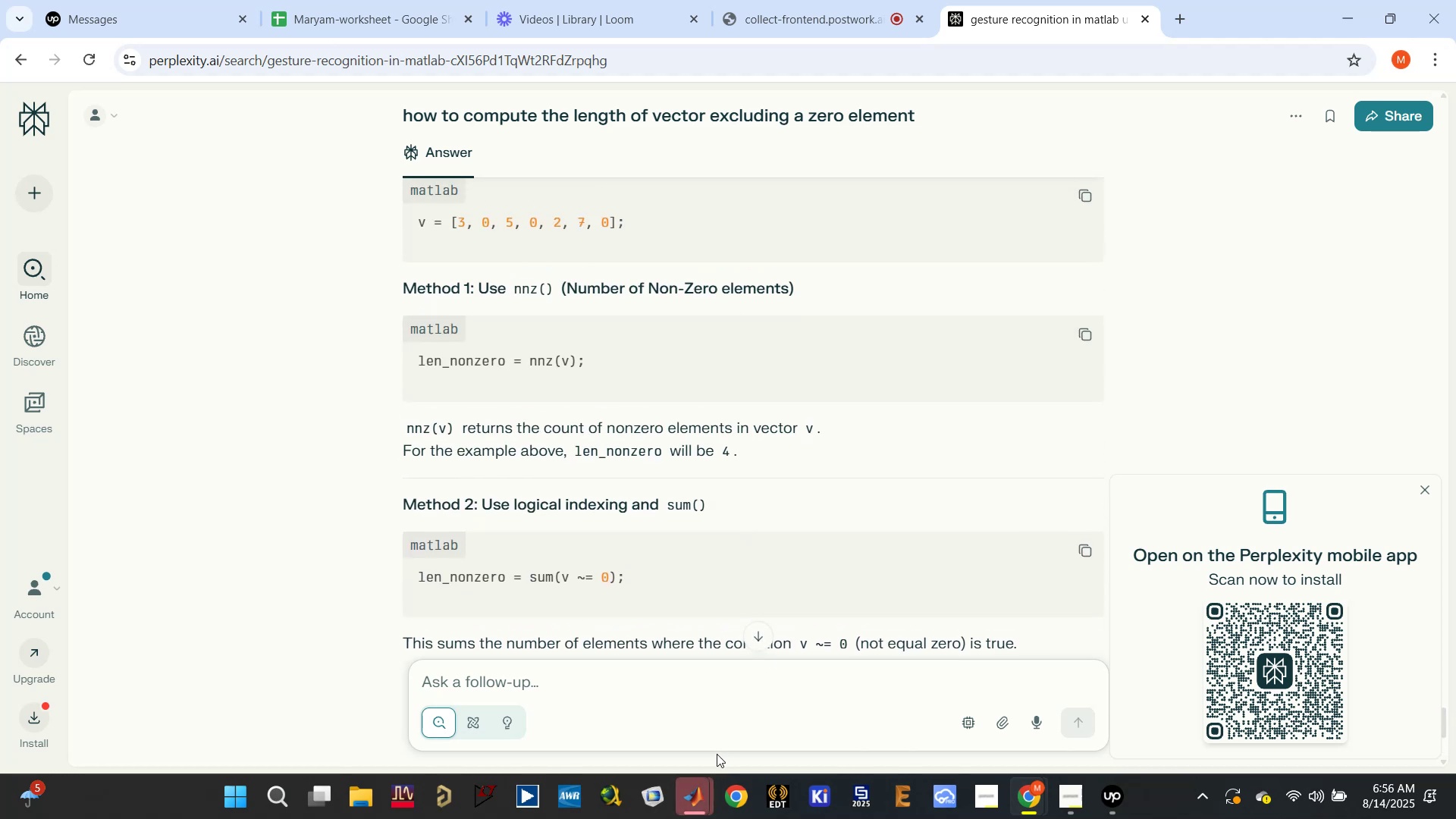 
left_click([697, 787])
 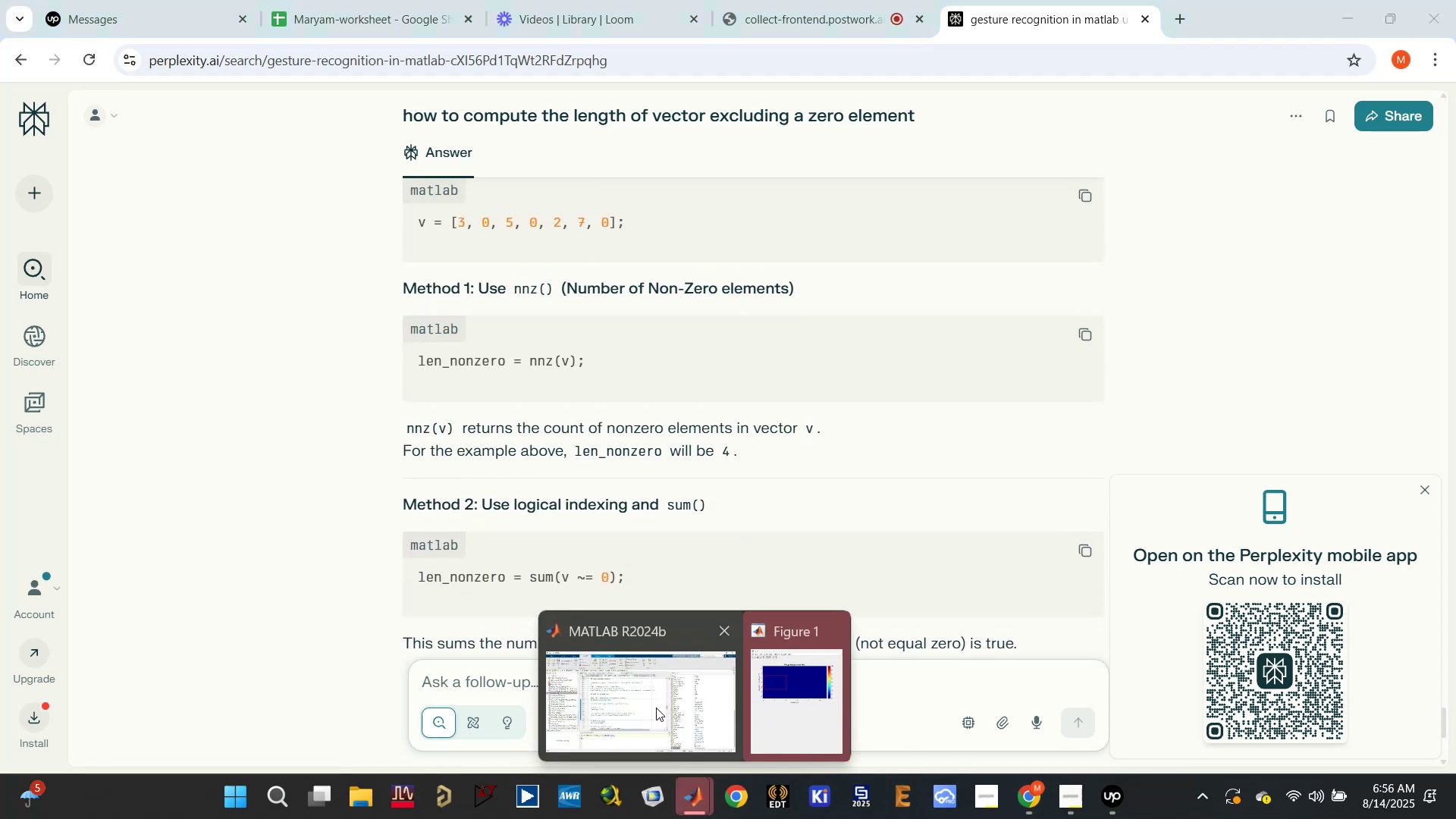 
left_click([655, 708])
 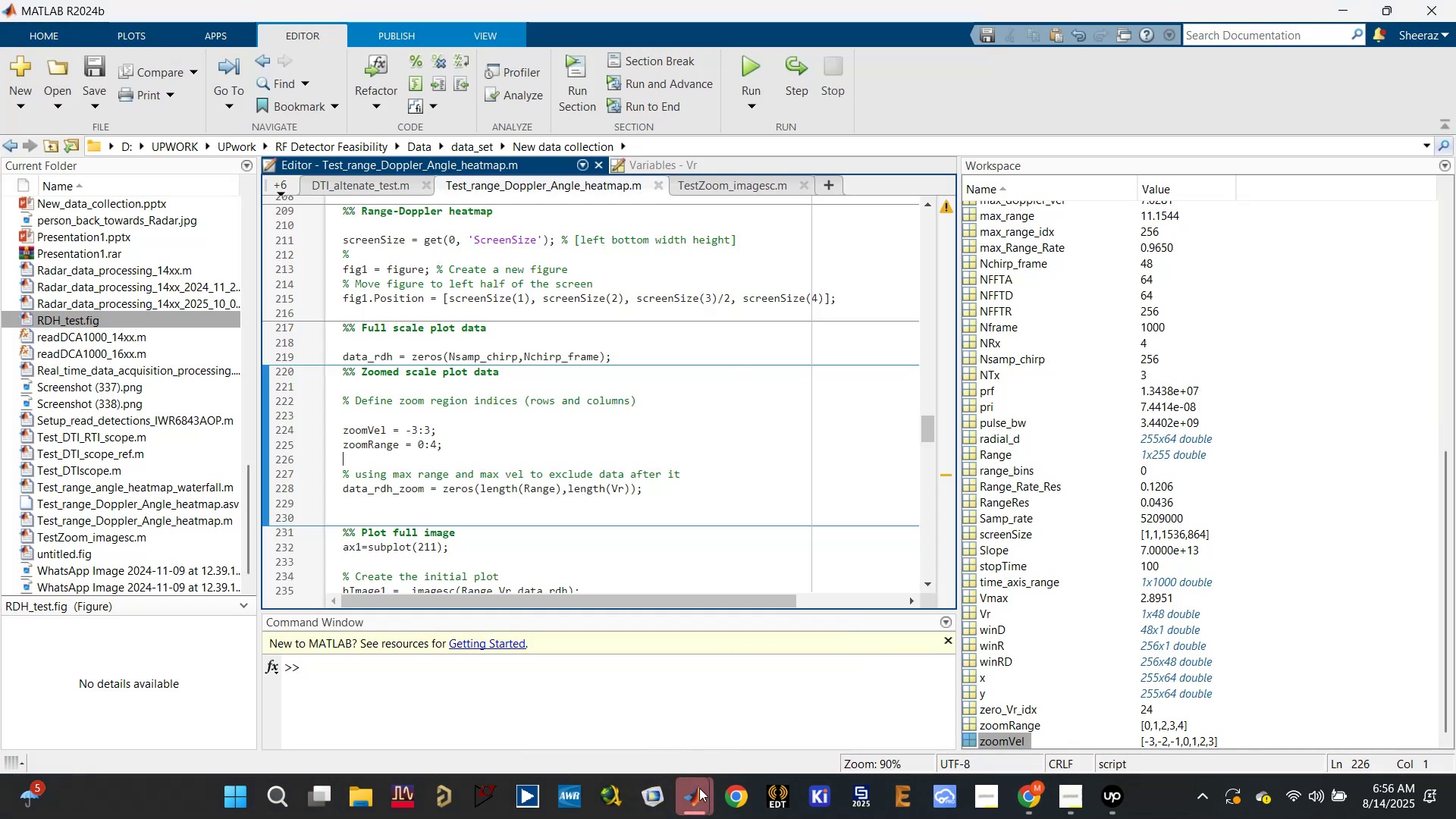 
left_click([700, 792])
 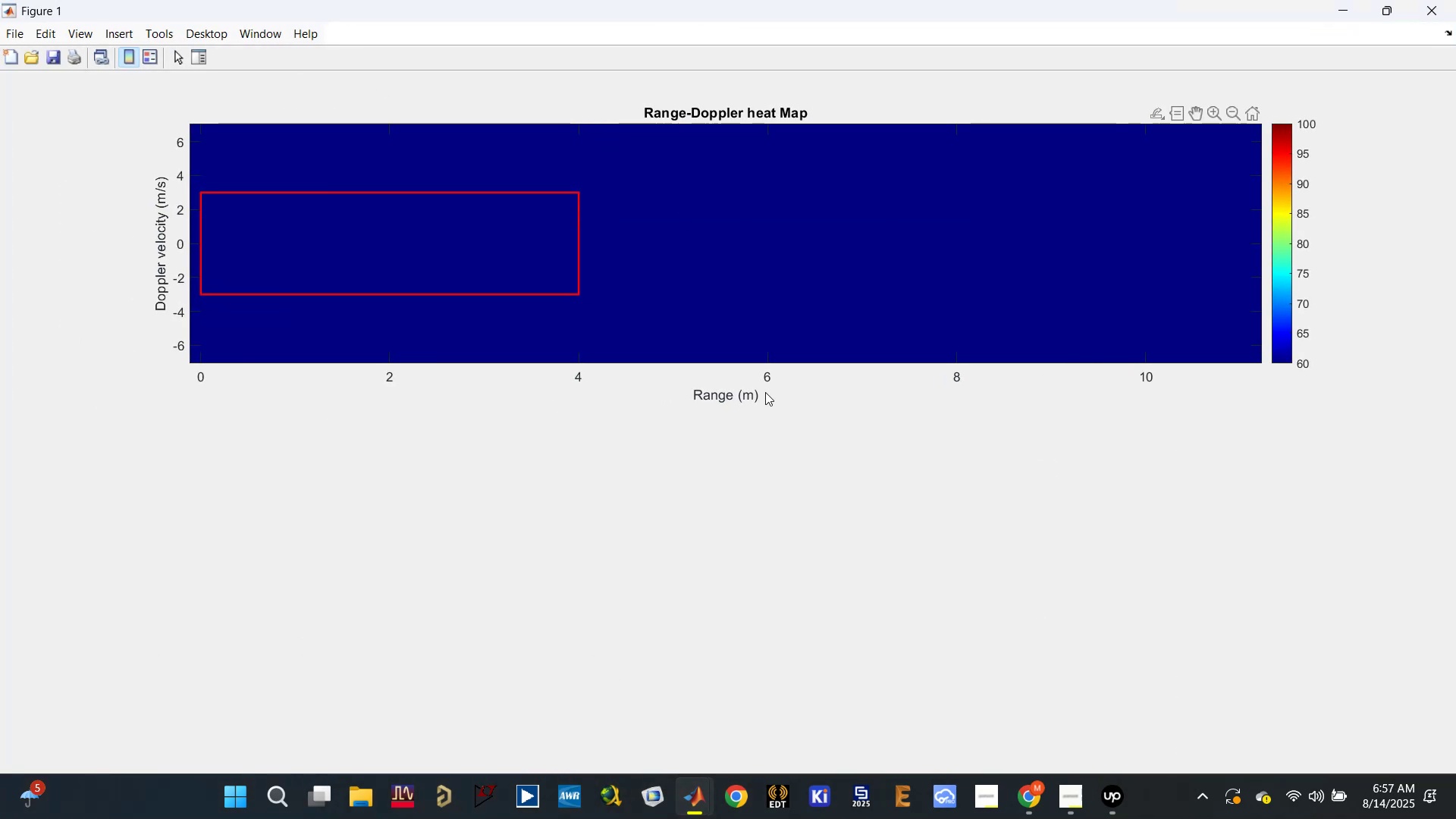 
wait(11.04)
 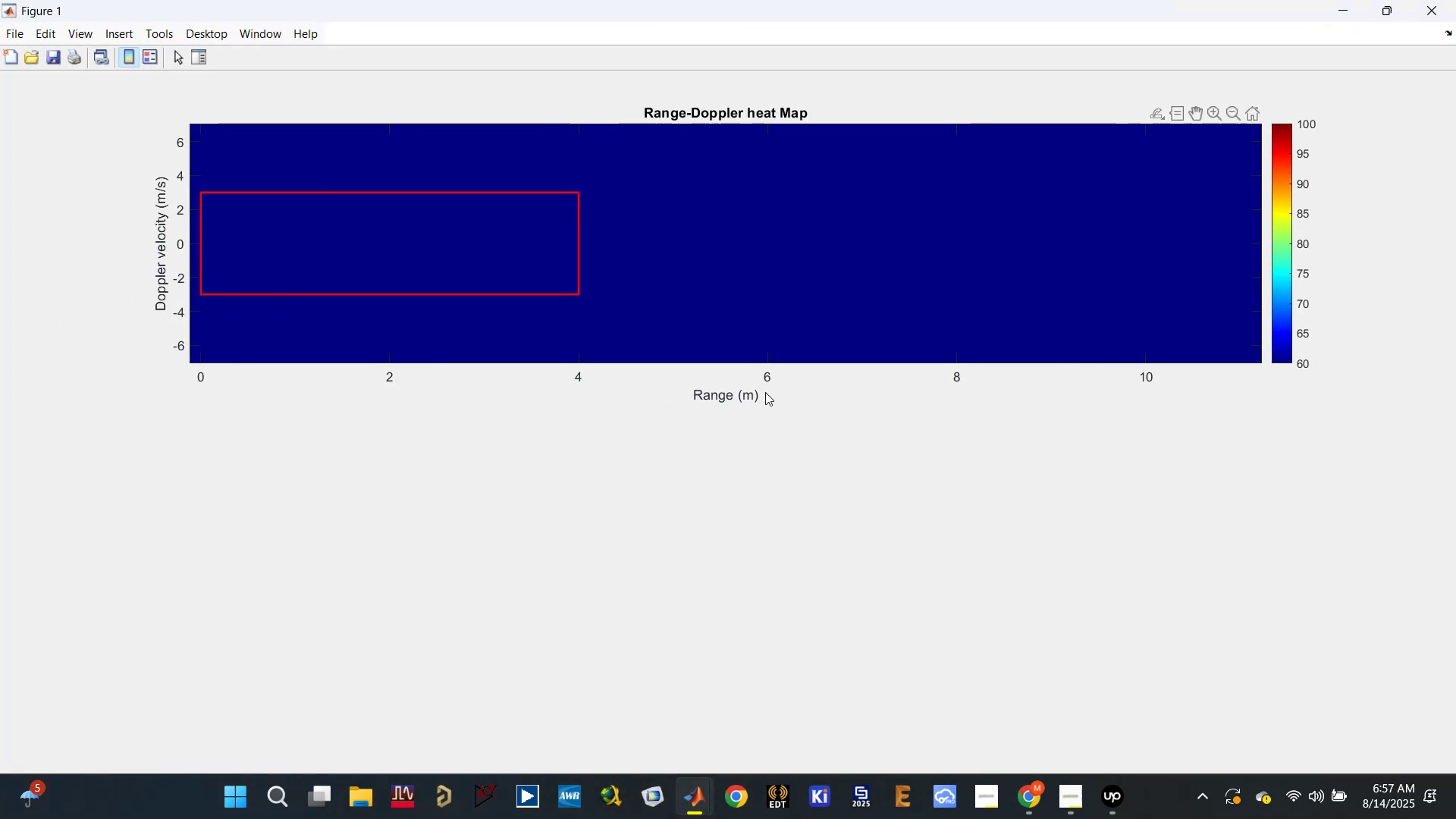 
left_click([1385, 3])
 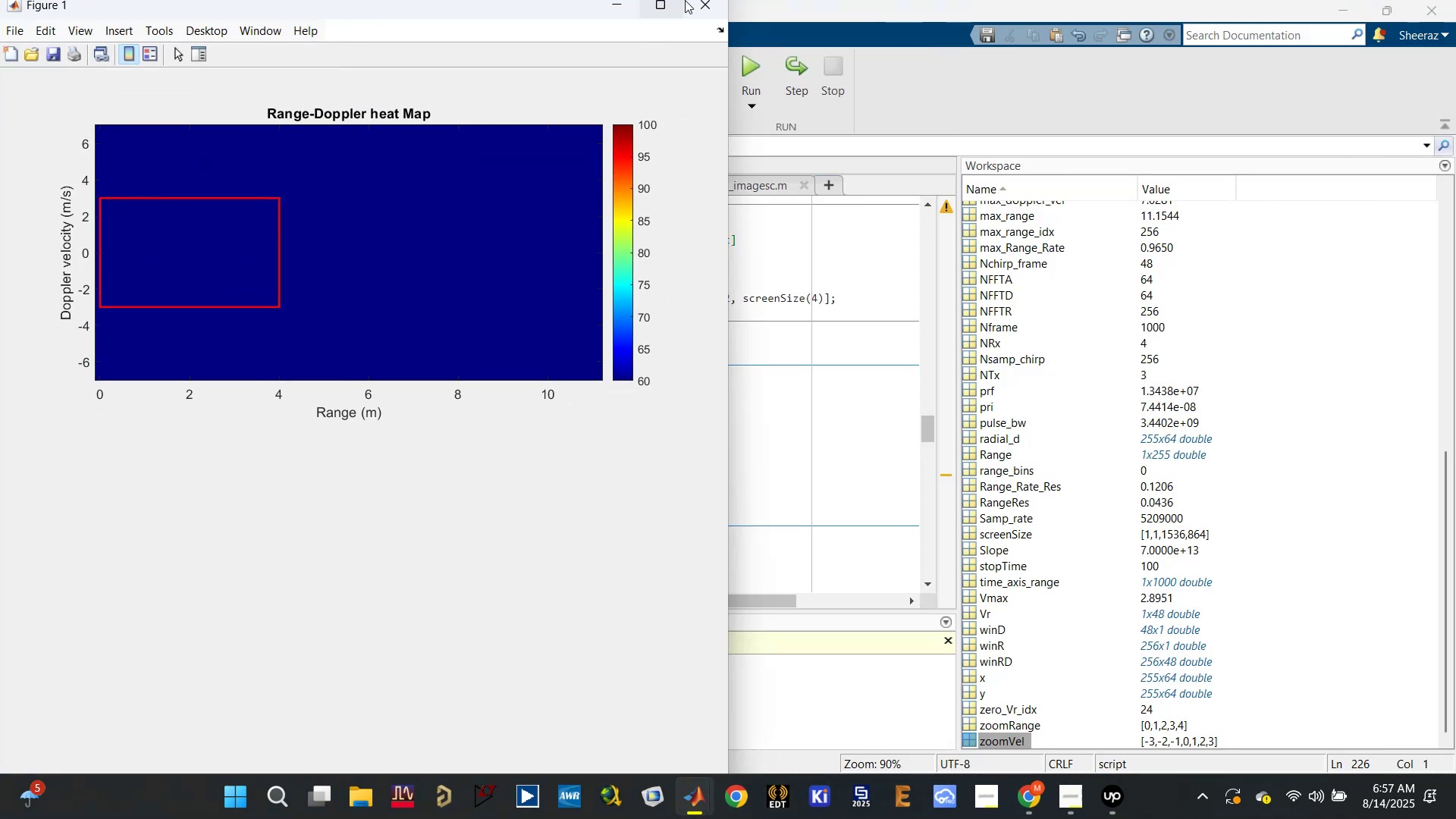 
left_click([692, 0])
 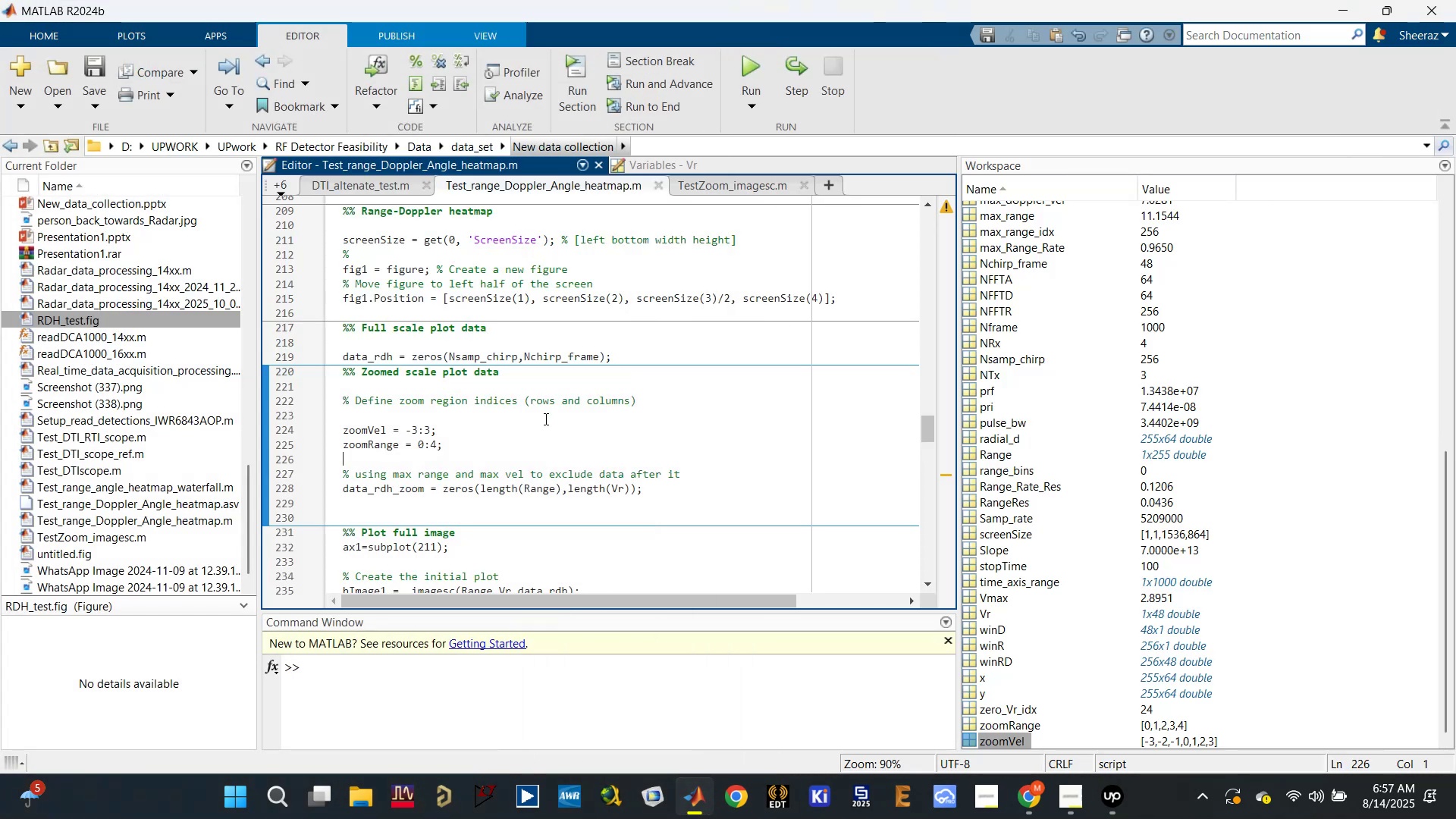 
left_click([538, 425])
 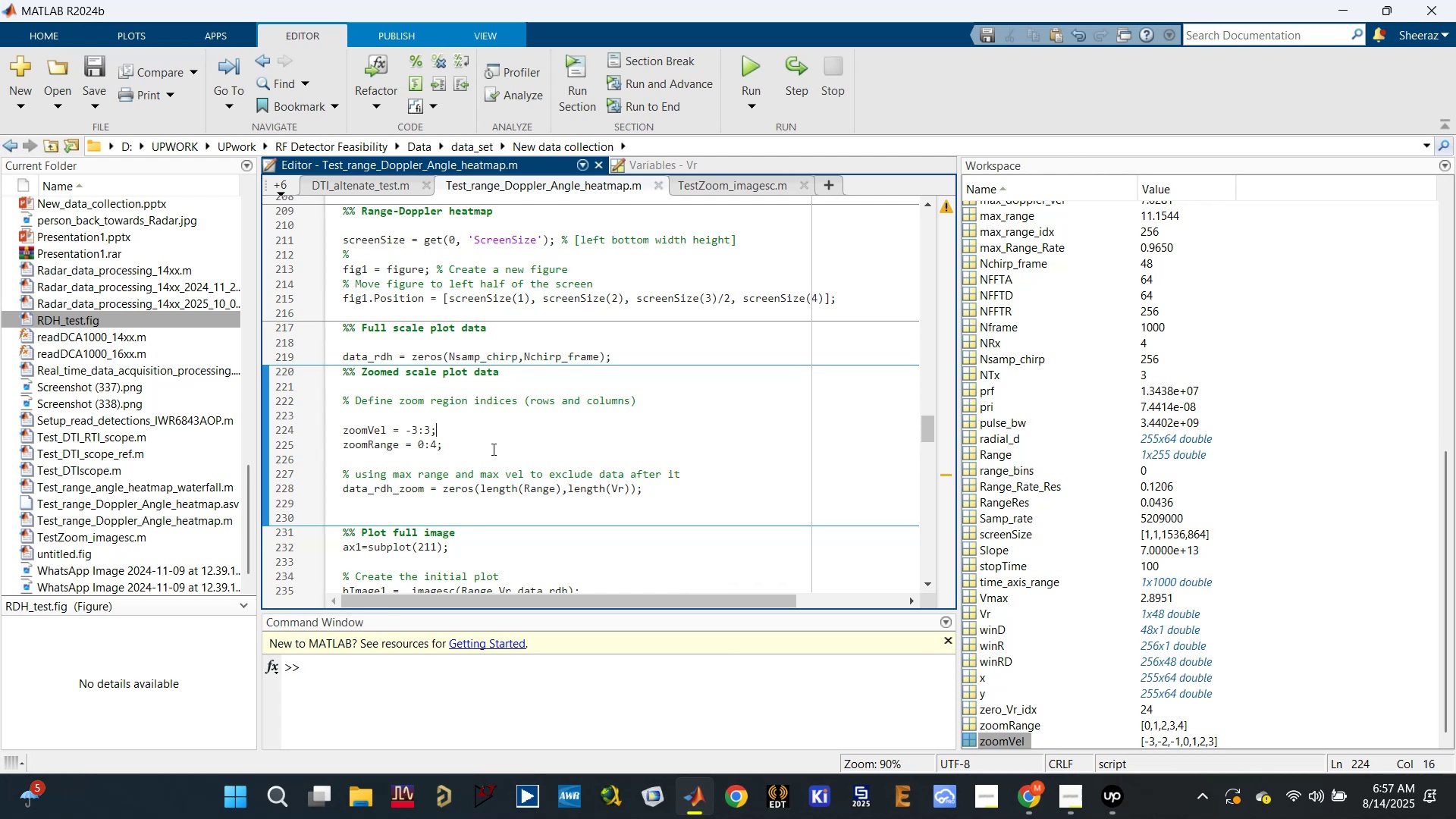 
left_click([488, 449])
 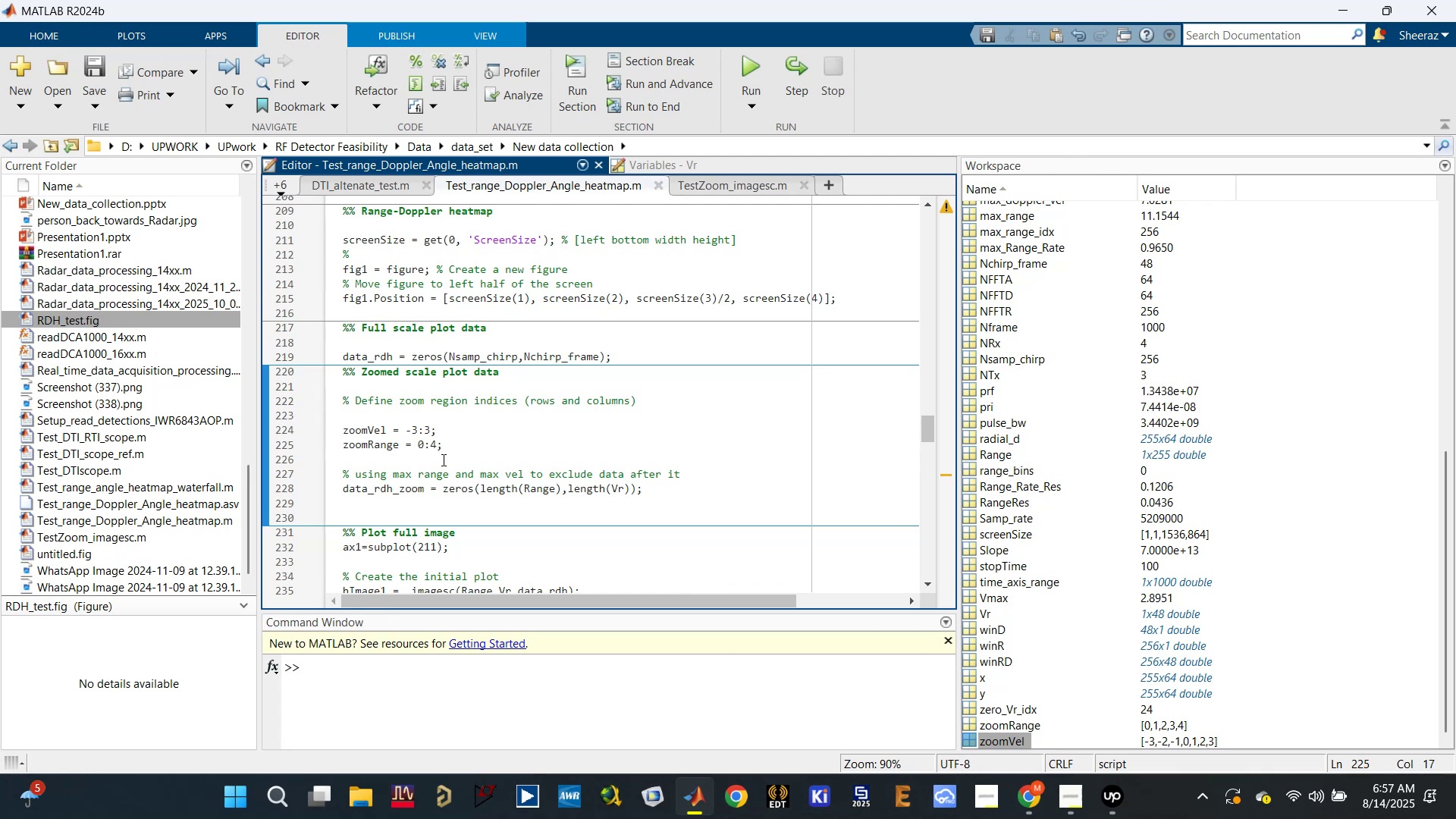 
scroll: coordinate [444, 460], scroll_direction: down, amount: 4.0
 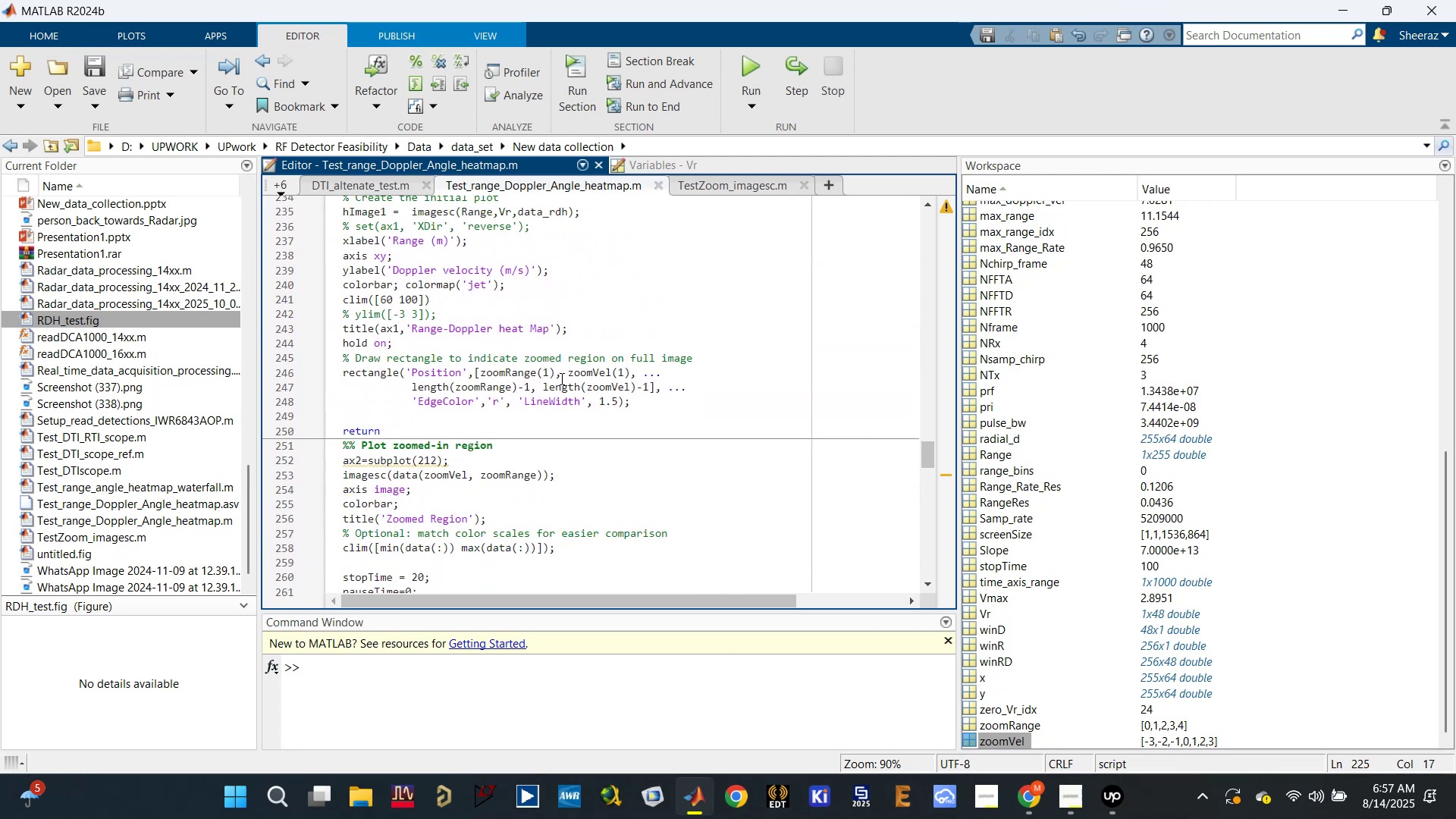 
left_click([479, 387])
 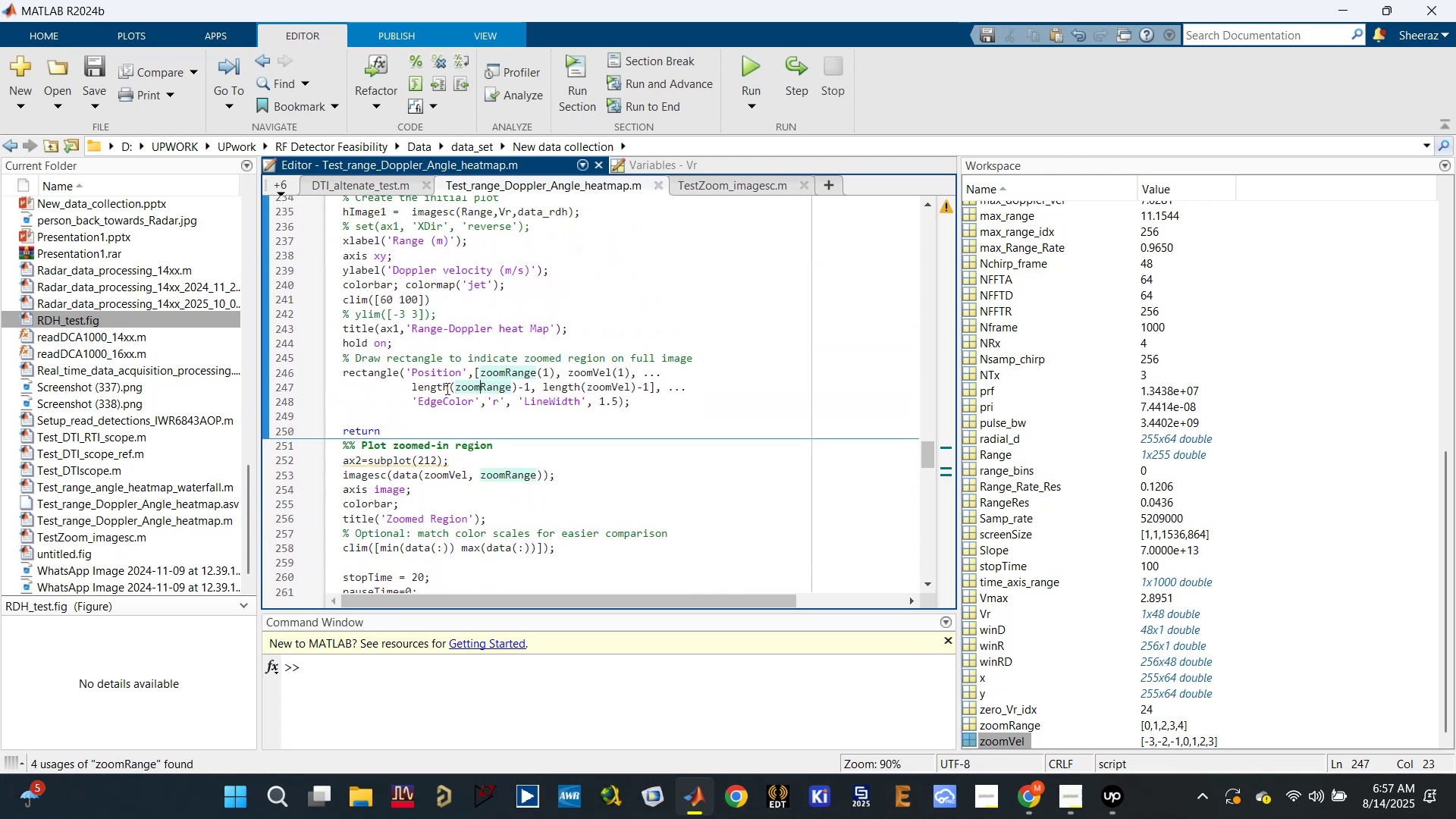 
left_click_drag(start_coordinate=[448, 388], to_coordinate=[422, 388])
 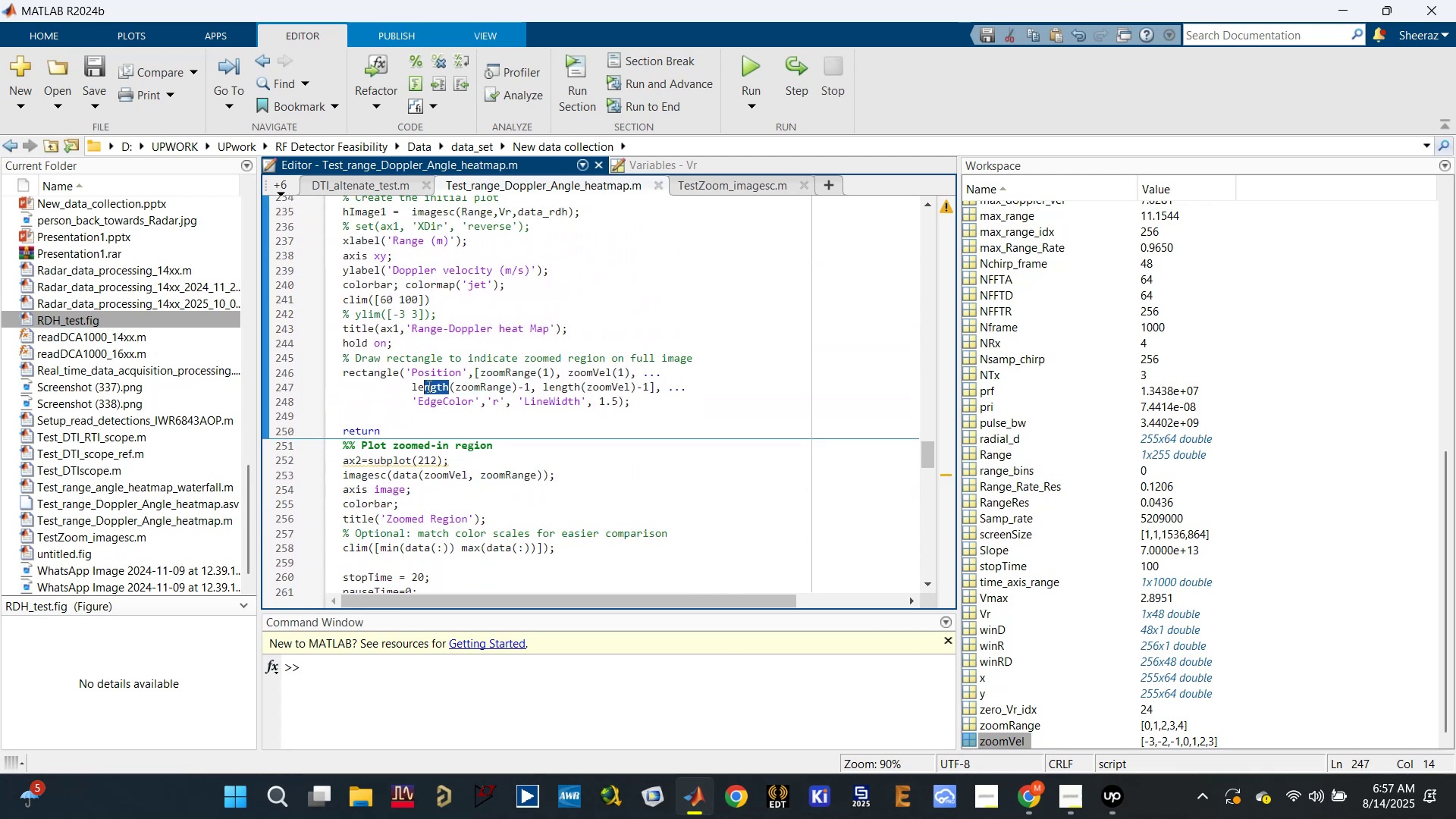 
left_click_drag(start_coordinate=[477, 390], to_coordinate=[469, 391])
 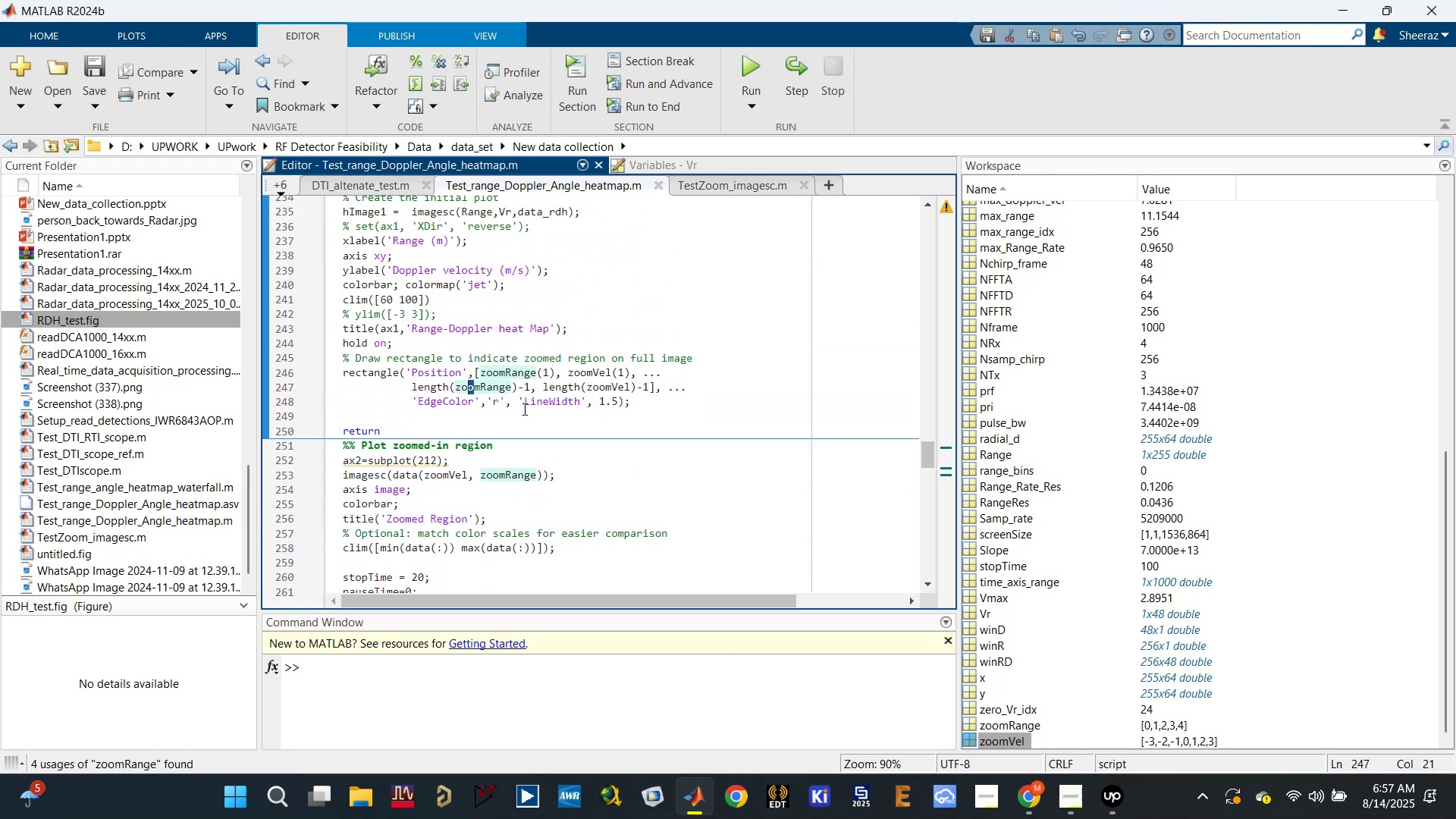 
key(Control+S)
 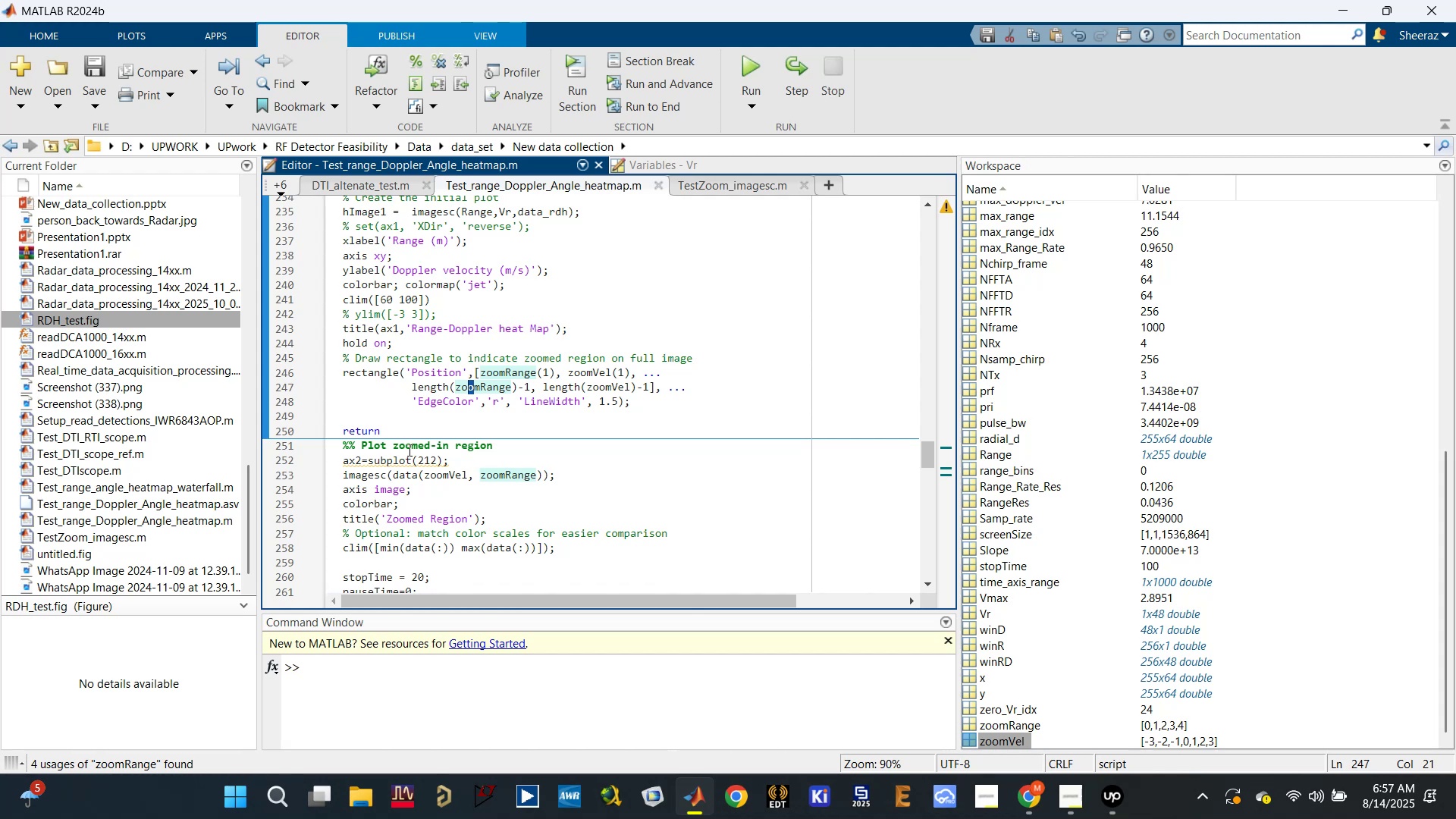 
scroll: coordinate [408, 450], scroll_direction: up, amount: 1.0
 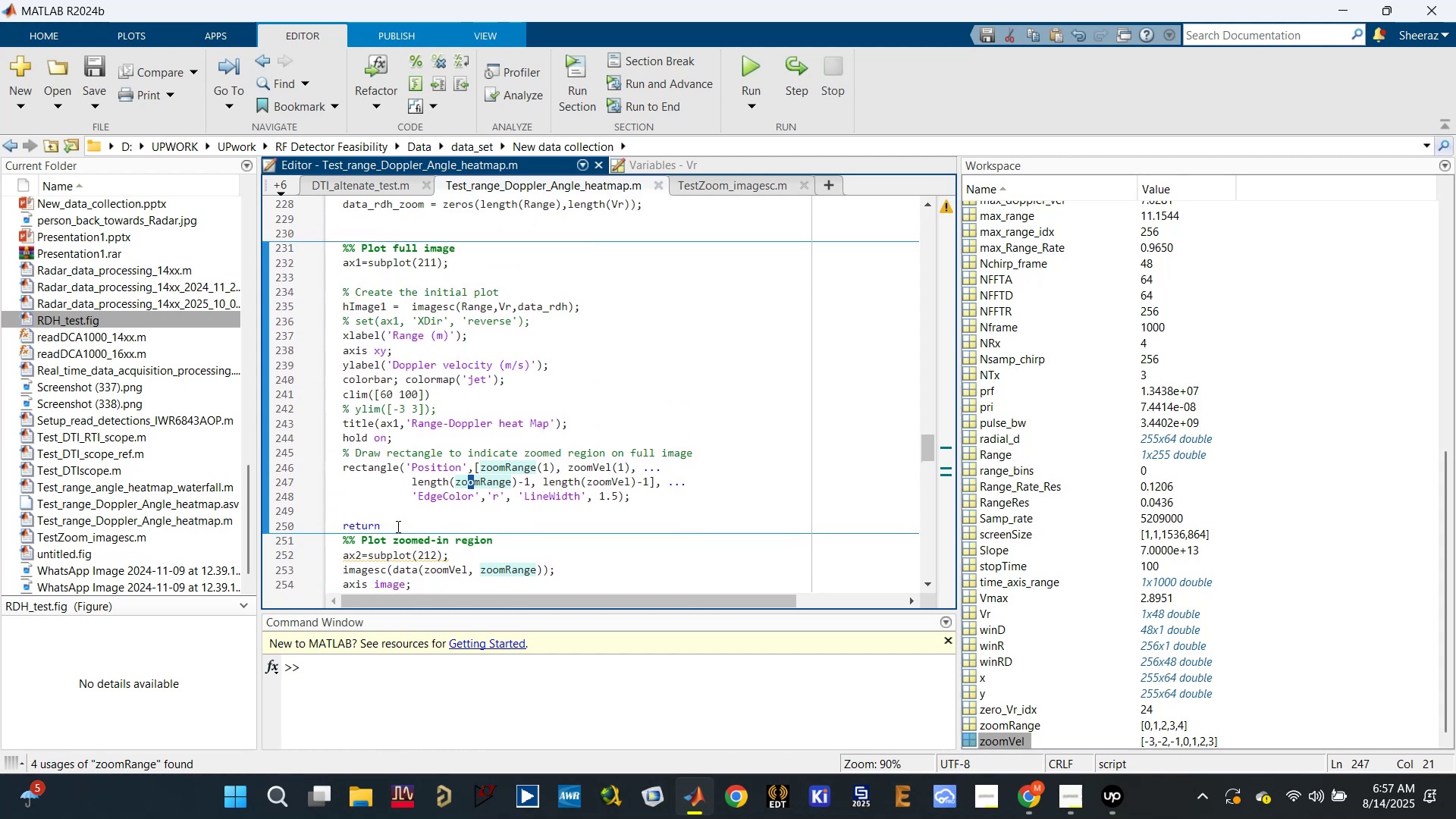 
double_click([398, 521])
 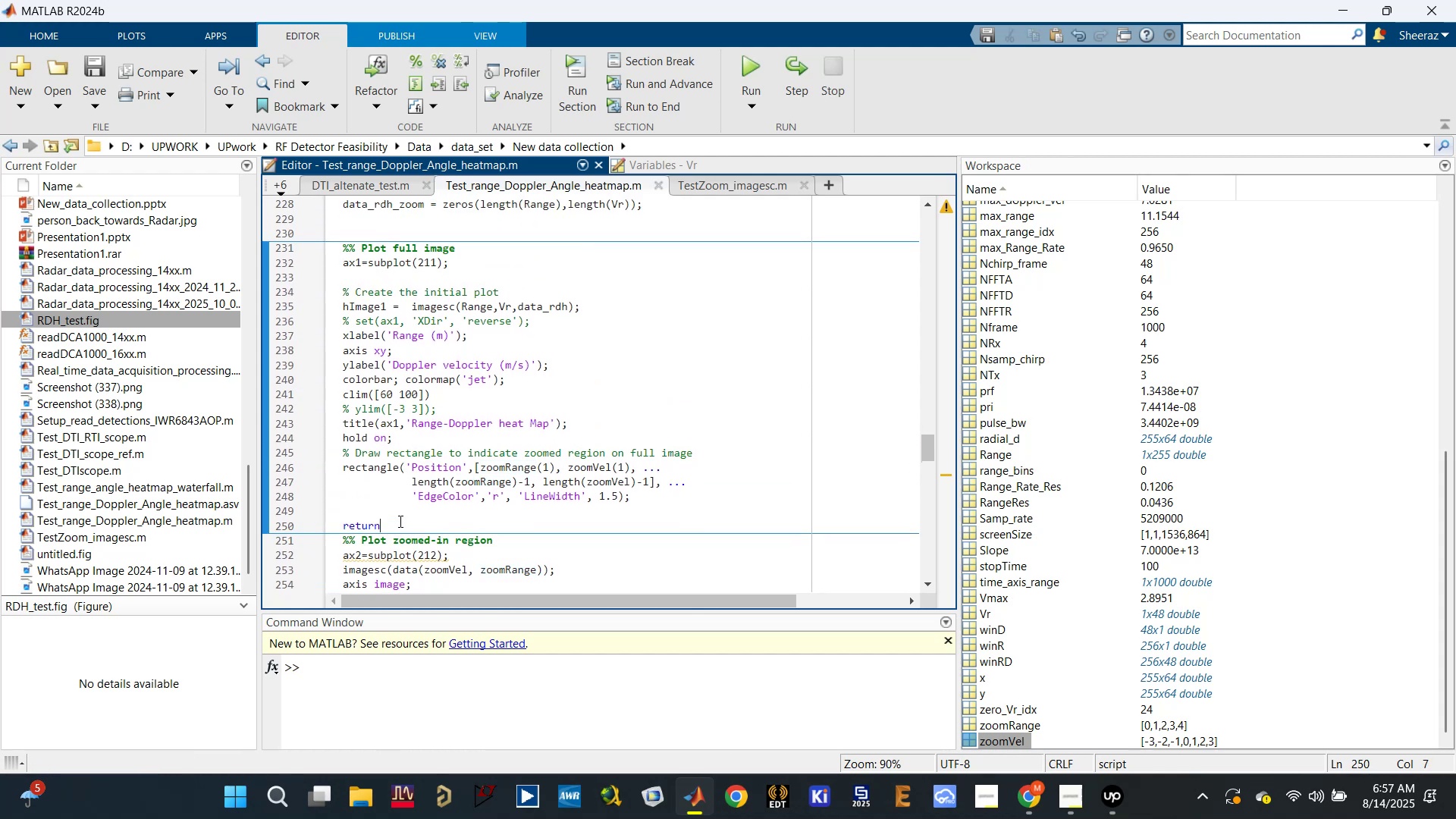 
triple_click([399, 520])
 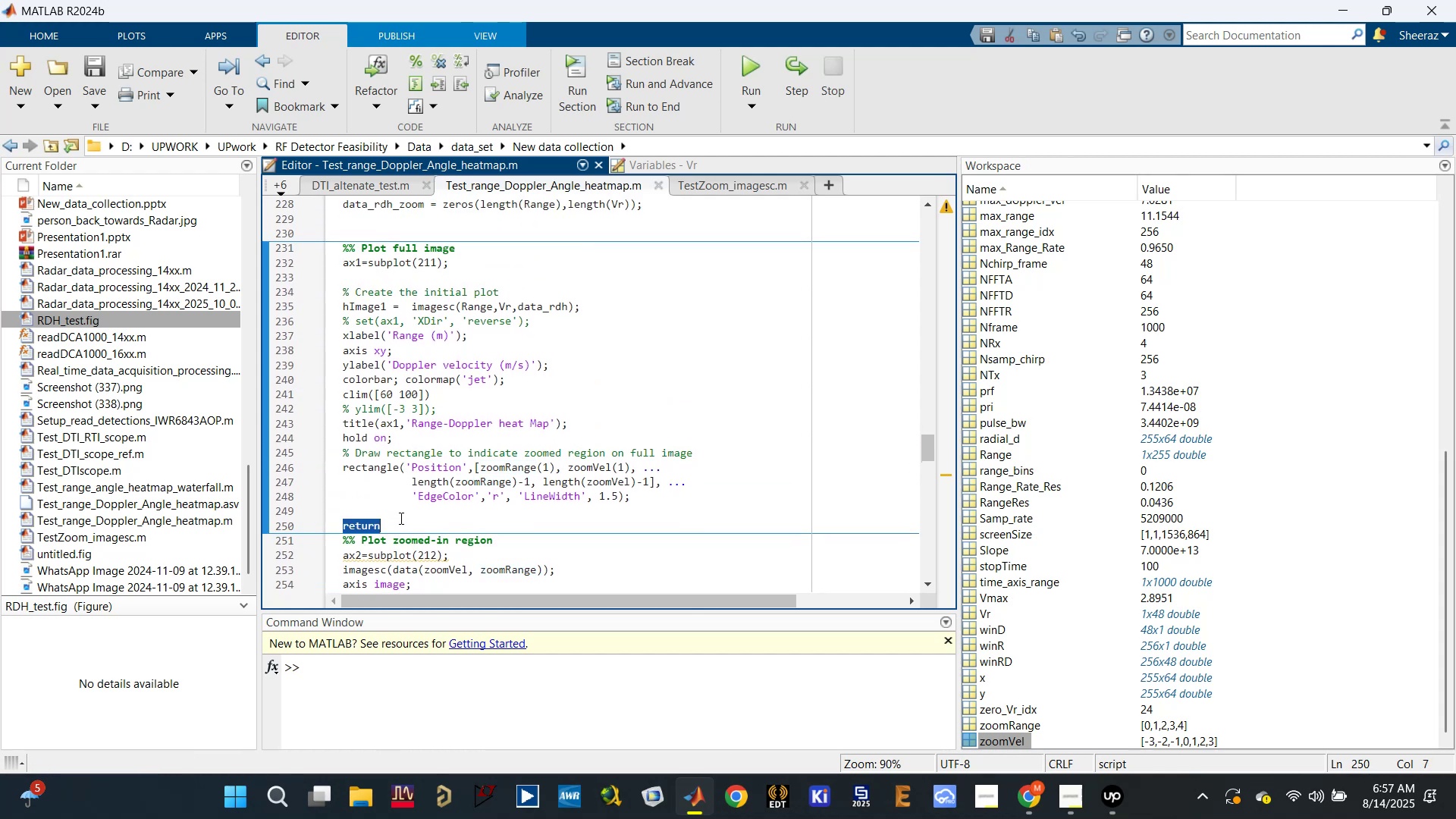 
key(Backspace)
 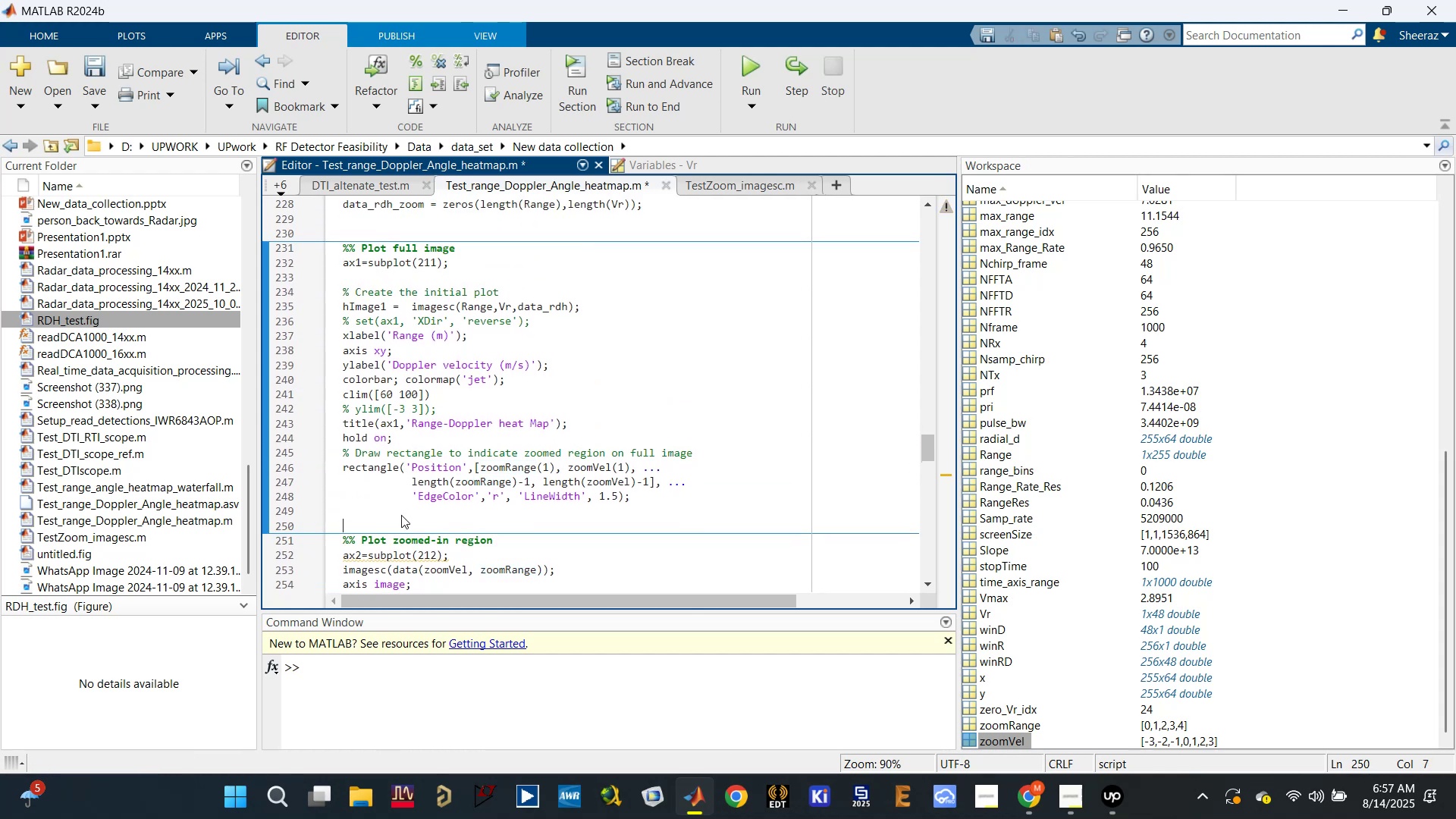 
key(Backspace)
 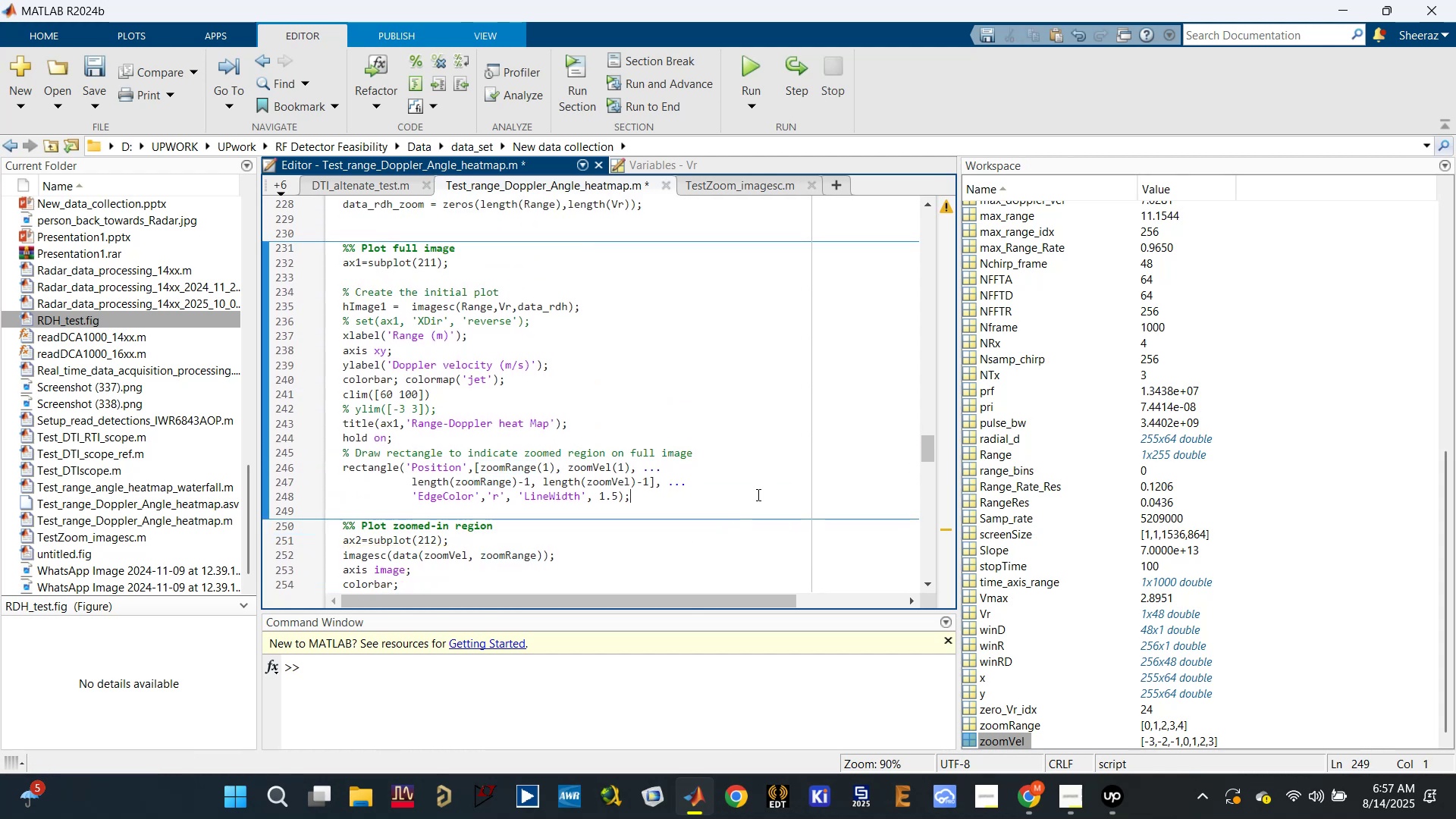 
left_click([768, 455])
 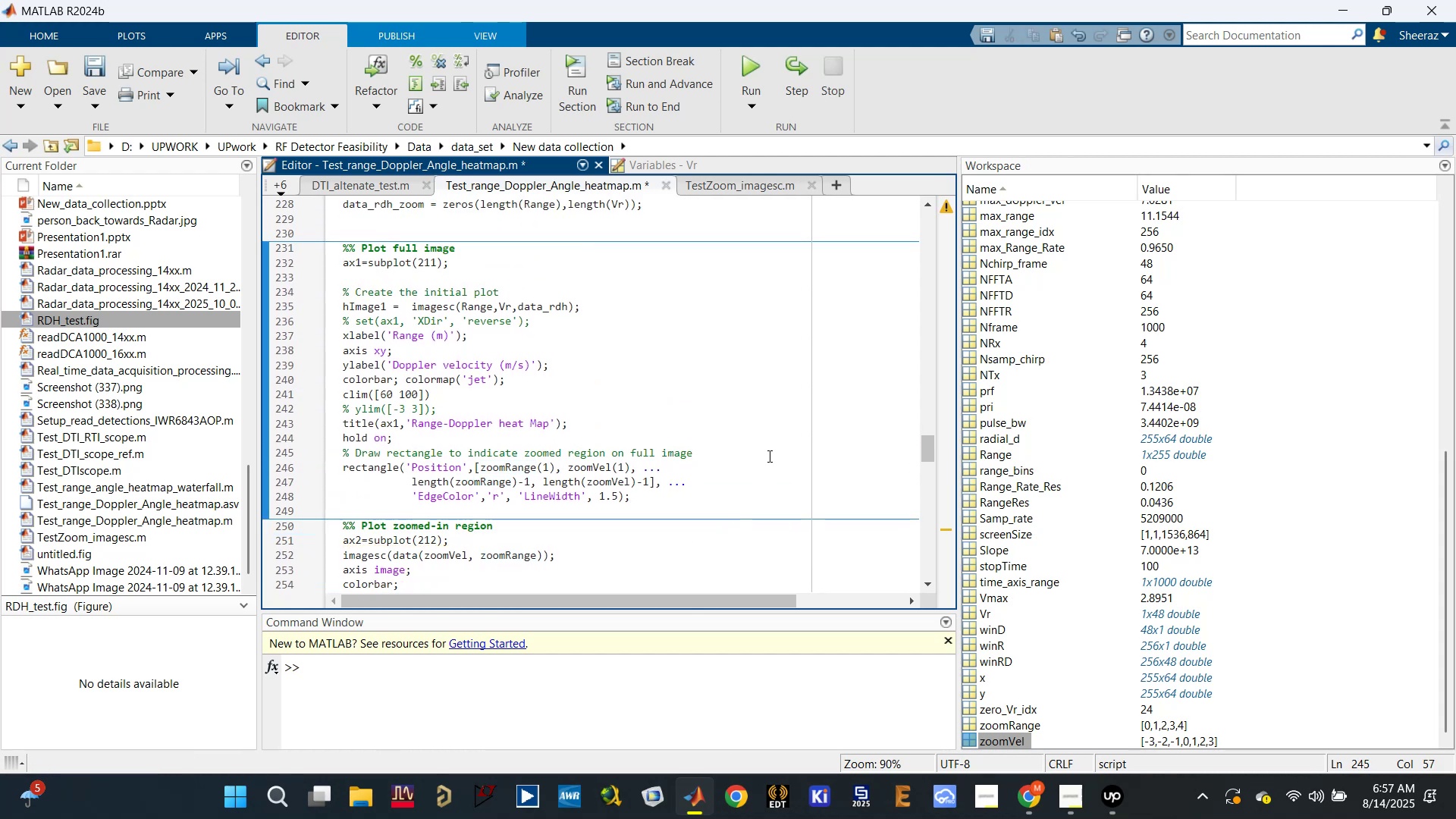 
key(Enter)
 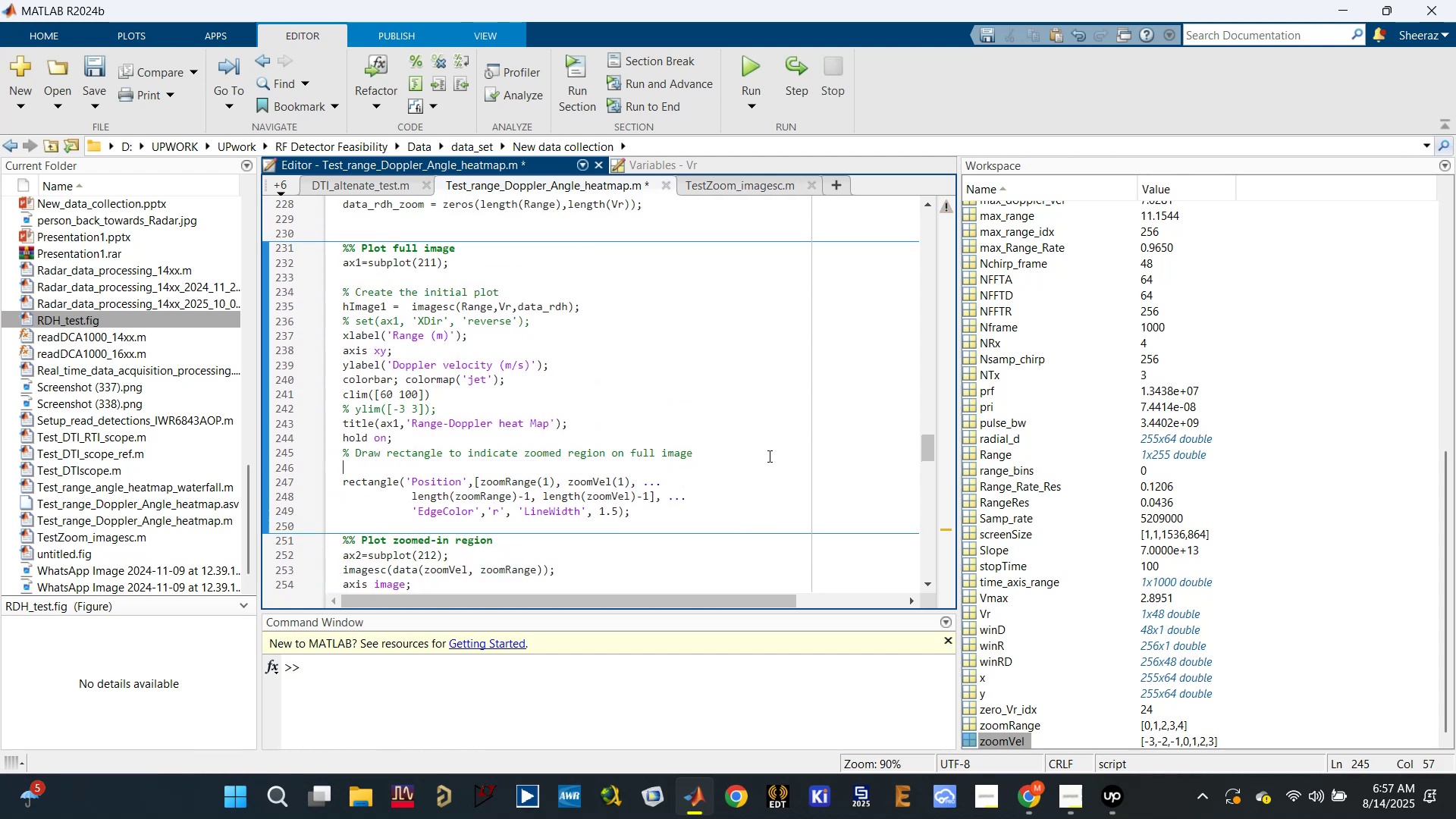 
key(Enter)
 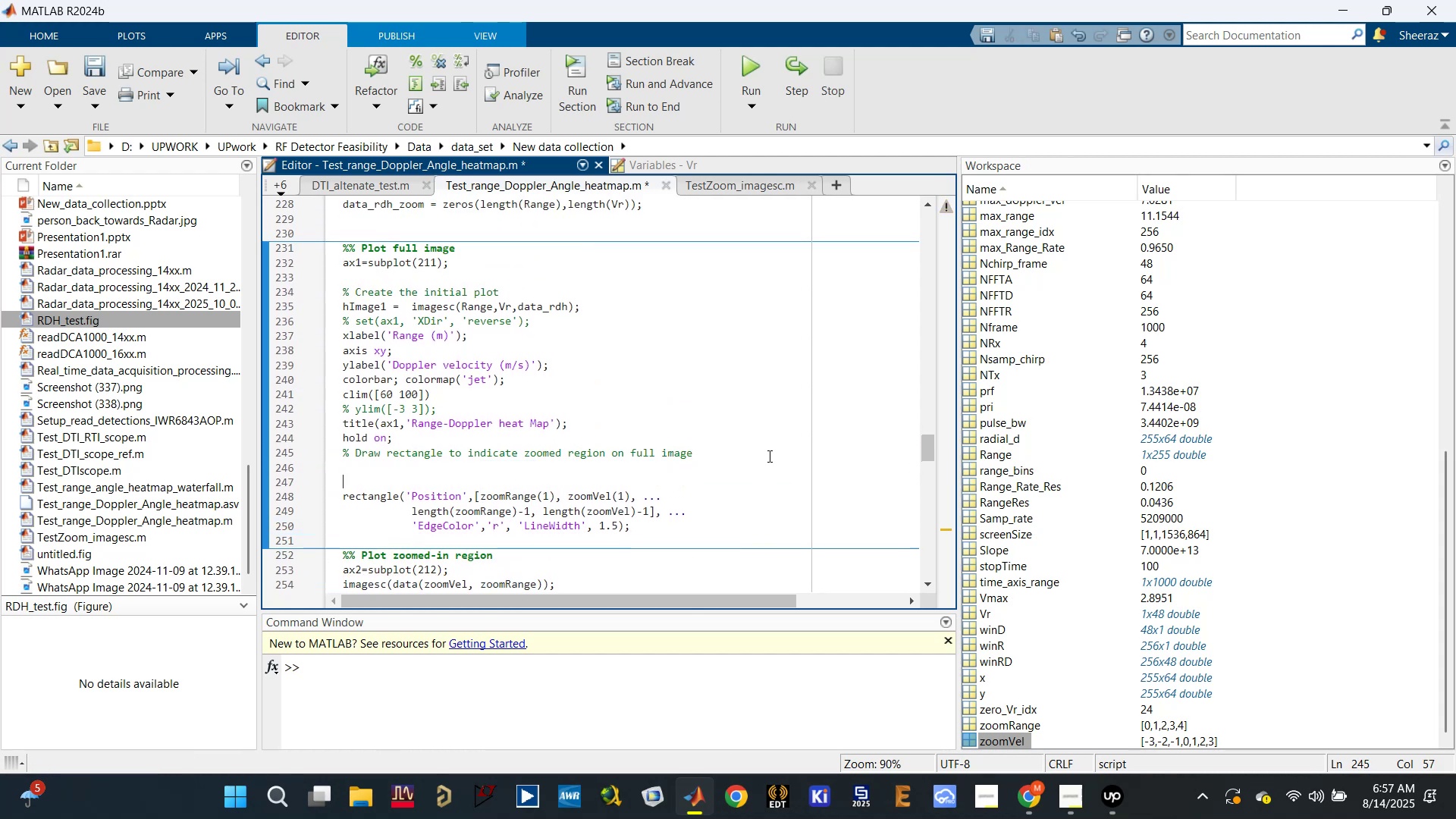 
type(% we can also used nnz())
 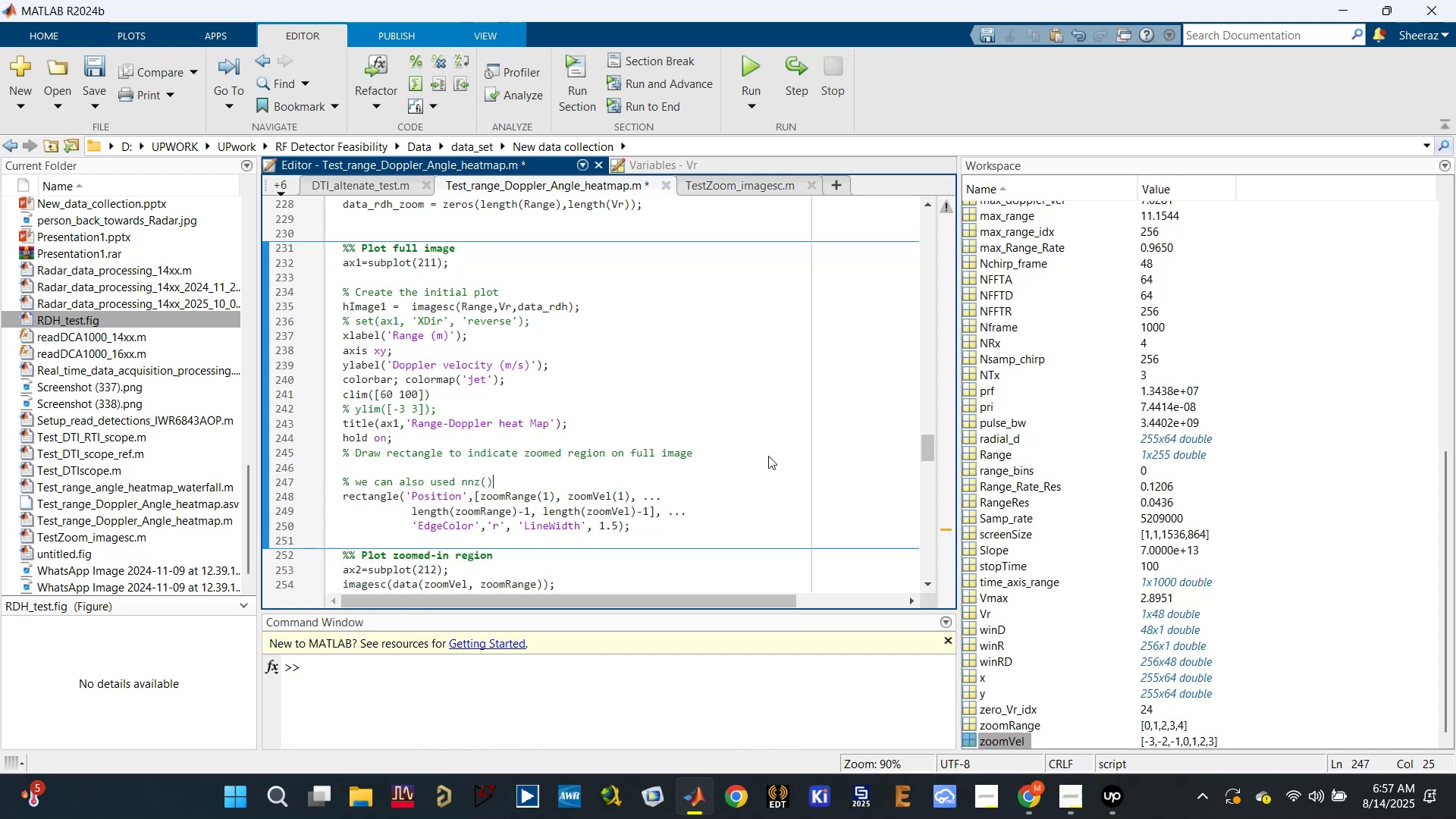 
key(ArrowLeft)
 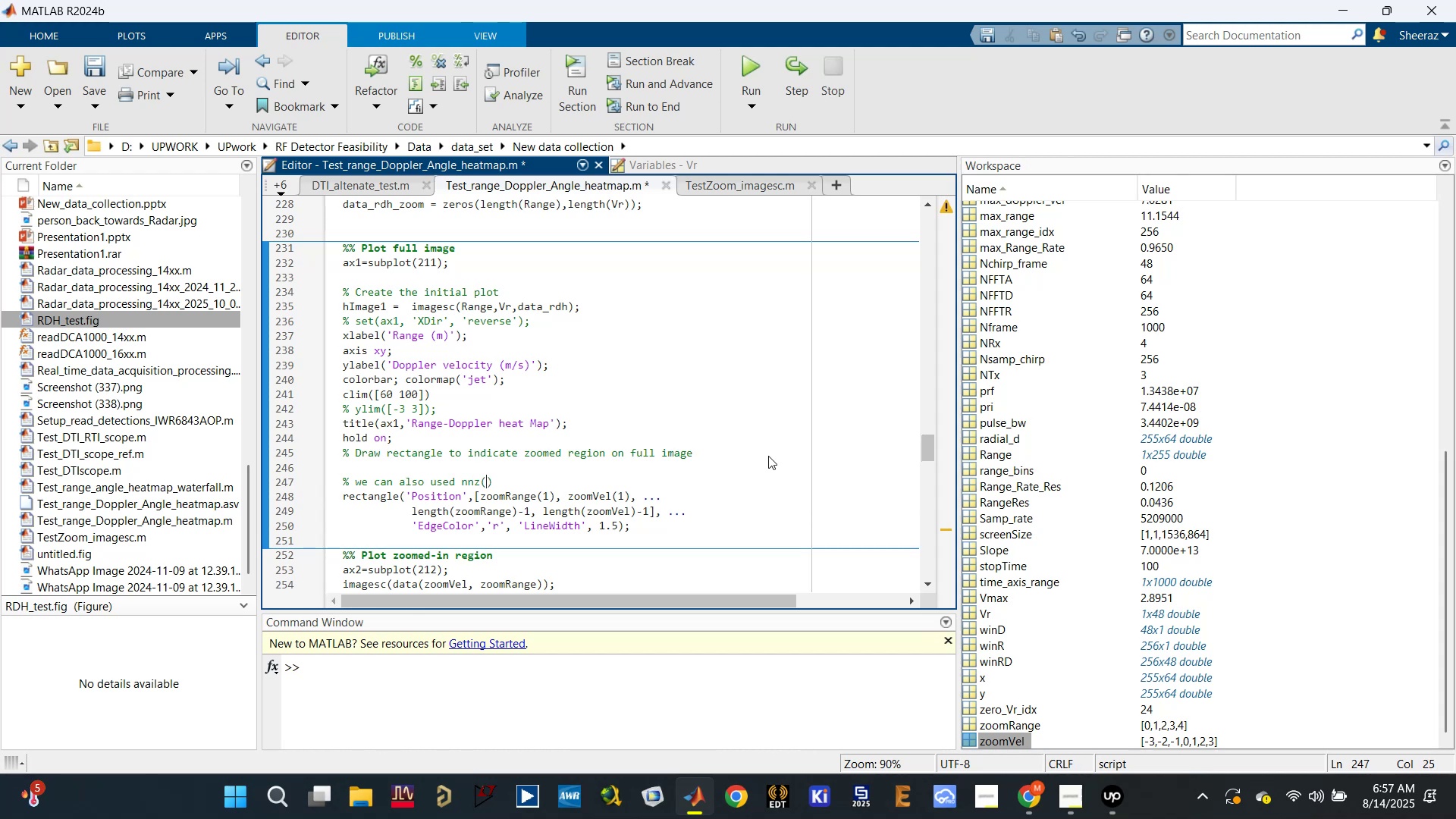 
type(var)
 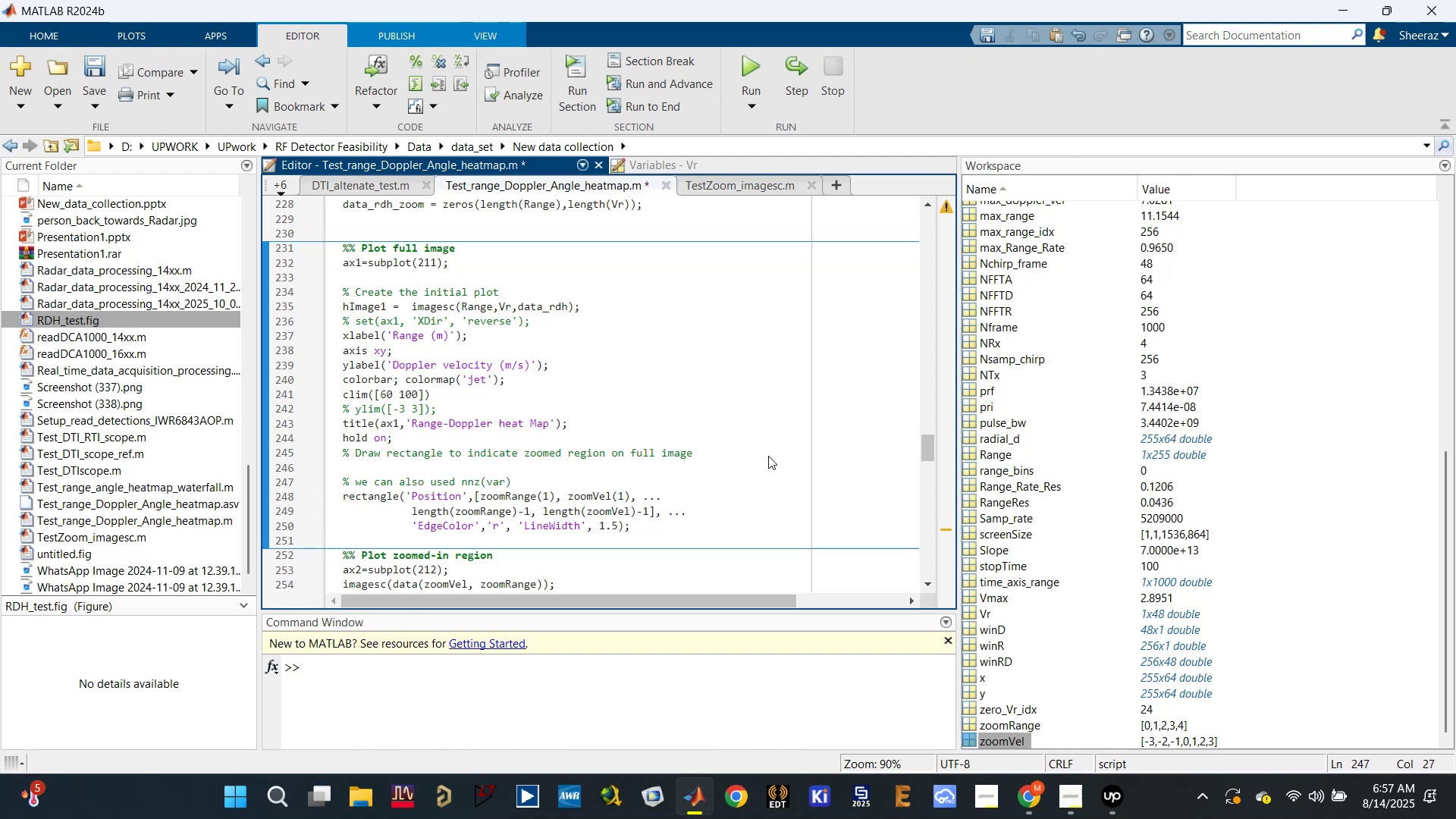 
key(ArrowRight)
 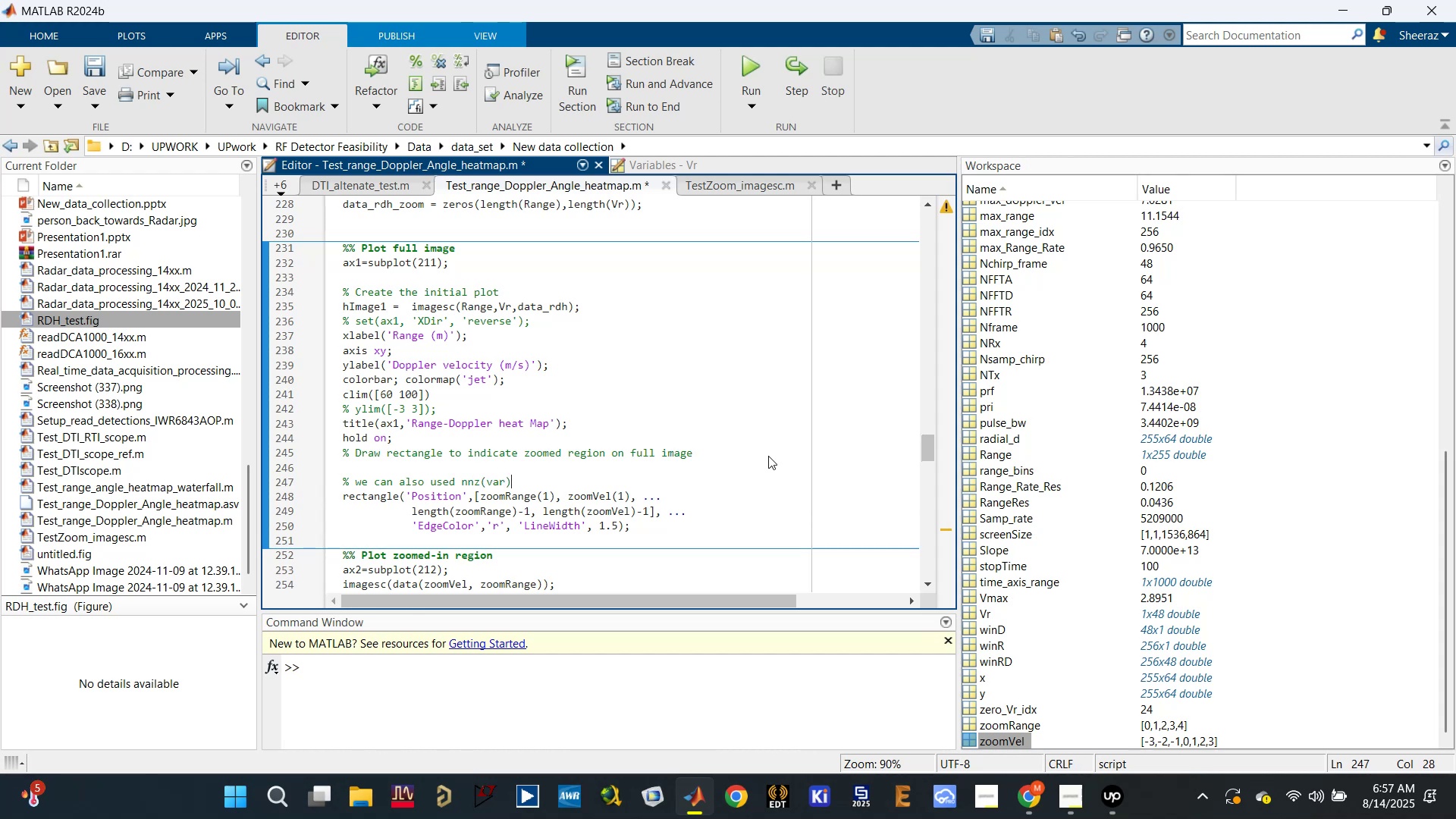 
type( to comoute )
key(Backspace)
key(Backspace)
key(Backspace)
key(Backspace)
key(Backspace)
type(pute length of non-zero elemn)
key(Backspace)
type(ents)
 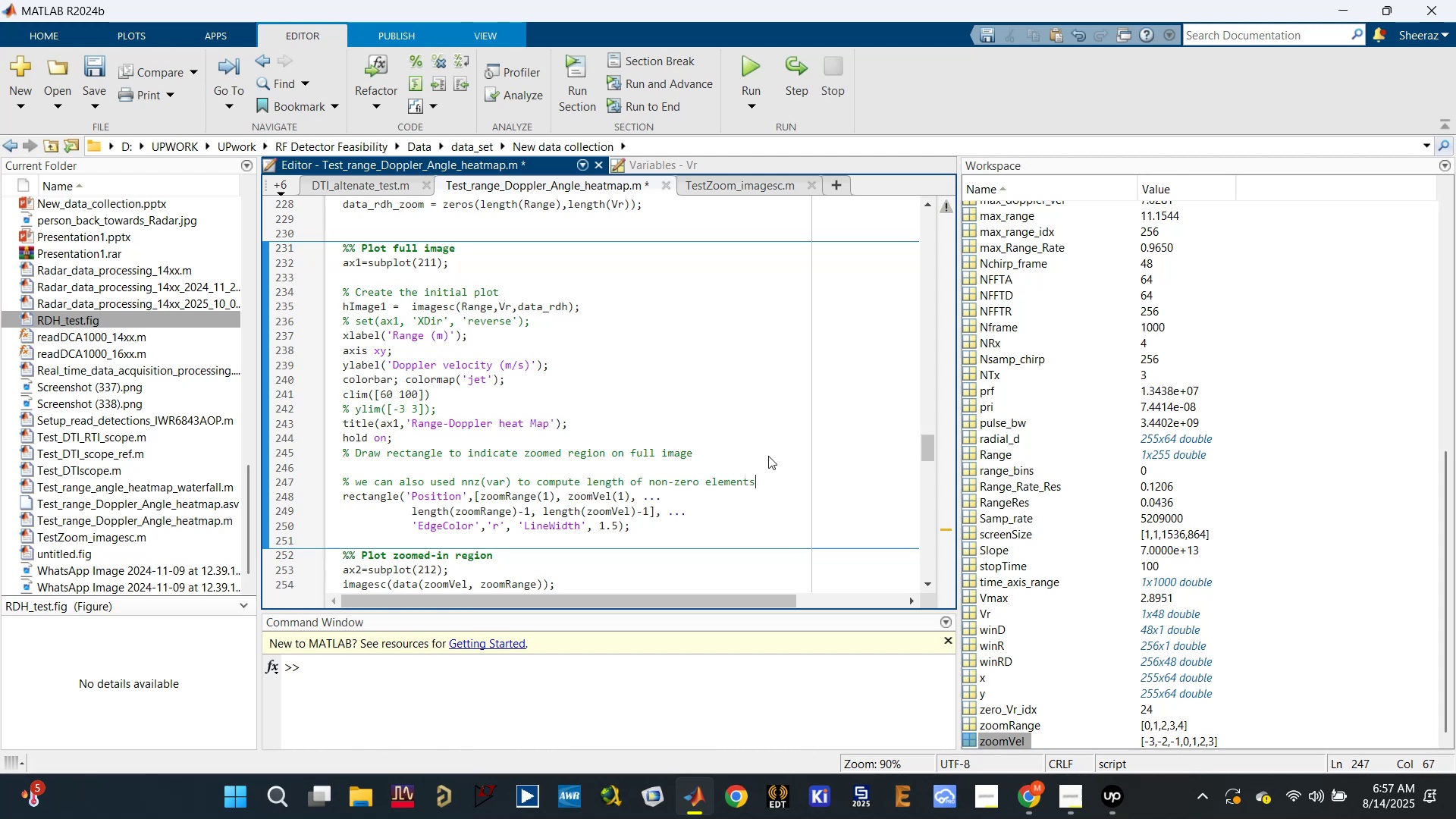 
key(Control+S)
 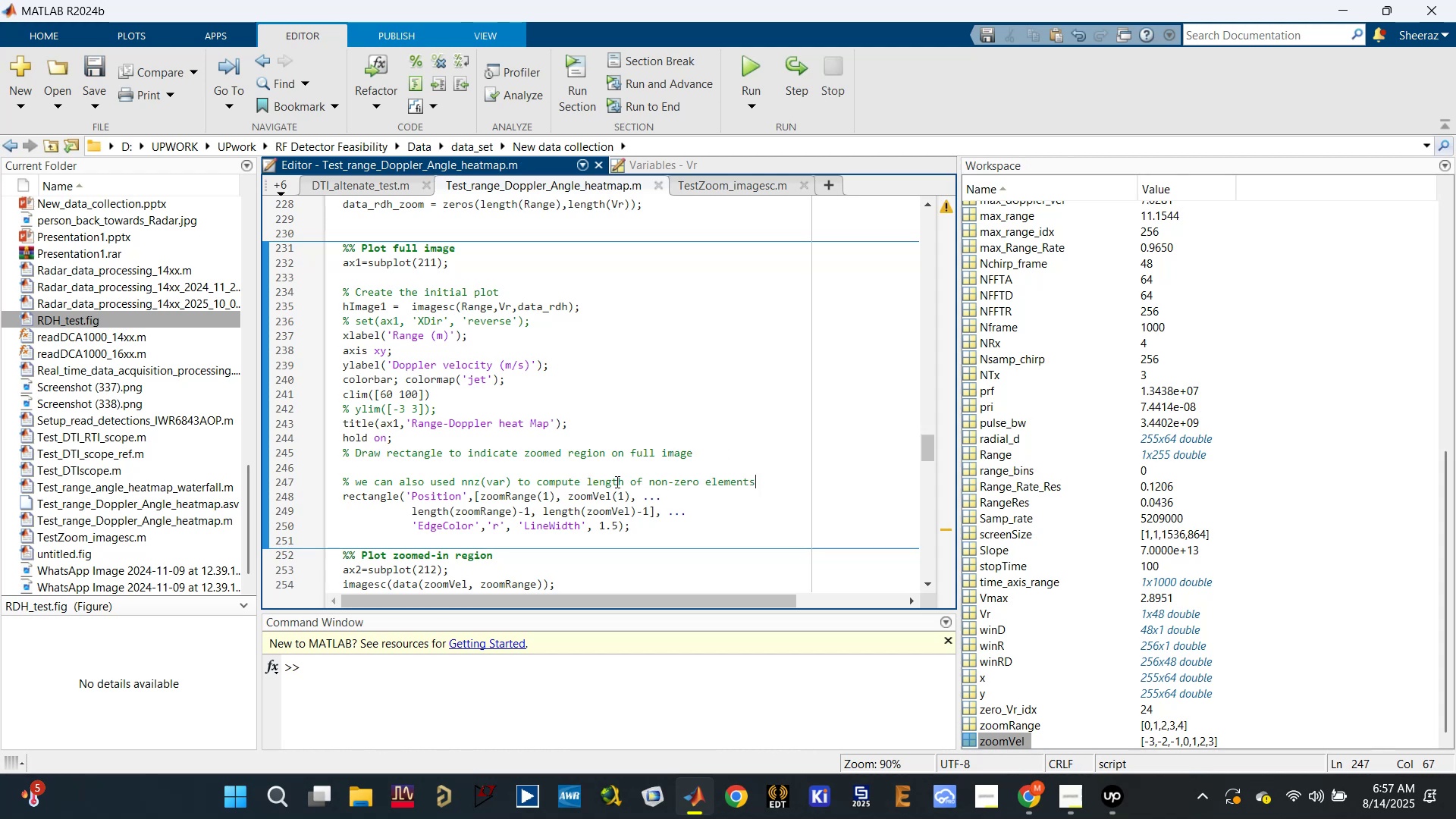 
double_click([616, 482])
 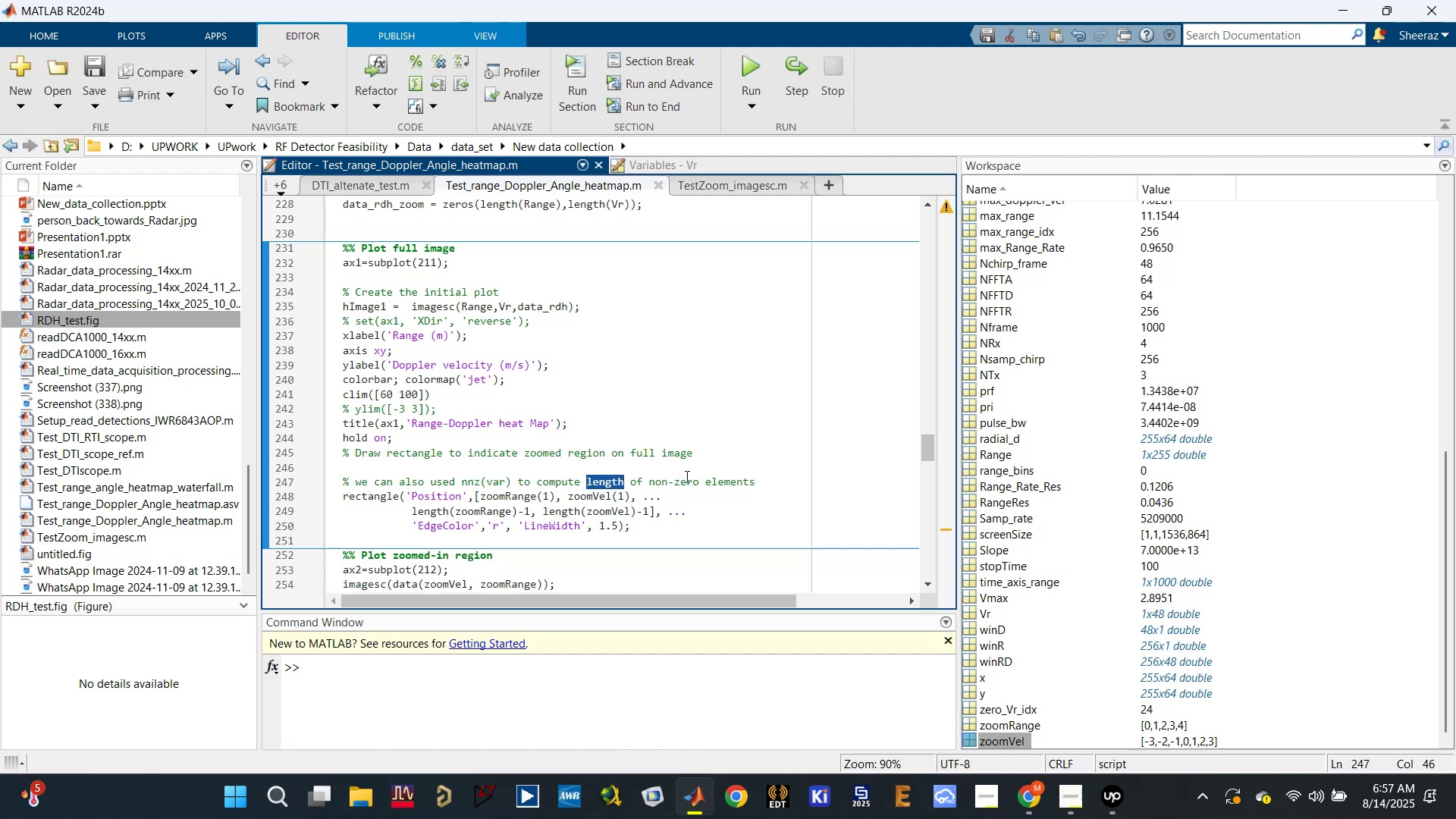 
left_click([690, 466])
 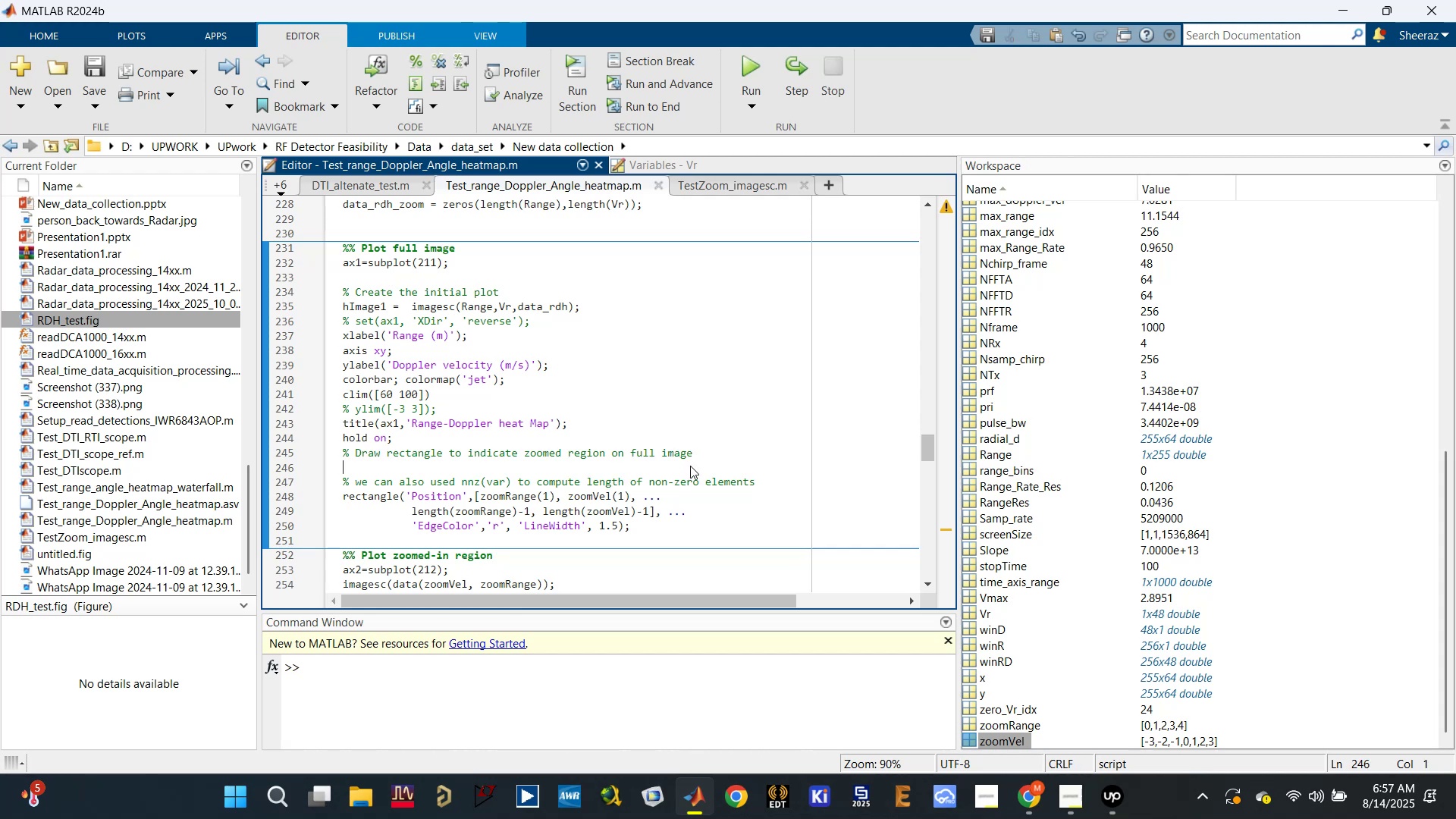 
key(Control+S)
 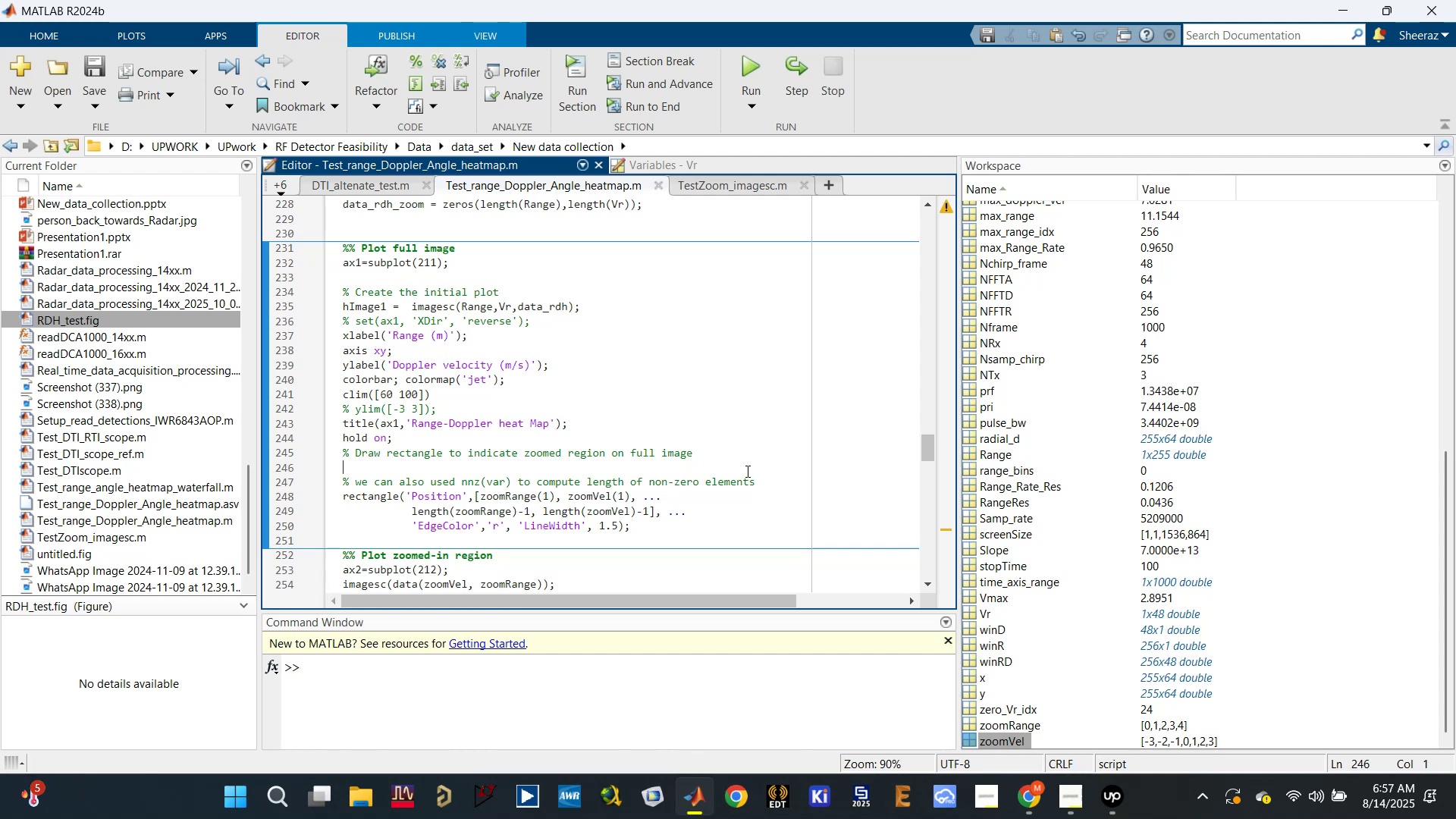 
scroll: coordinate [640, 494], scroll_direction: down, amount: 1.0
 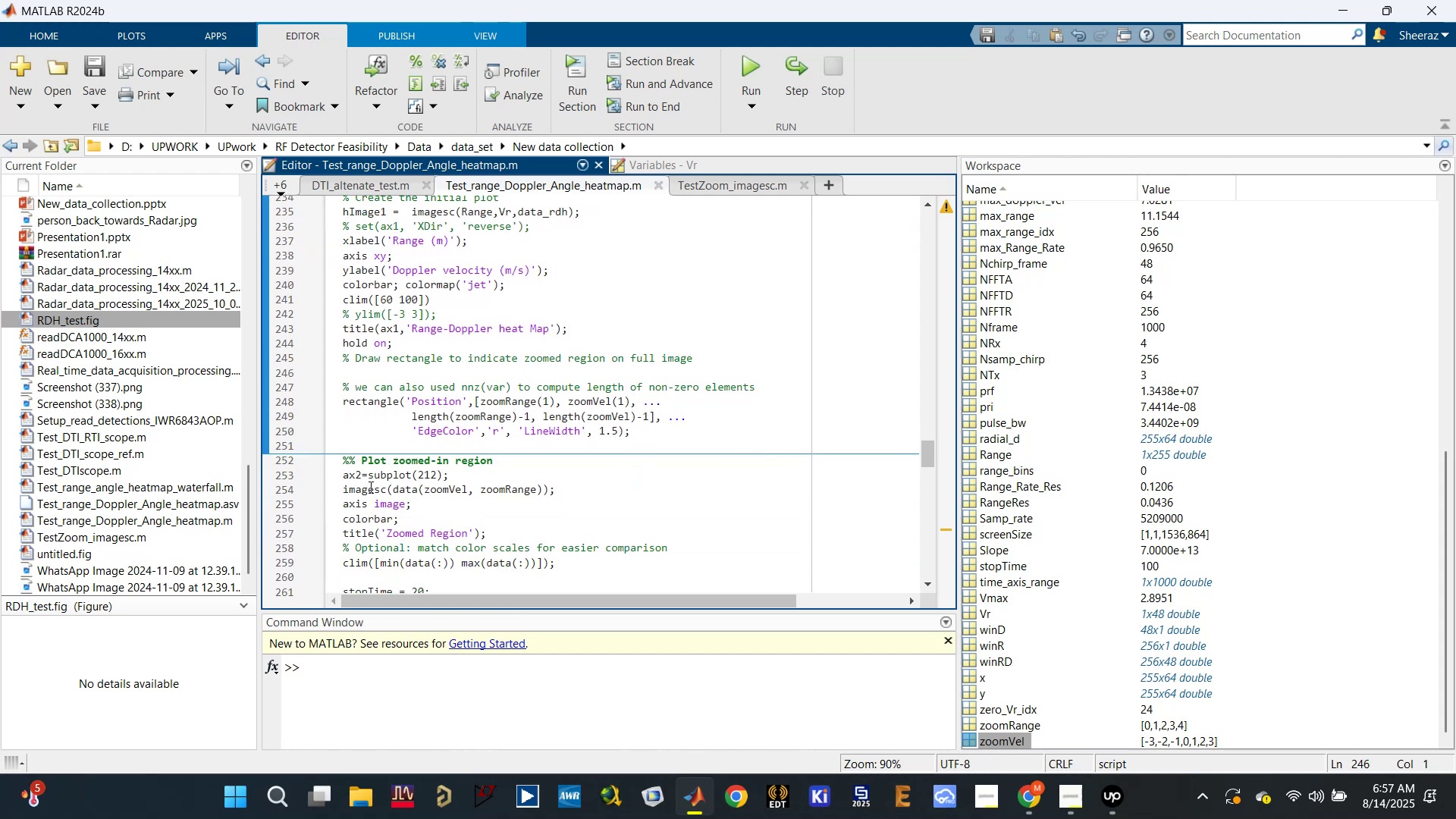 
left_click([448, 495])
 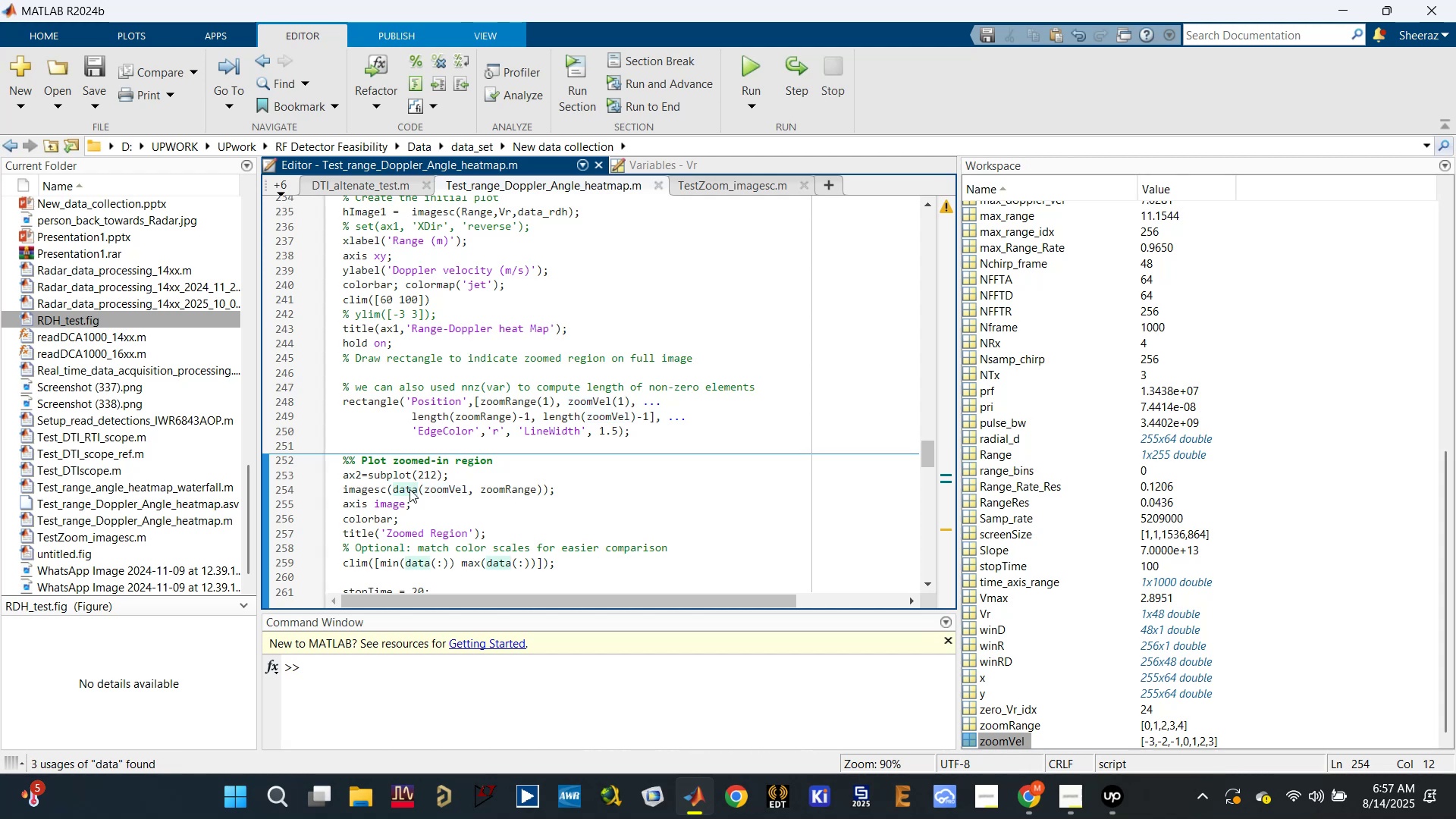 
left_click([445, 487])
 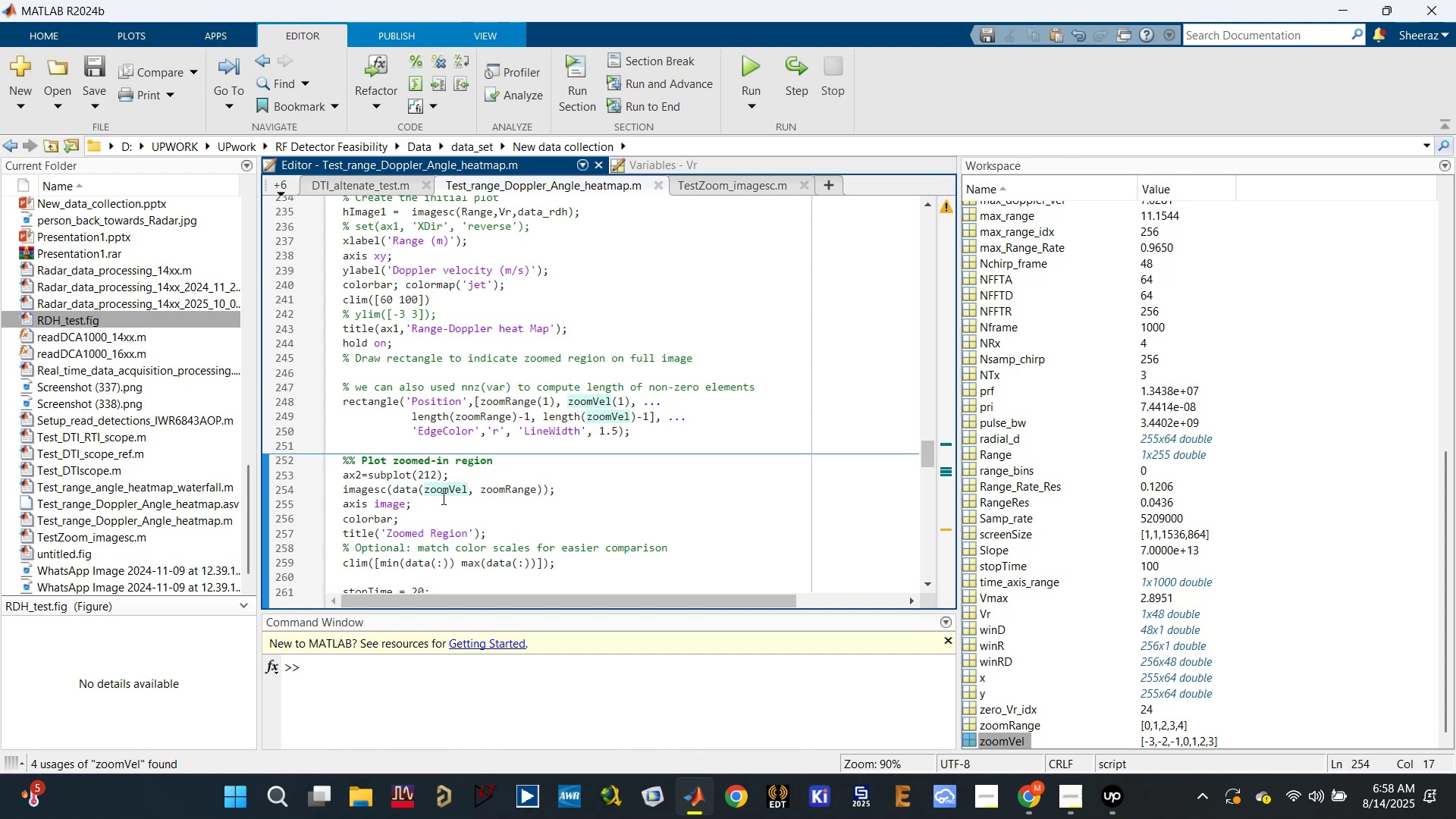 
scroll: coordinate [380, 277], scroll_direction: up, amount: 4.0
 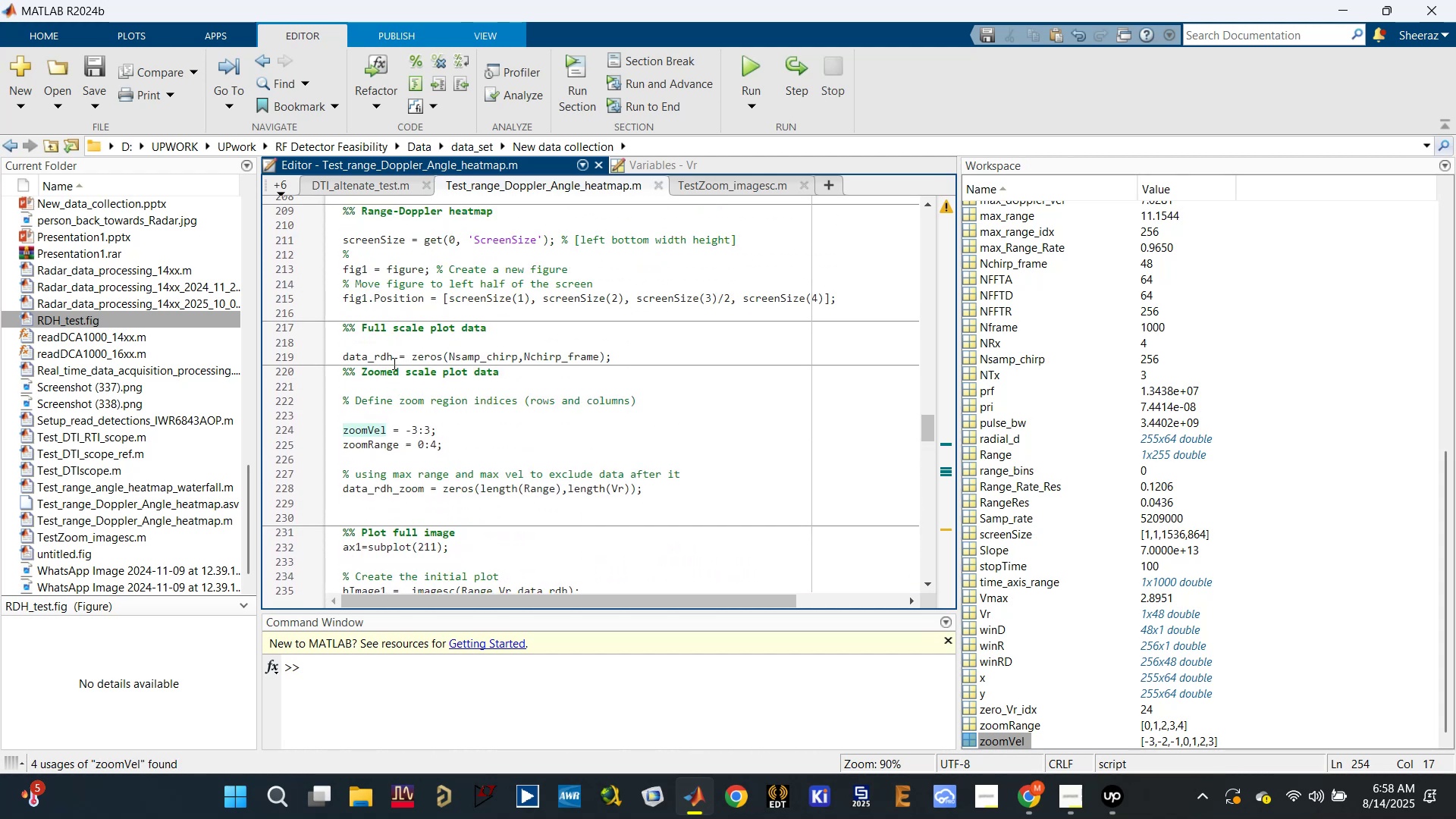 
double_click([372, 353])
 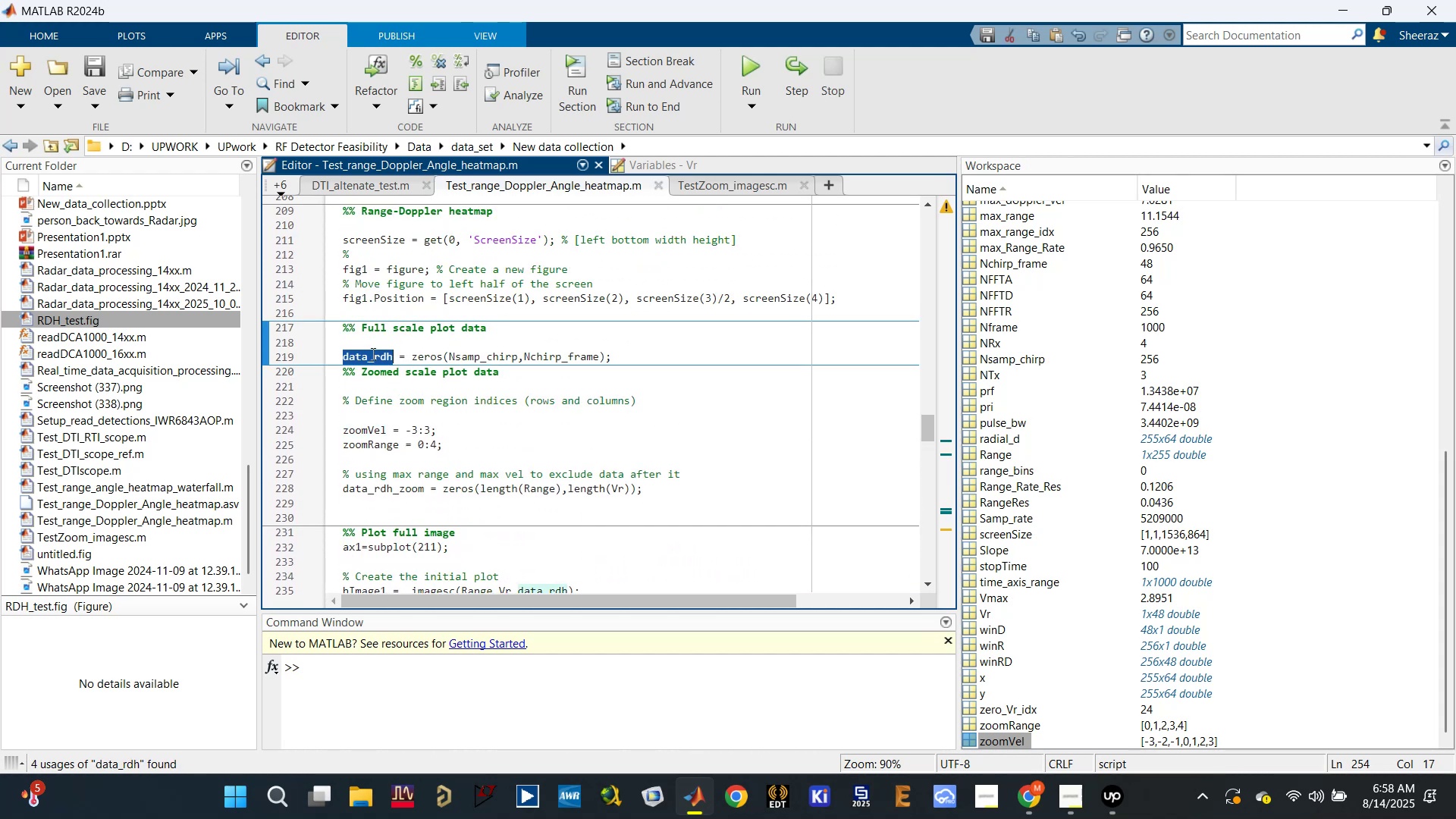 
key(Control+C)
 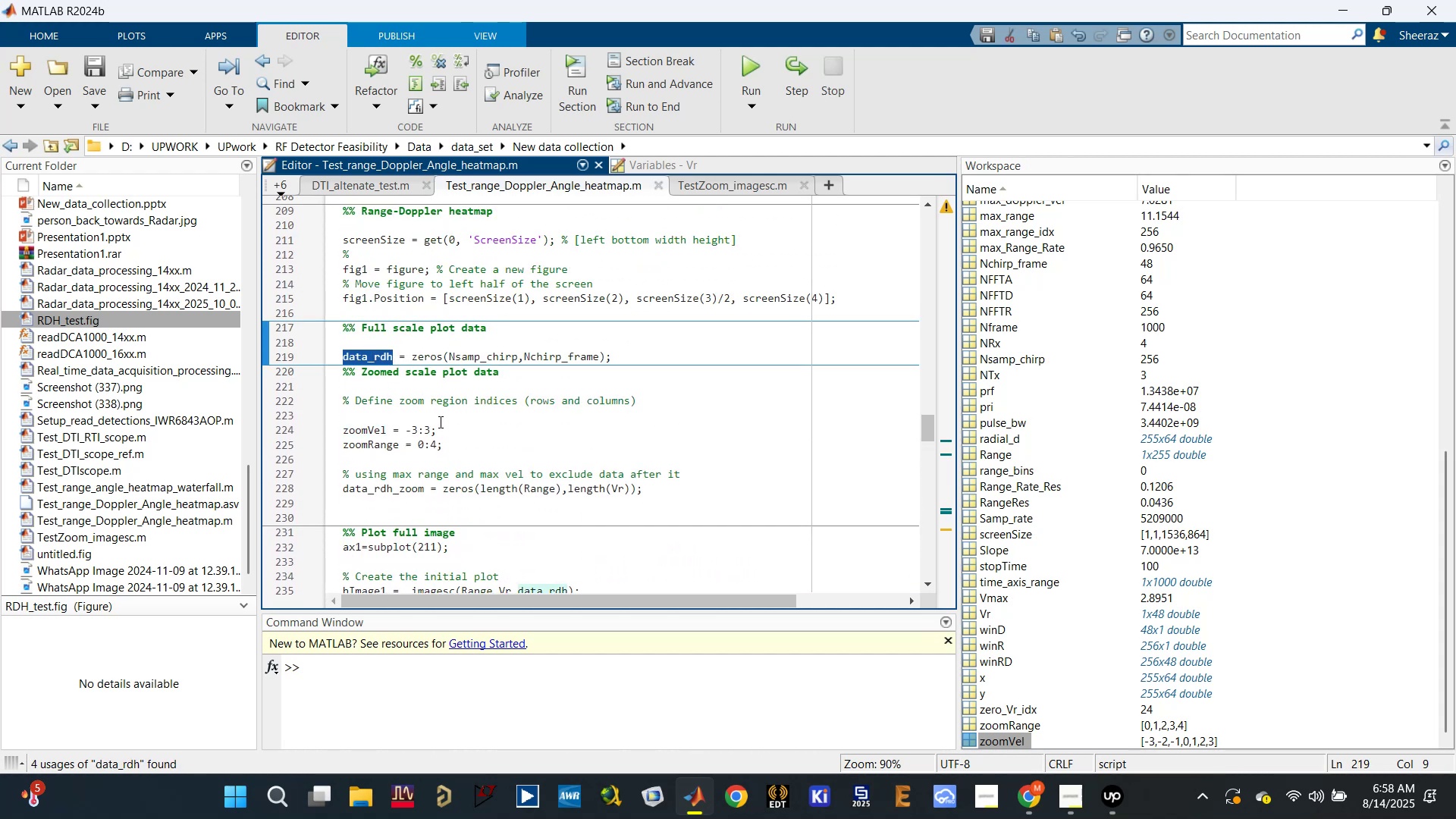 
scroll: coordinate [439, 435], scroll_direction: down, amount: 4.0
 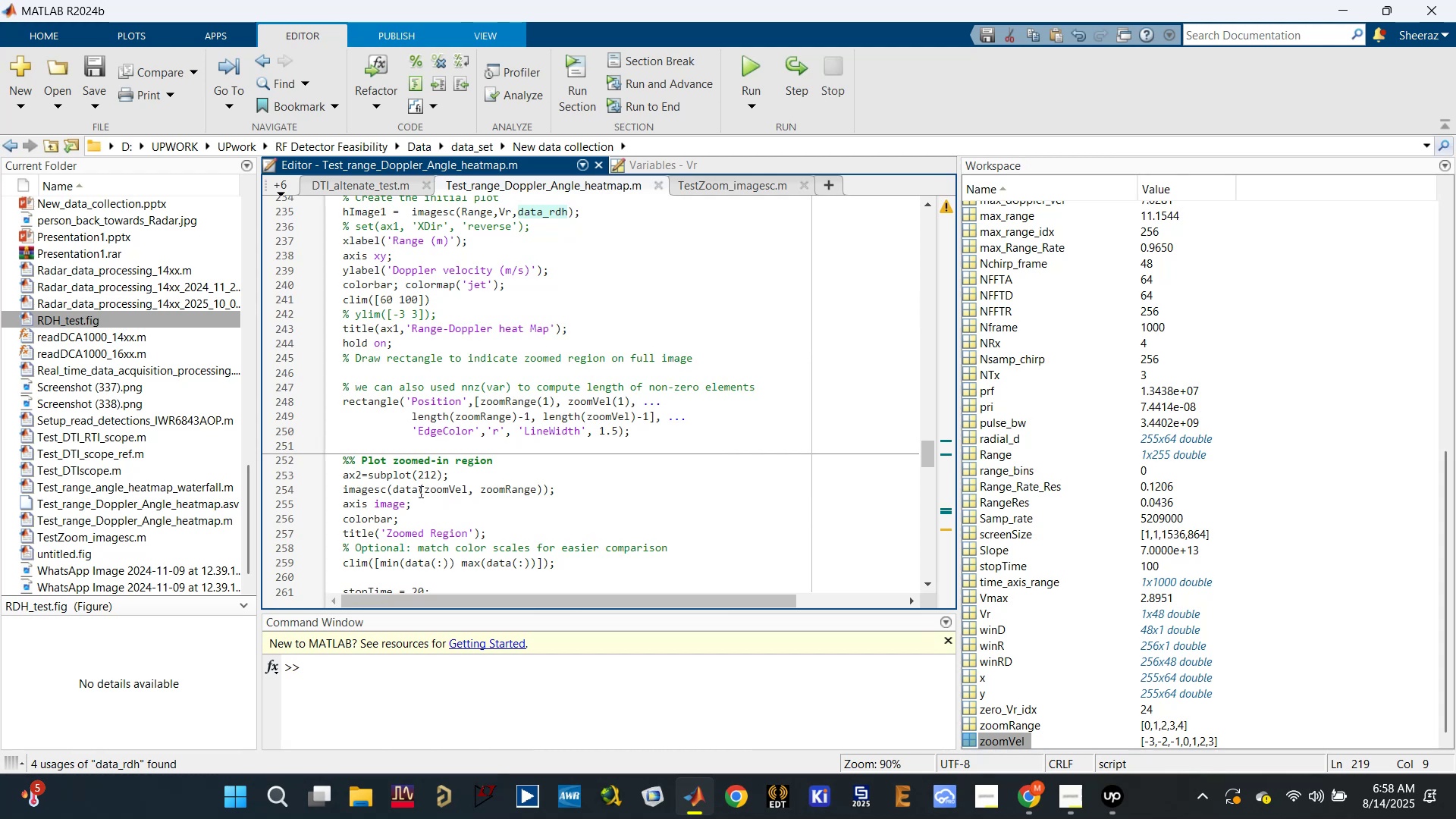 
double_click([407, 490])
 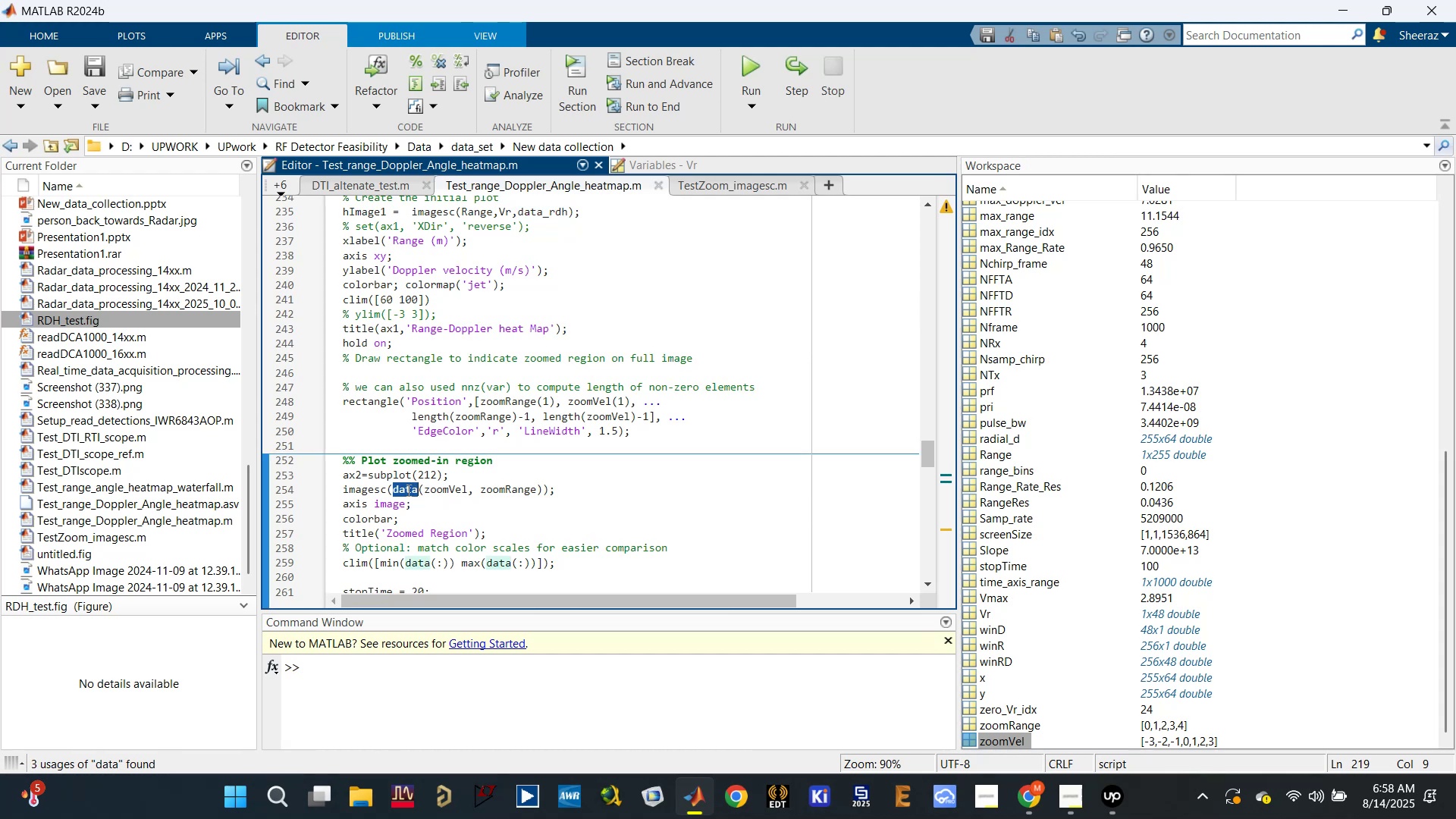 
key(Control+V)
 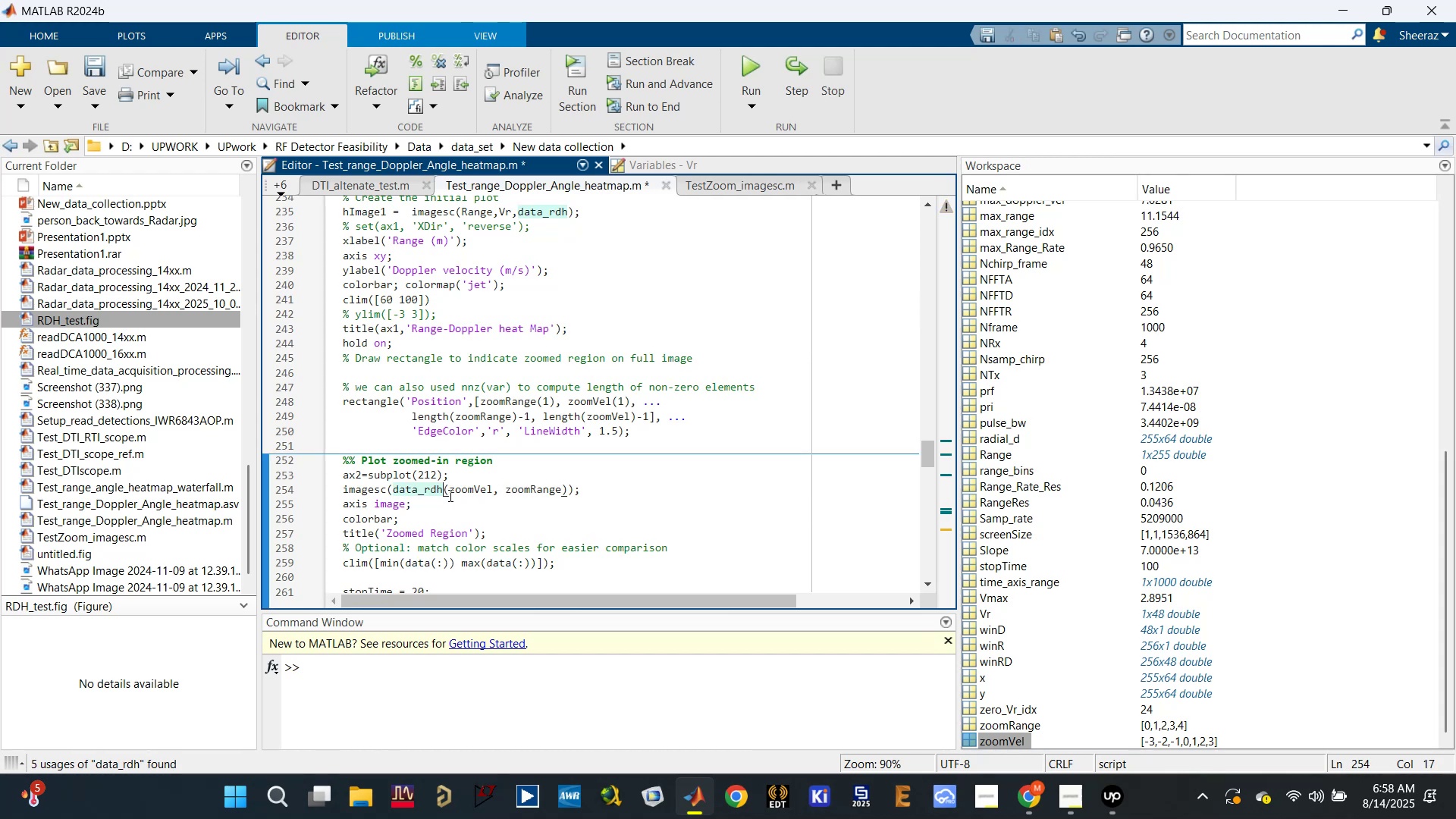 
key(Control+S)
 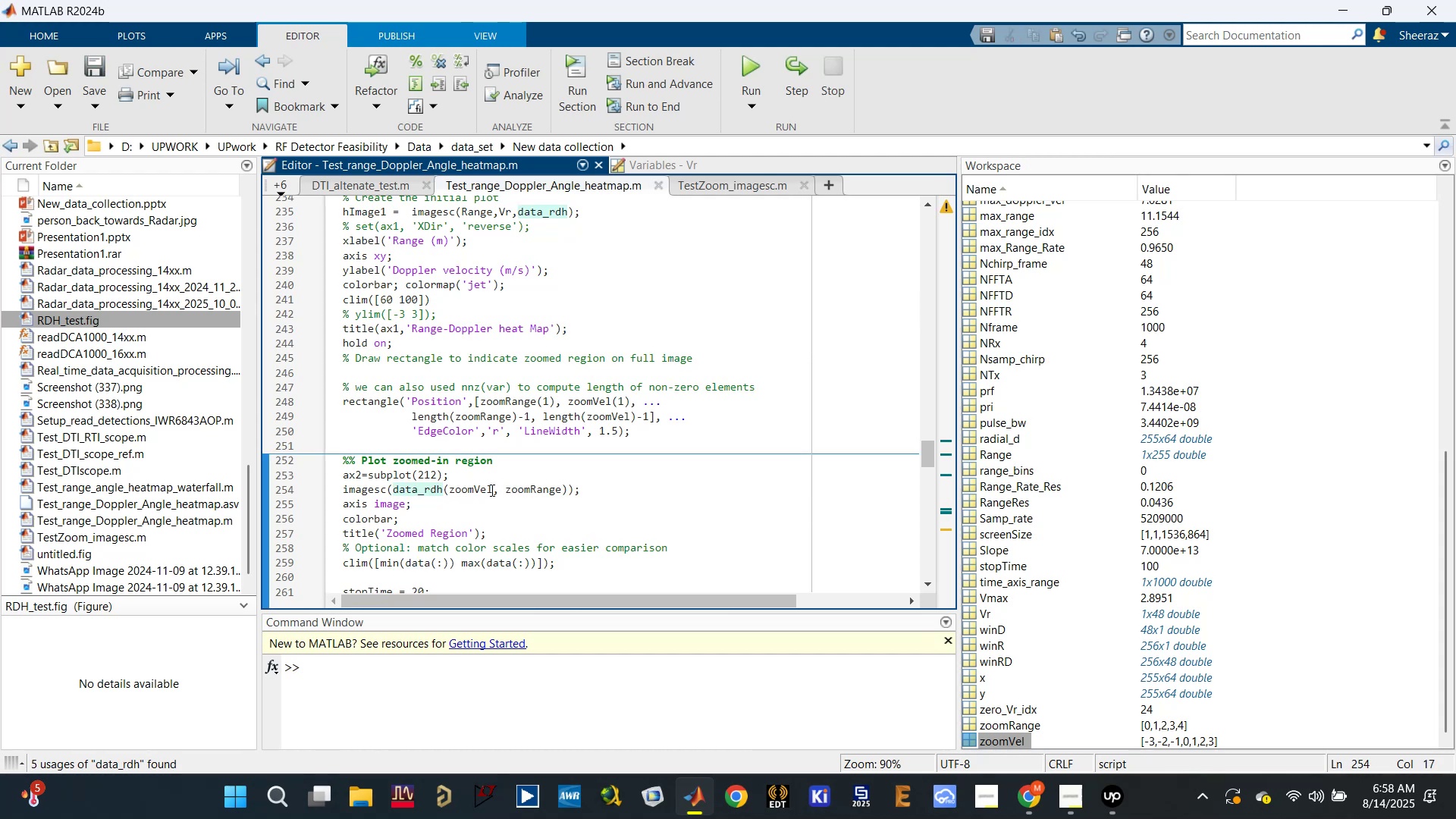 
left_click([483, 492])
 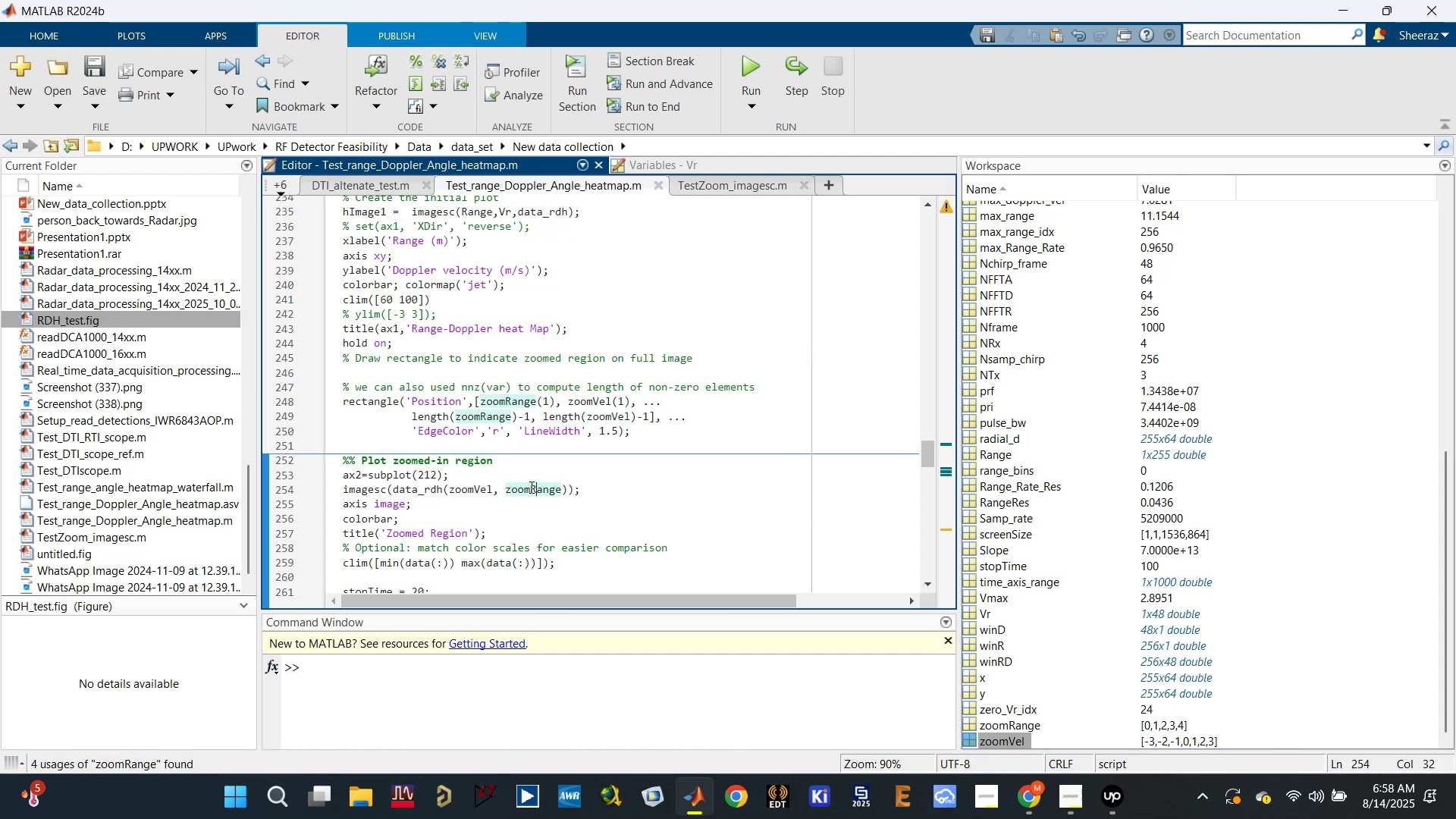 
left_click([478, 489])
 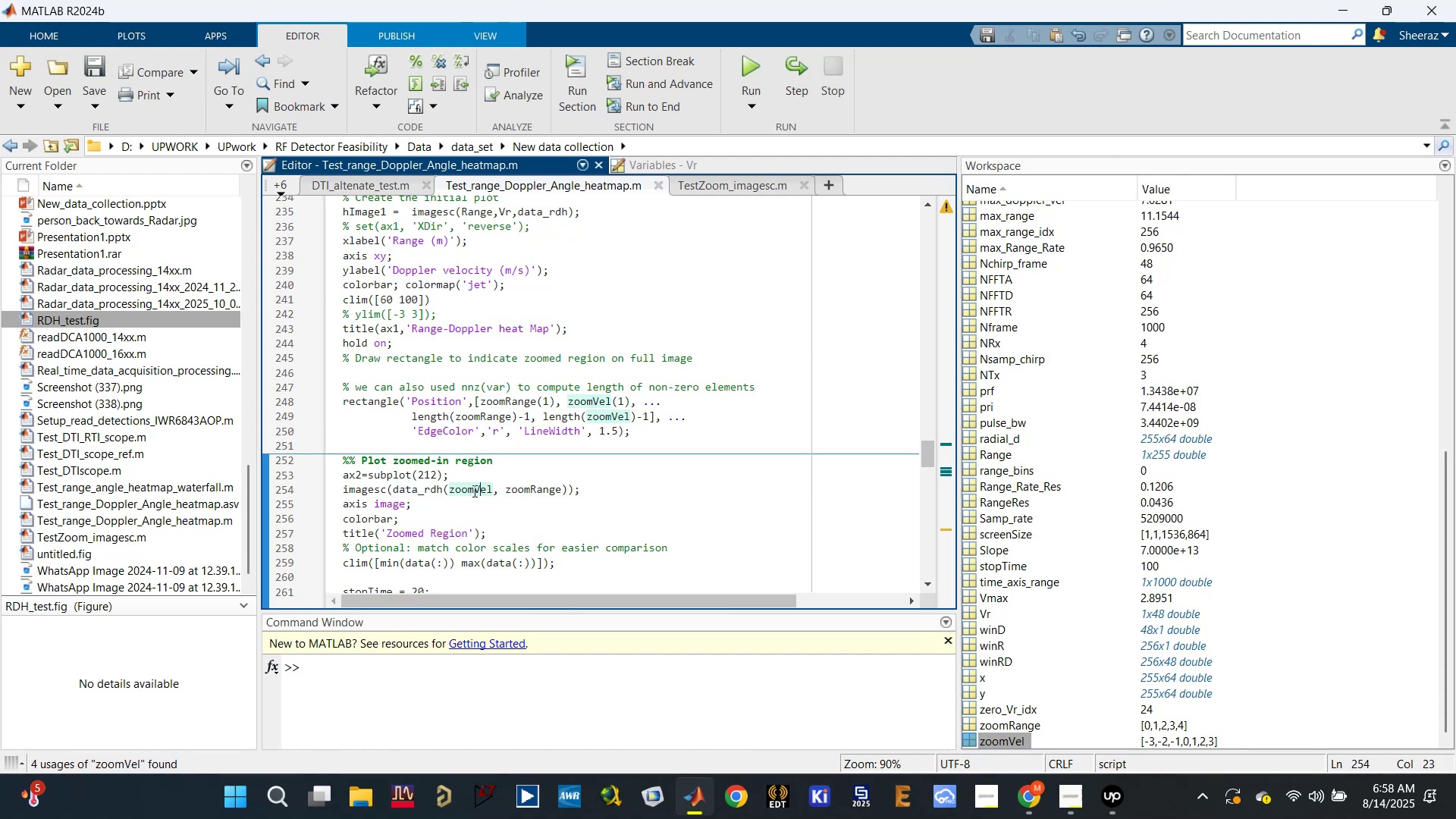 
scroll: coordinate [472, 491], scroll_direction: down, amount: 1.0
 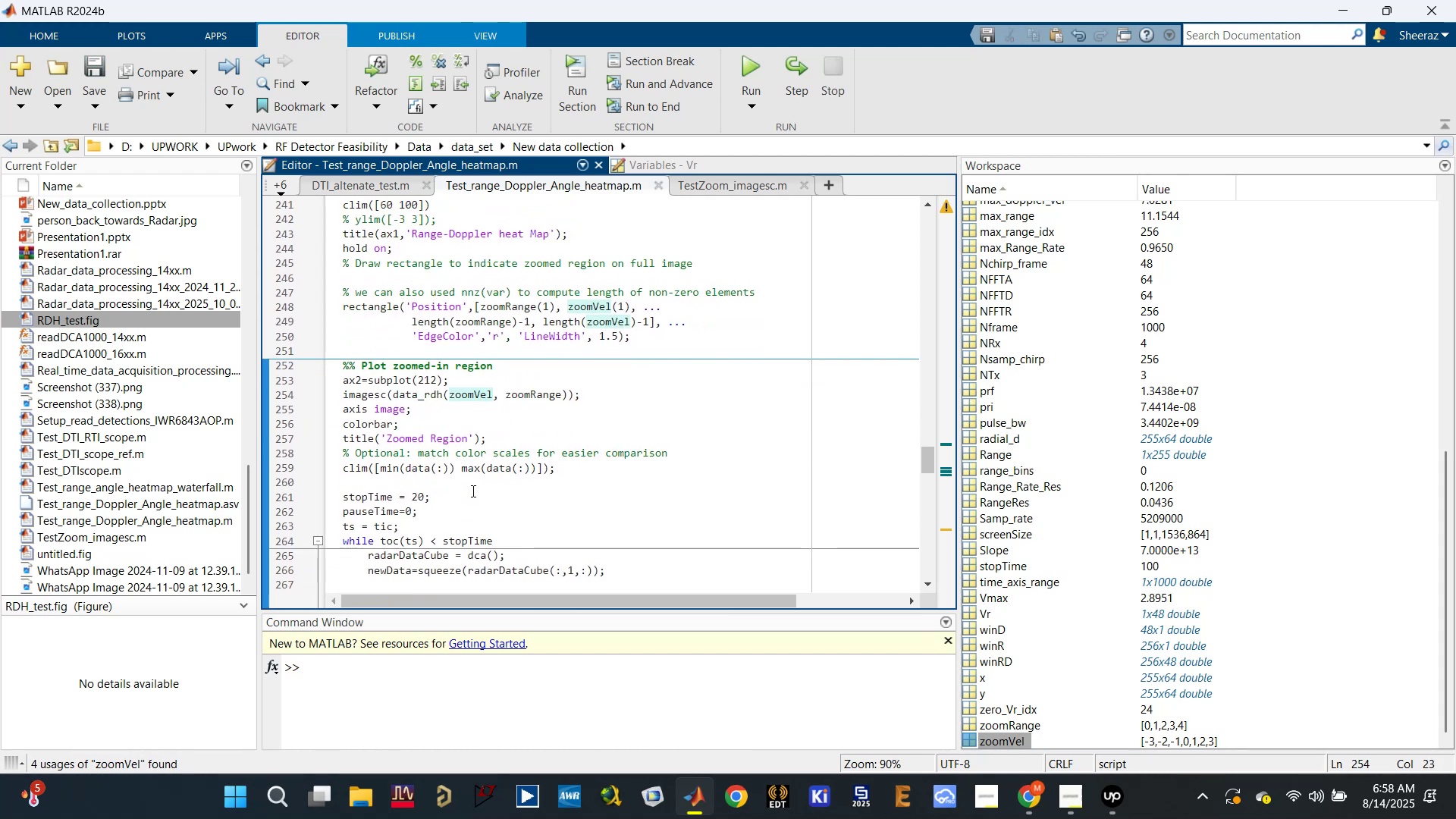 
left_click([471, 486])
 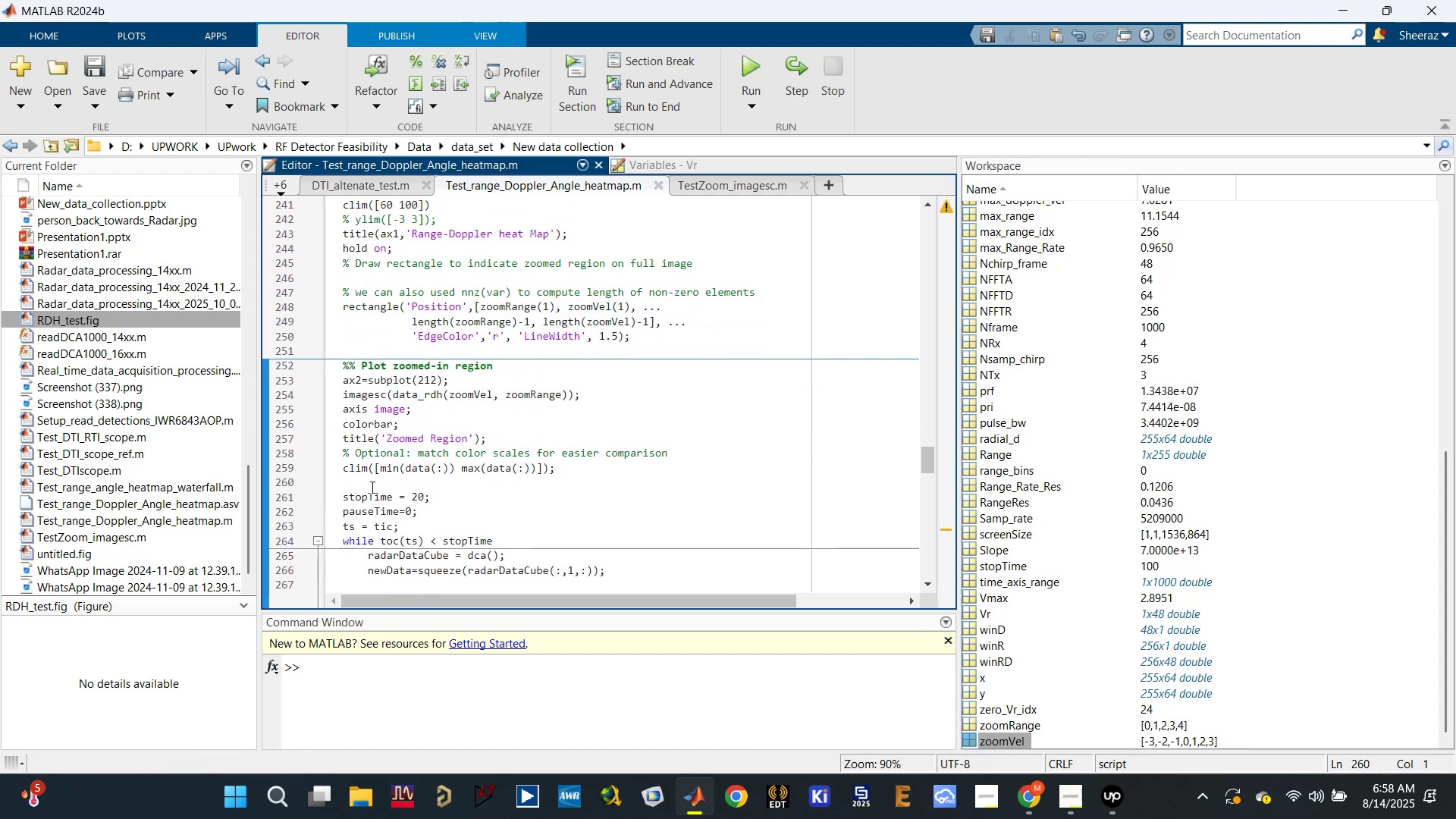 
key(Enter)
 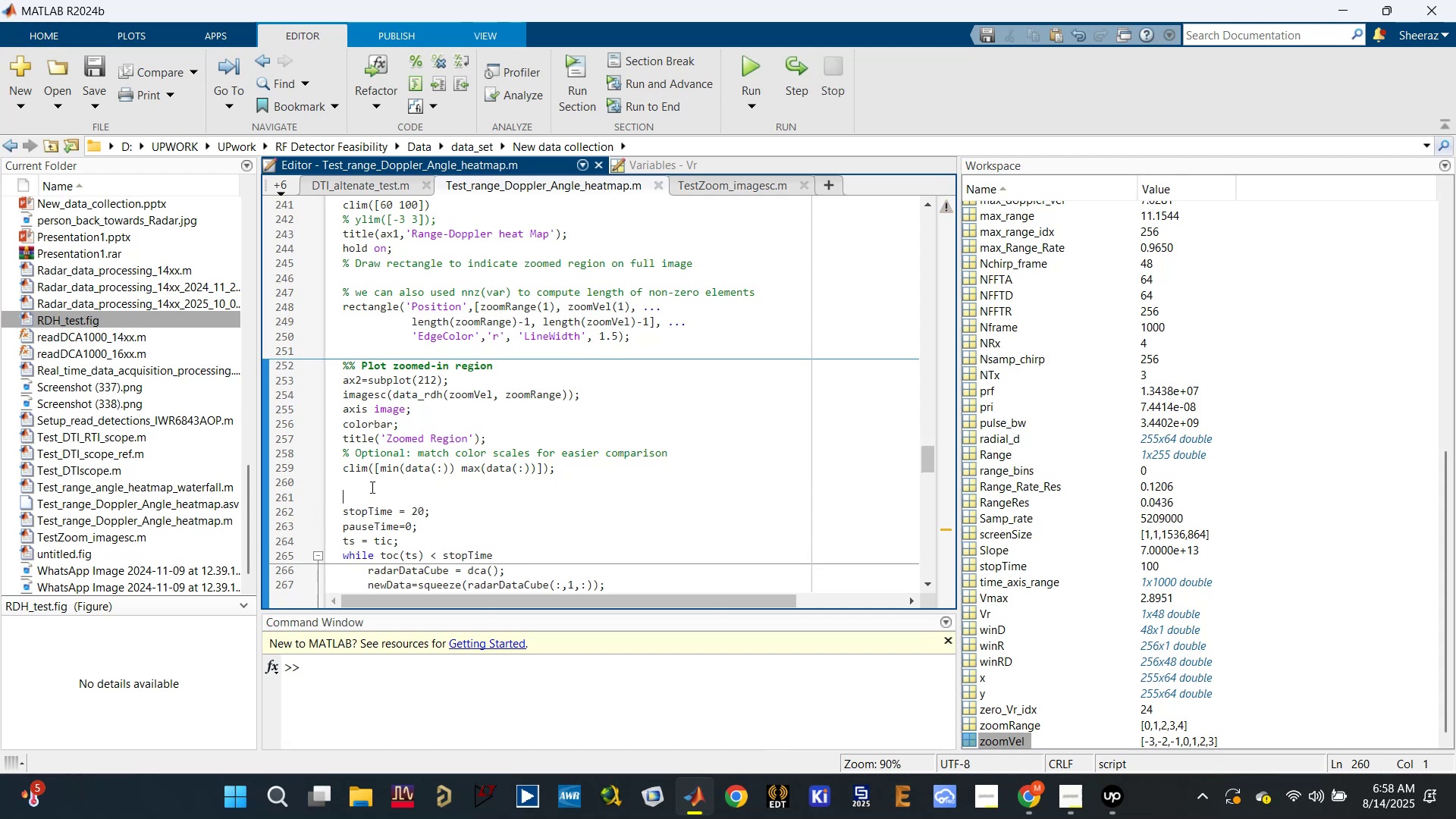 
type(return)
 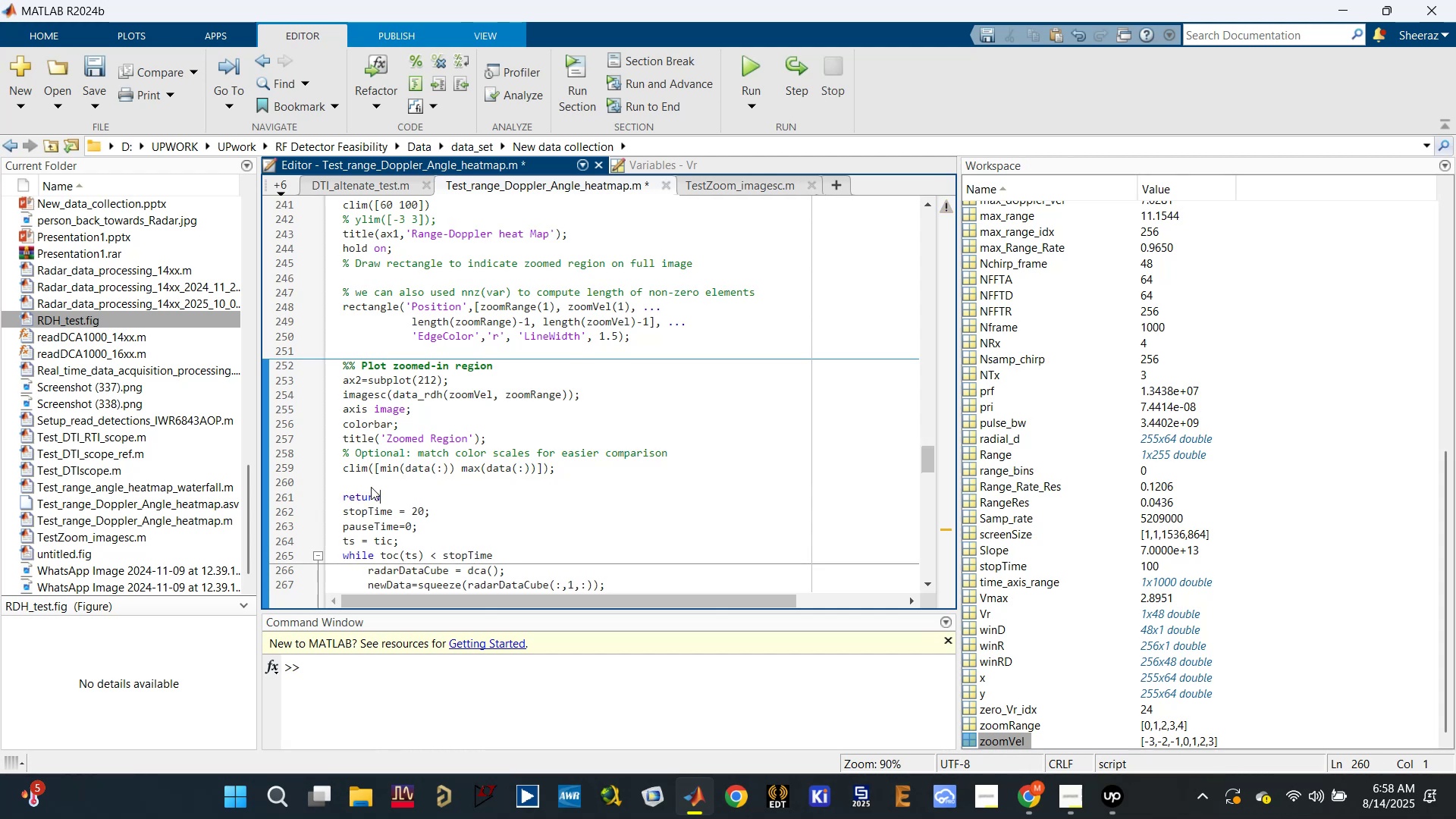 
key(Control+S)
 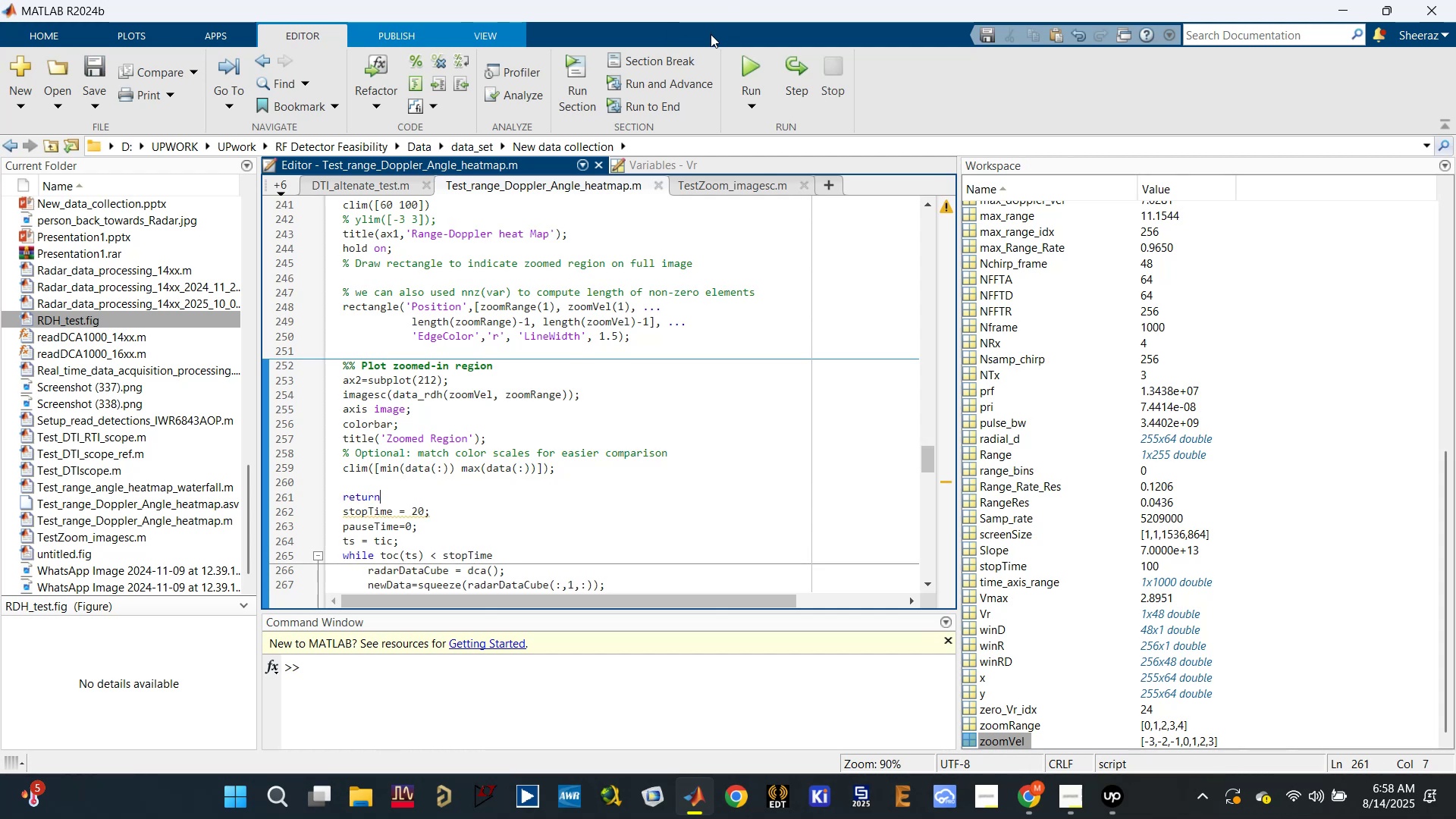 
left_click([744, 60])
 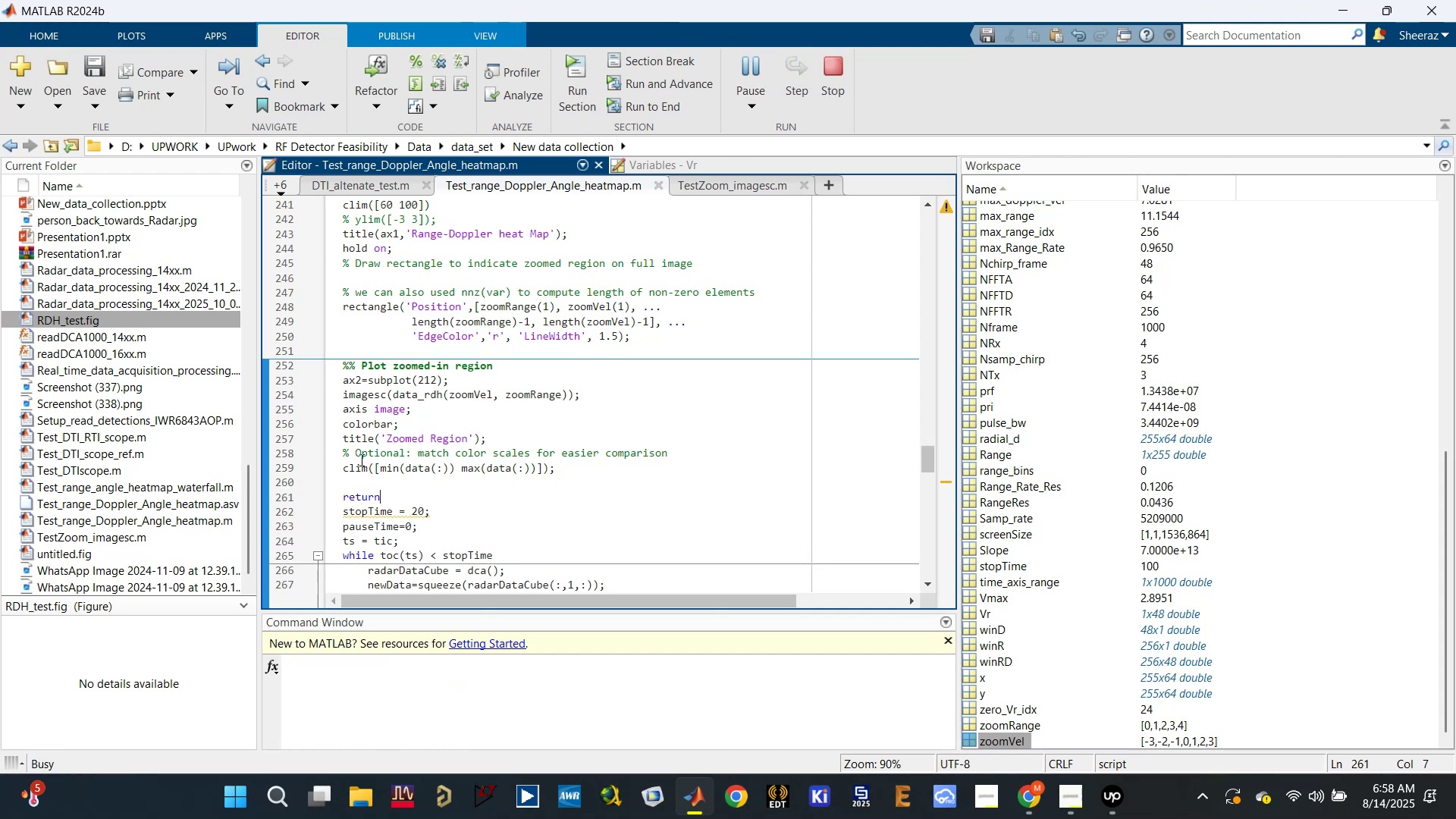 
wait(5.57)
 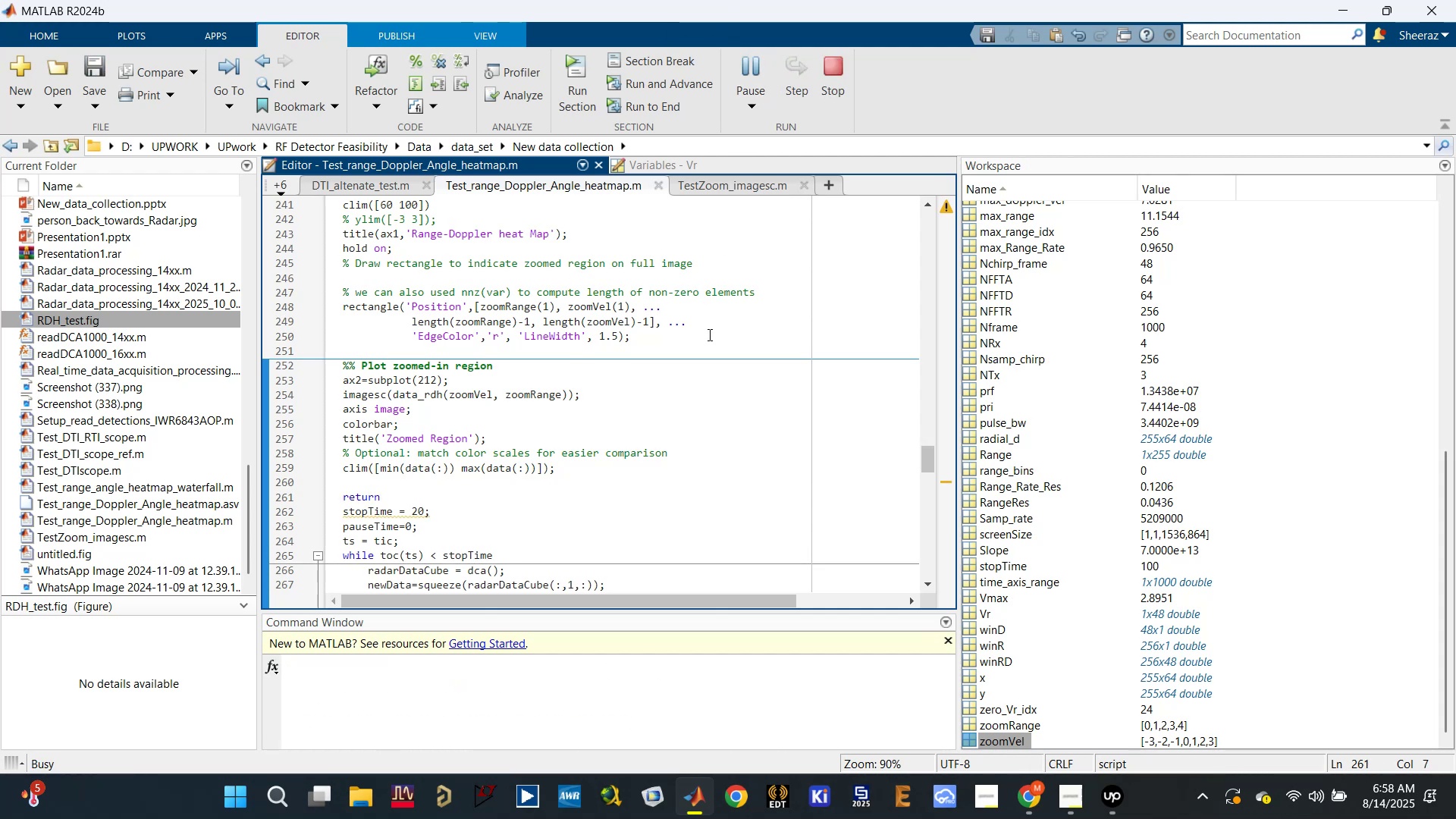 
left_click([347, 470])
 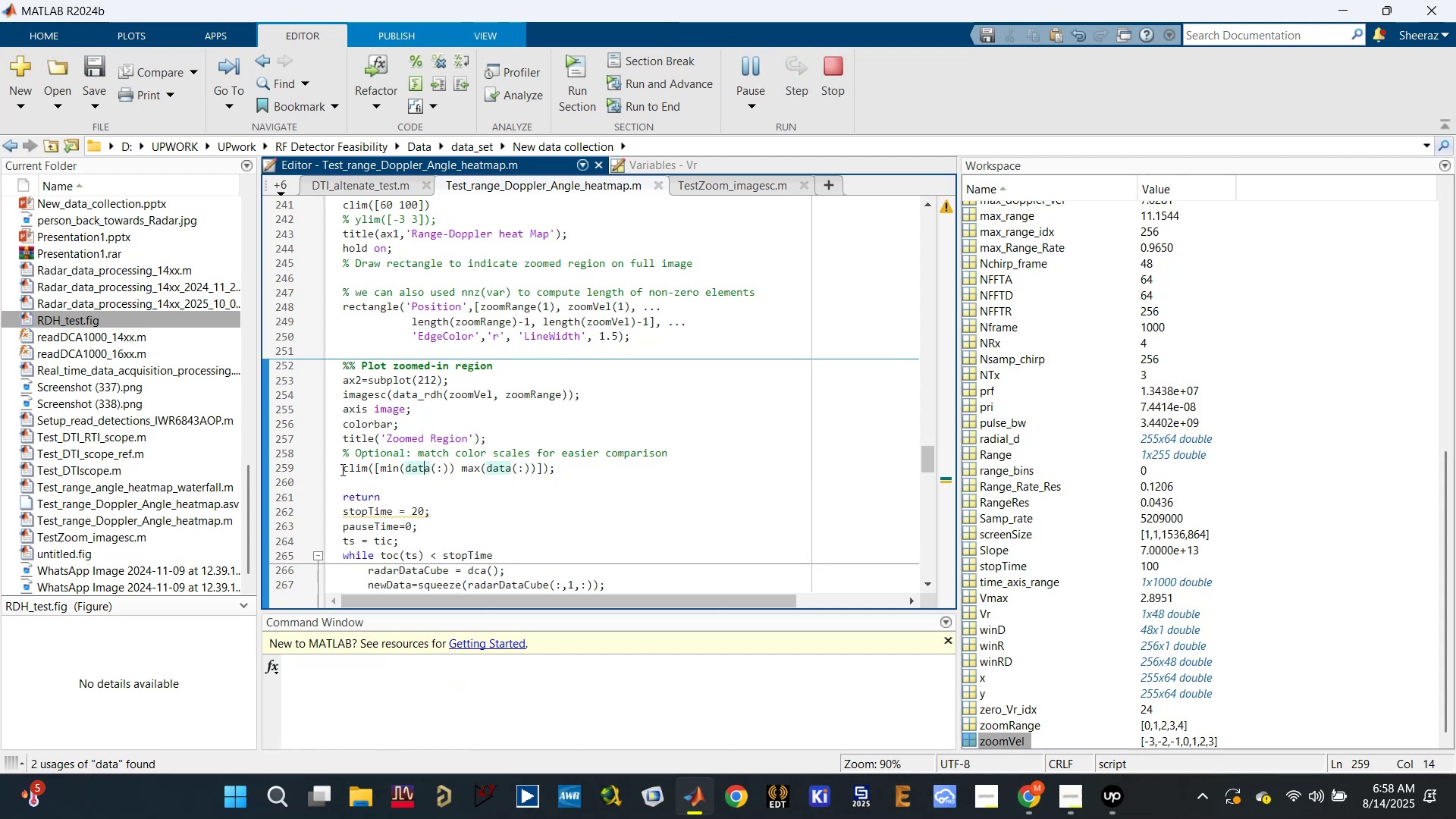 
left_click([340, 469])
 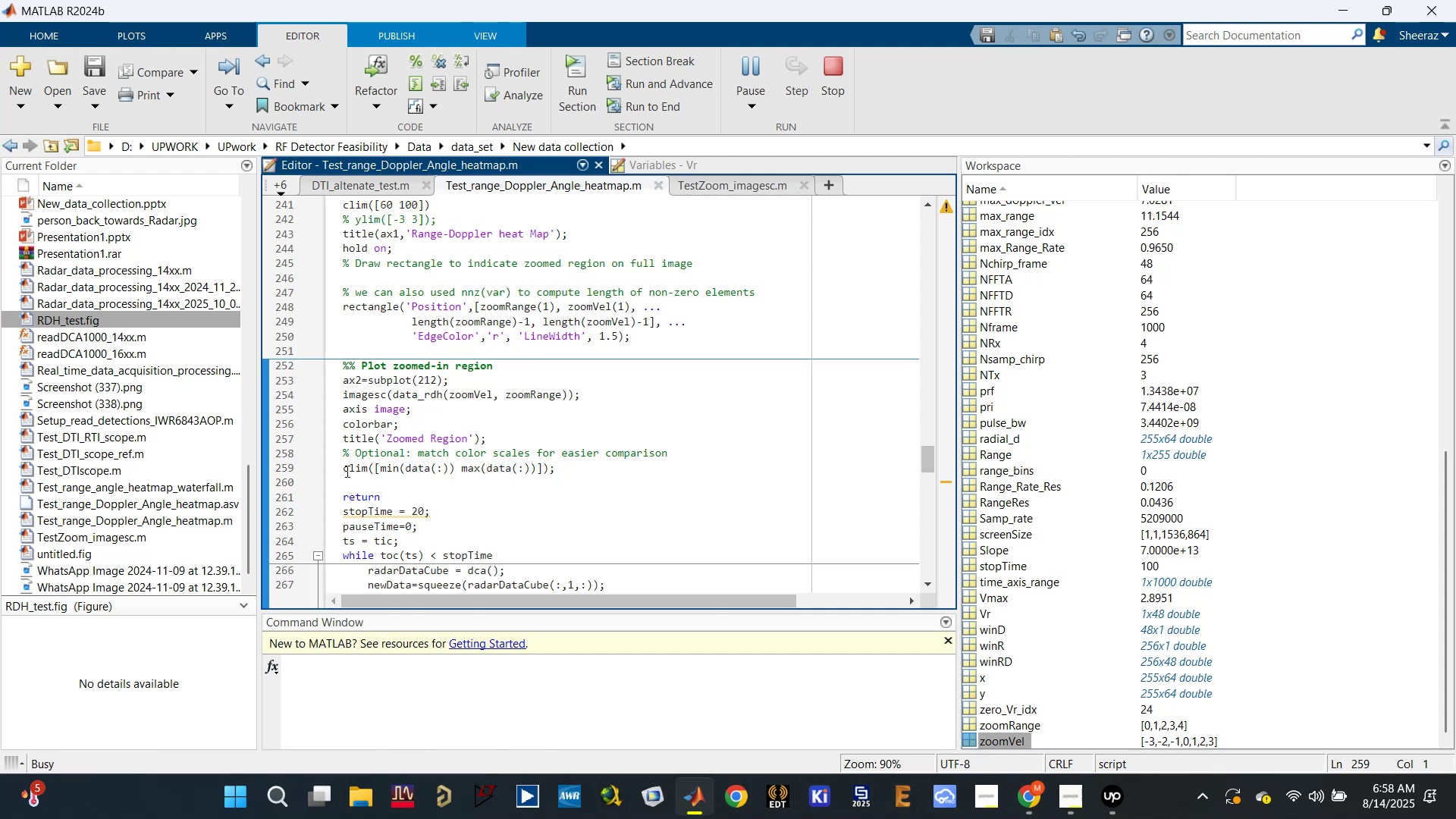 
scroll: coordinate [346, 472], scroll_direction: up, amount: 3.0
 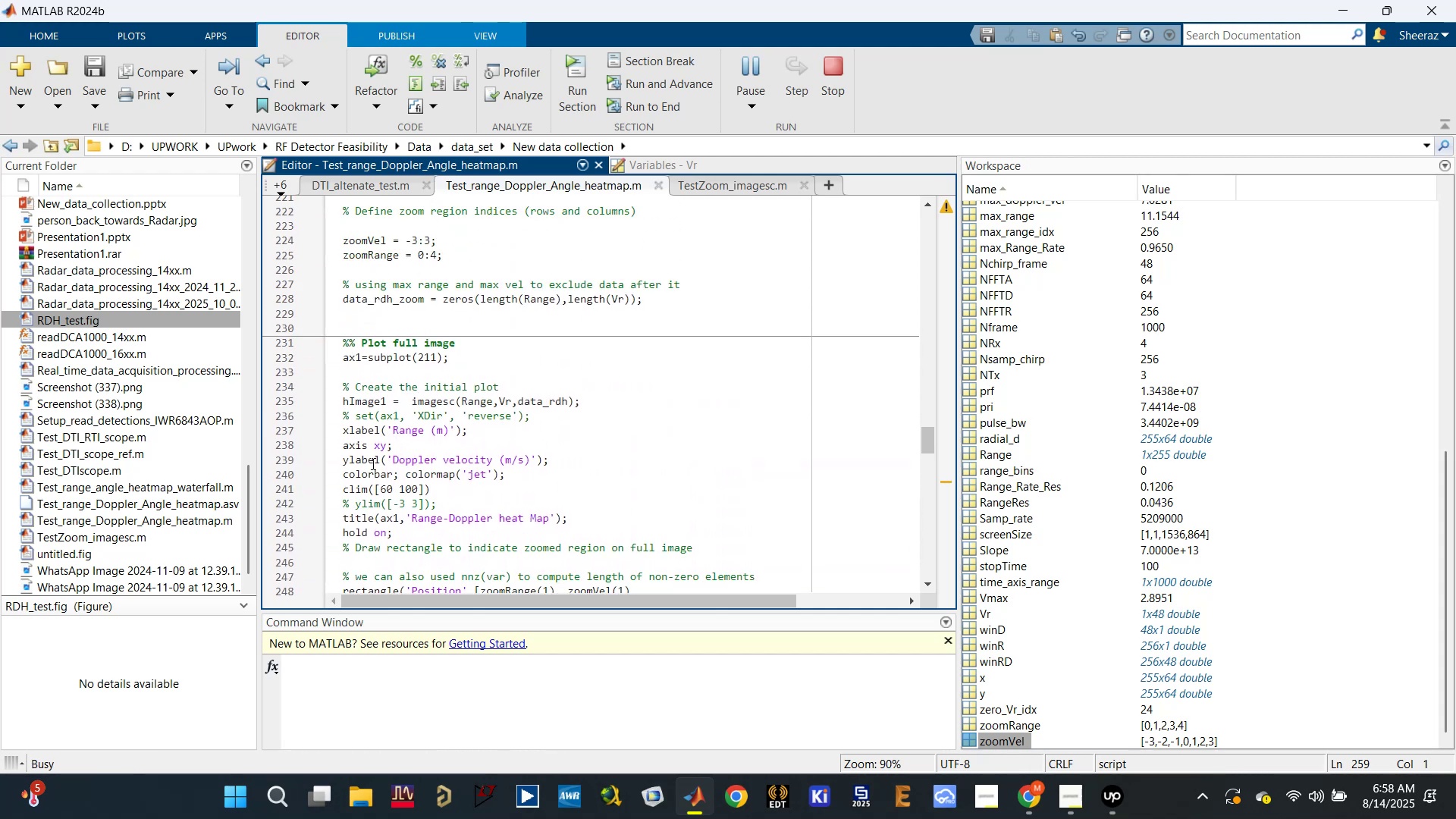 
scroll: coordinate [380, 458], scroll_direction: down, amount: 3.0
 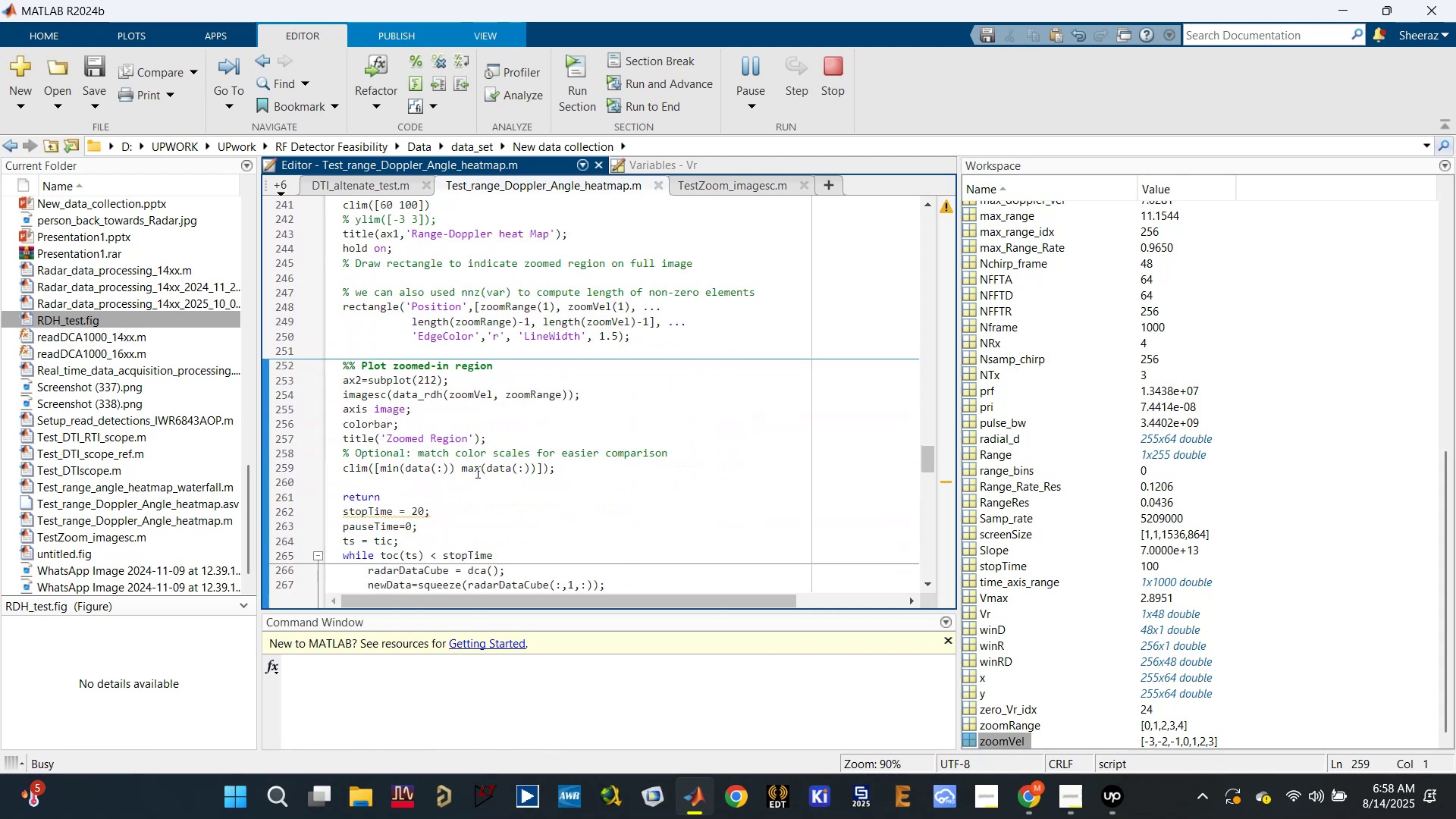 
left_click([498, 468])
 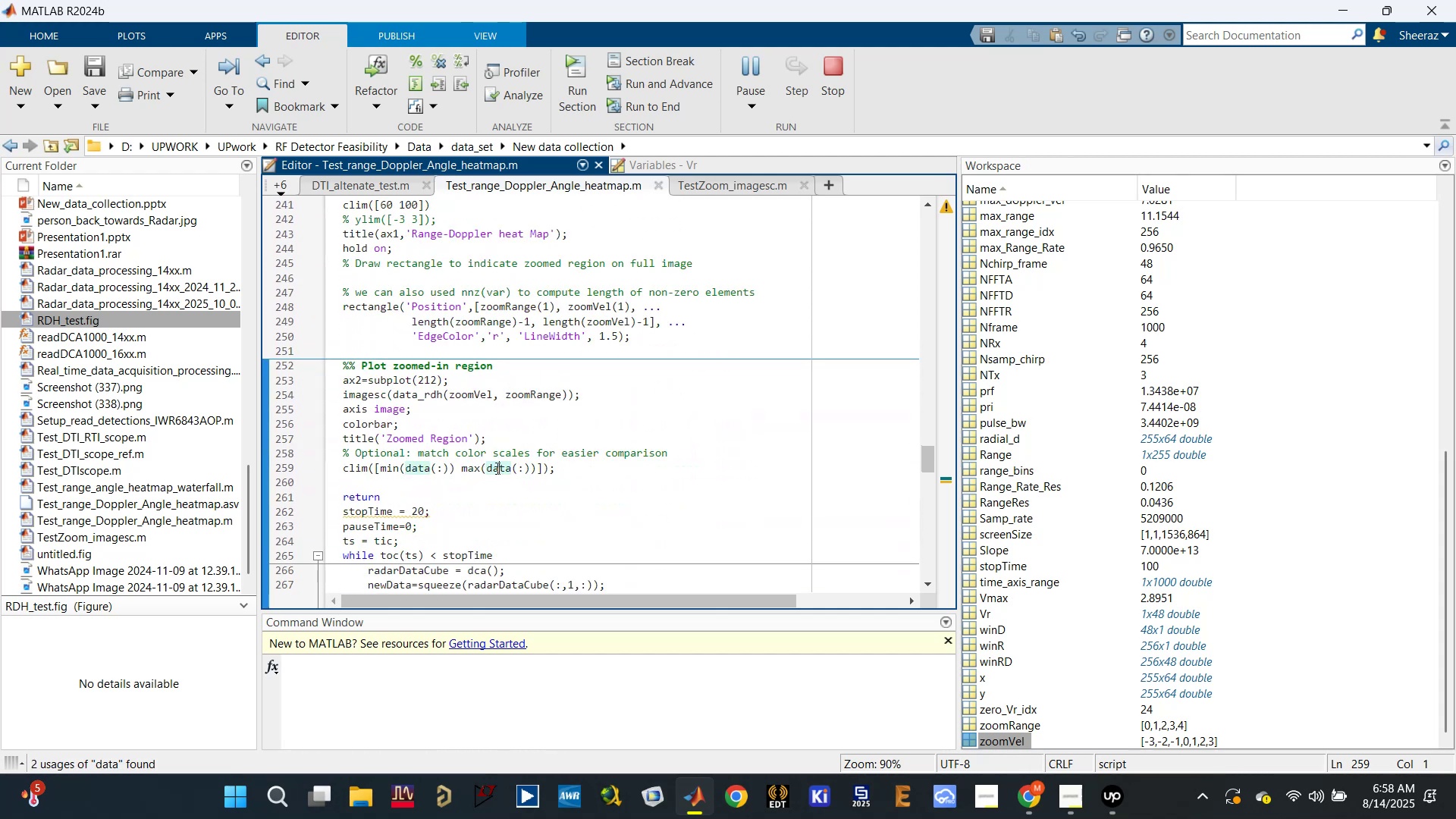 
scroll: coordinate [472, 475], scroll_direction: up, amount: 7.0
 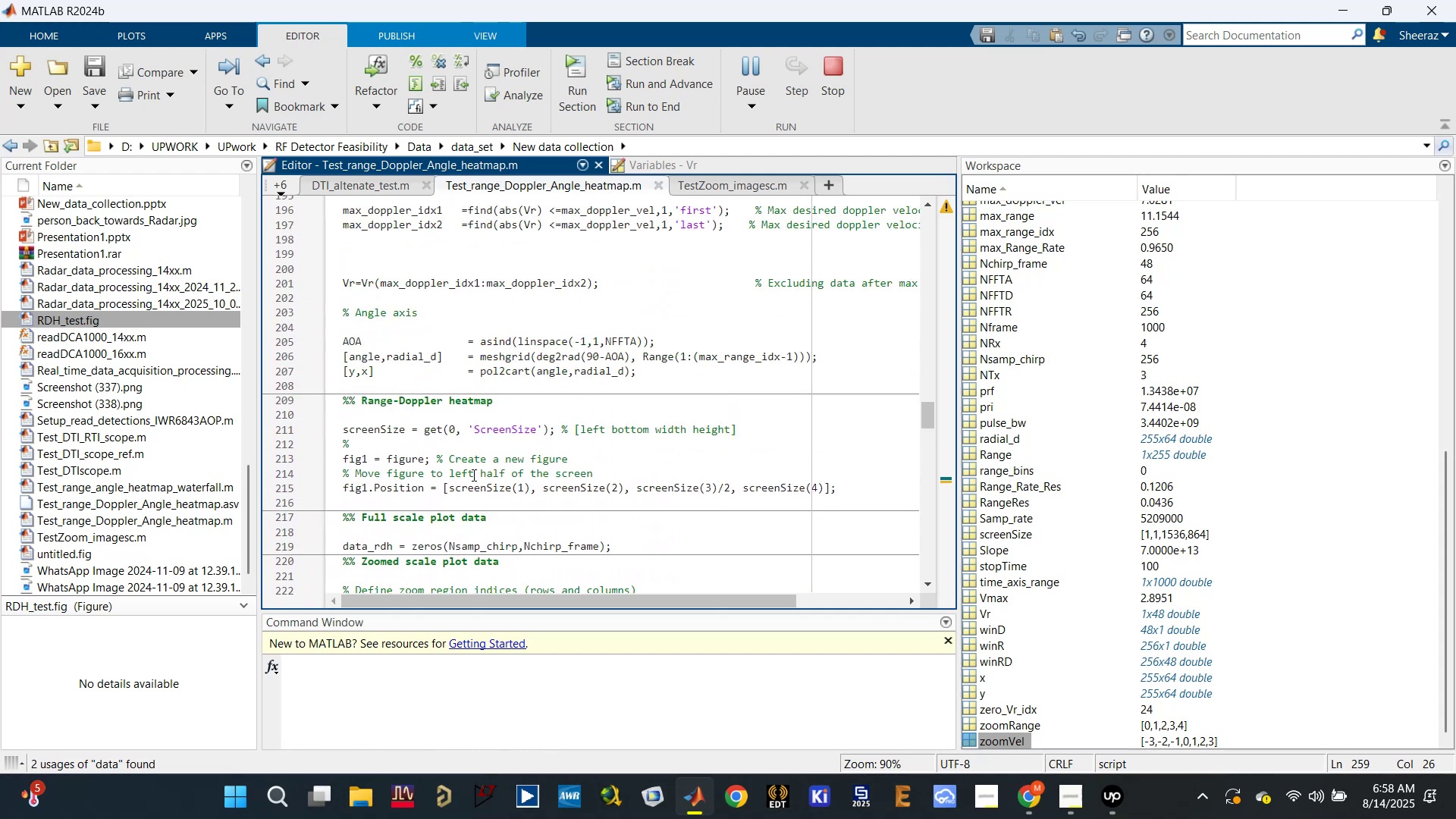 
scroll: coordinate [472, 475], scroll_direction: down, amount: 7.0
 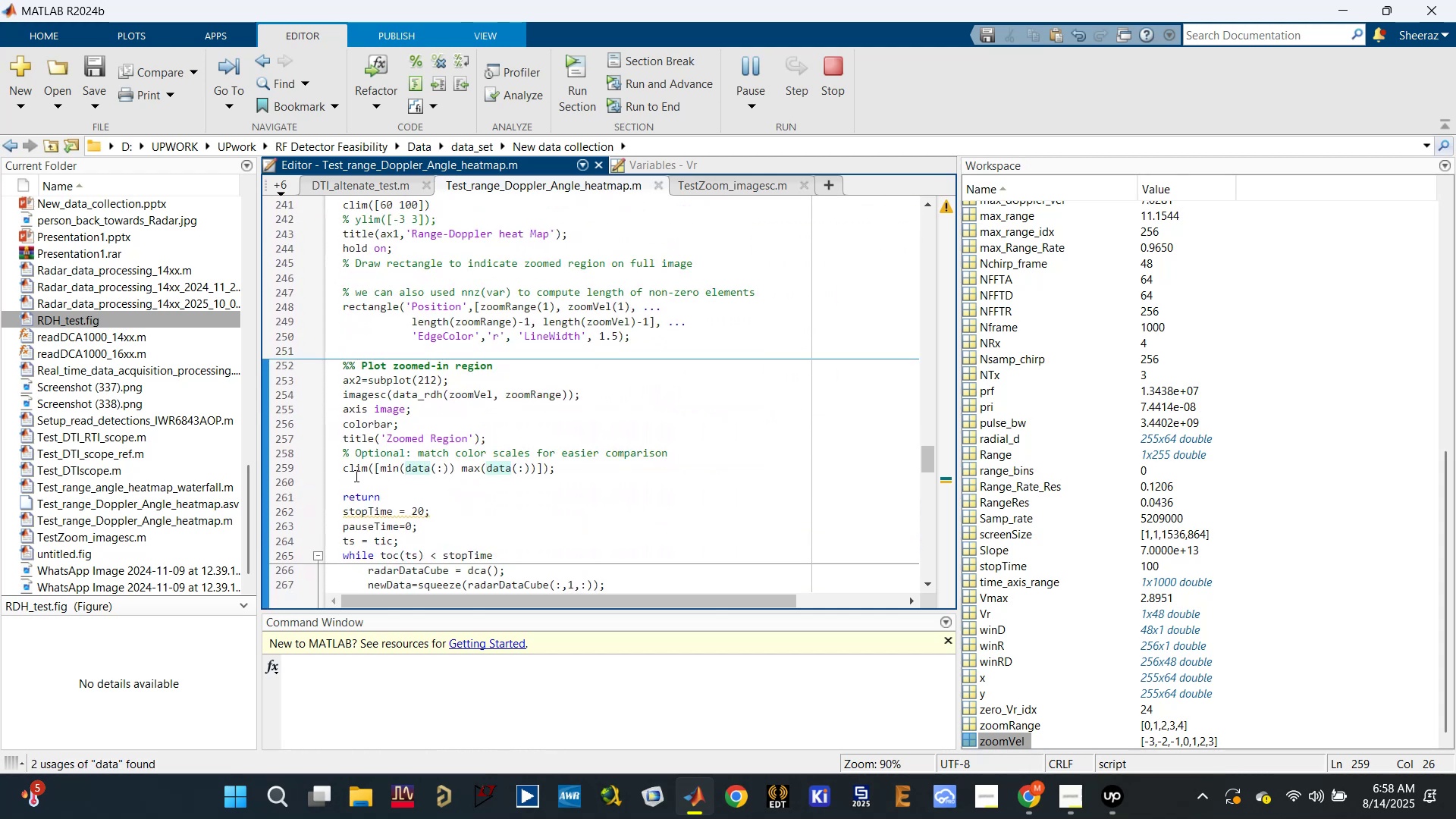 
left_click([341, 467])
 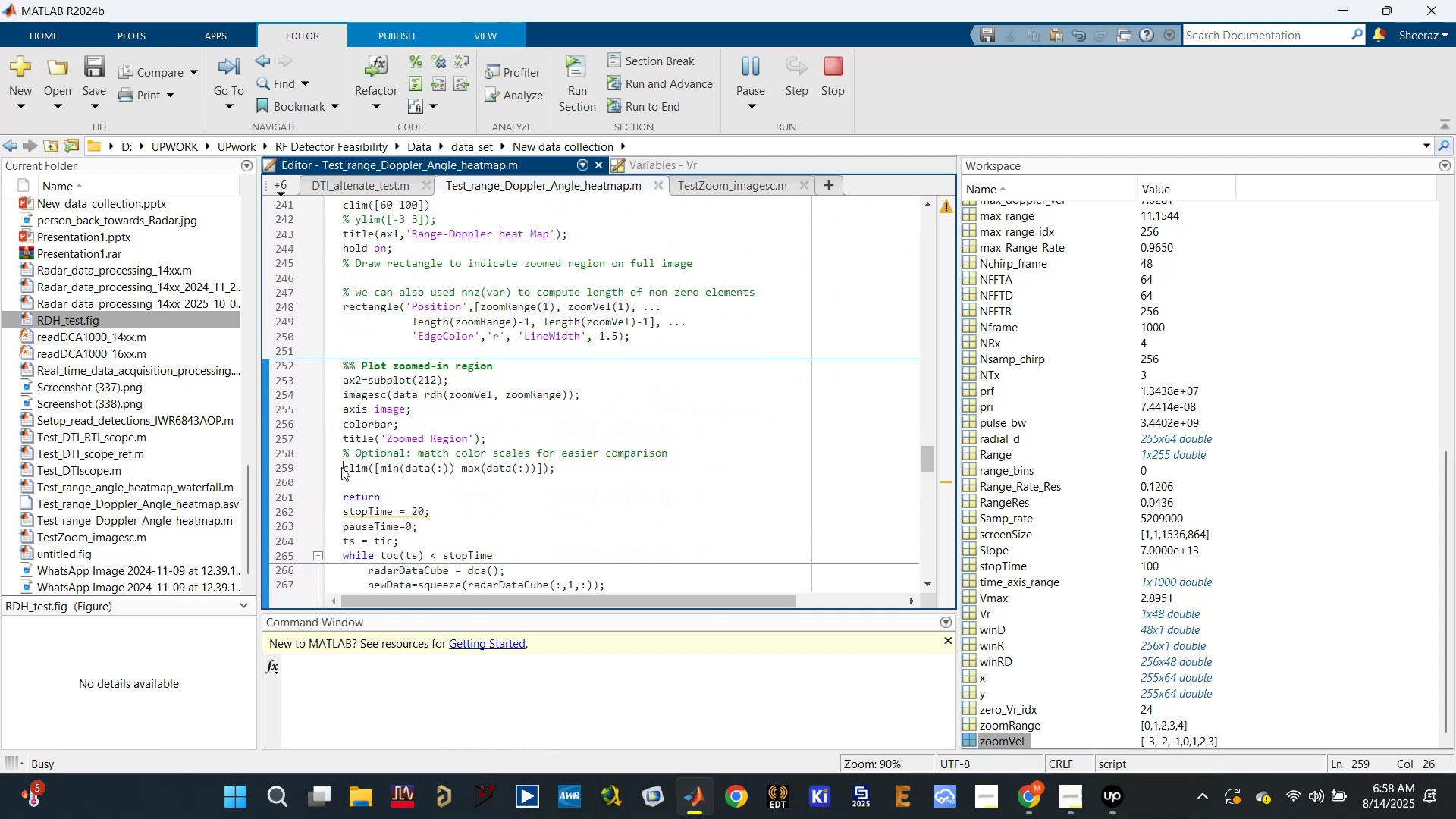 
key(Control+R)
 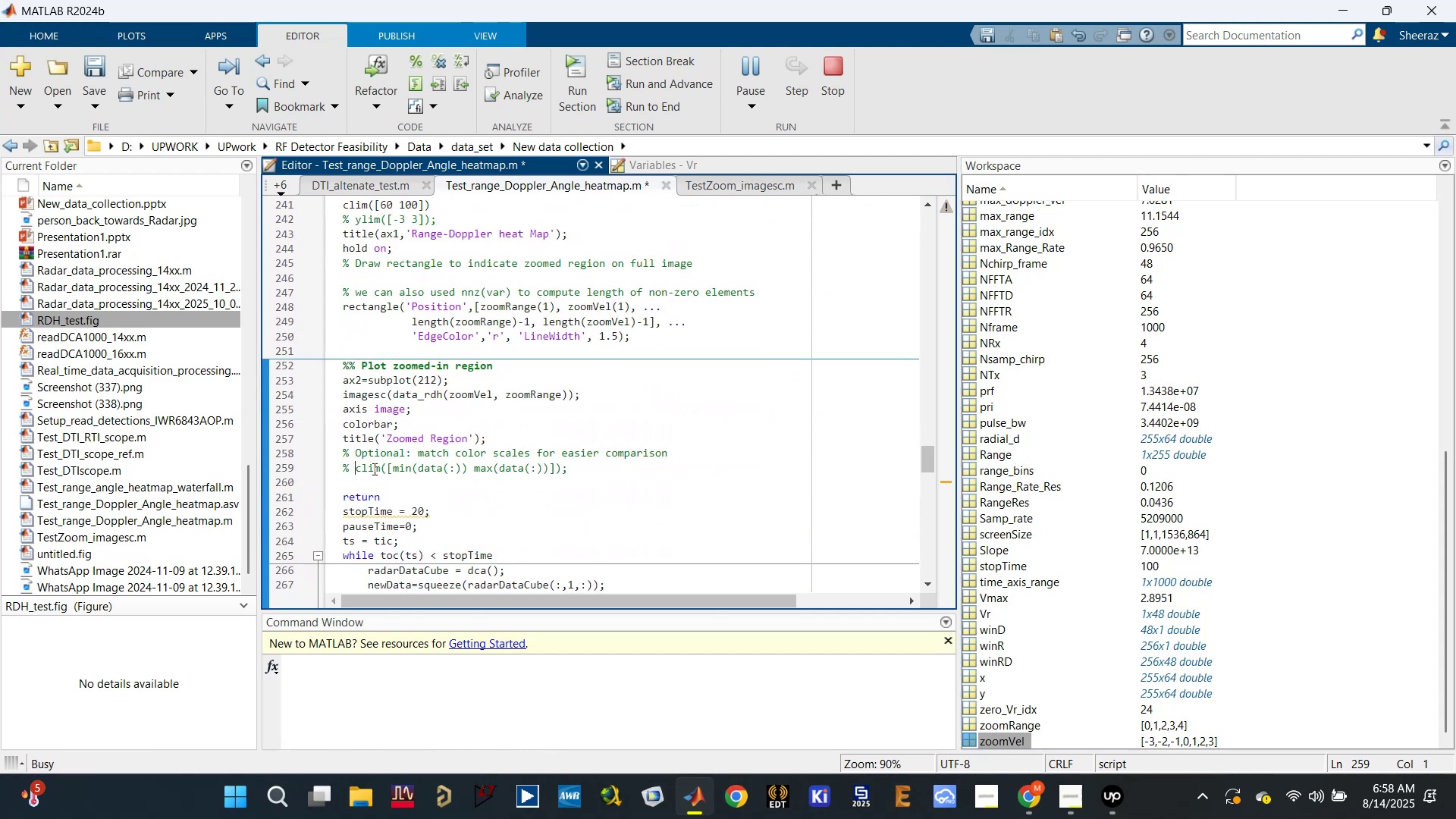 
key(Control+S)
 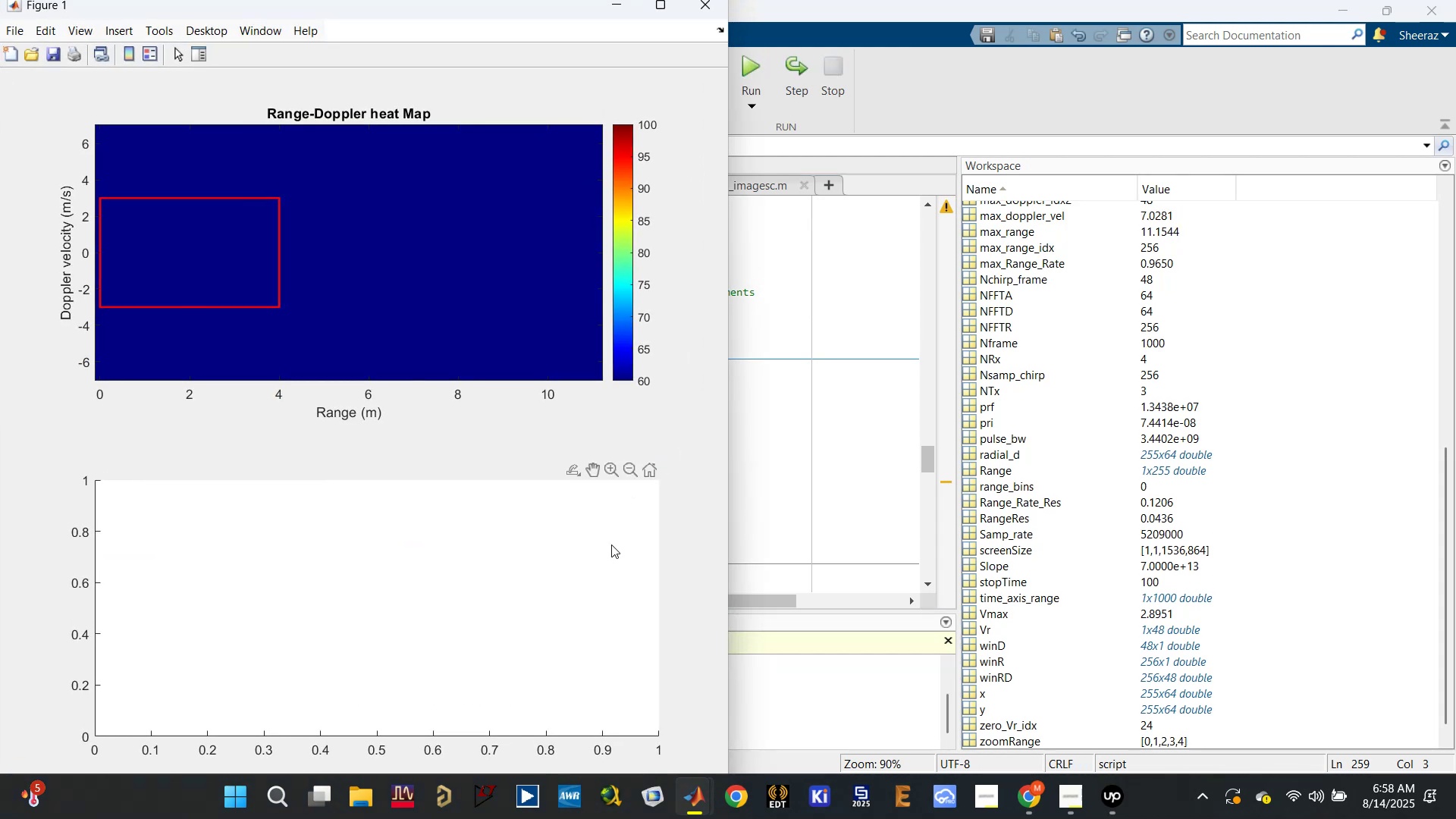 
left_click([757, 451])
 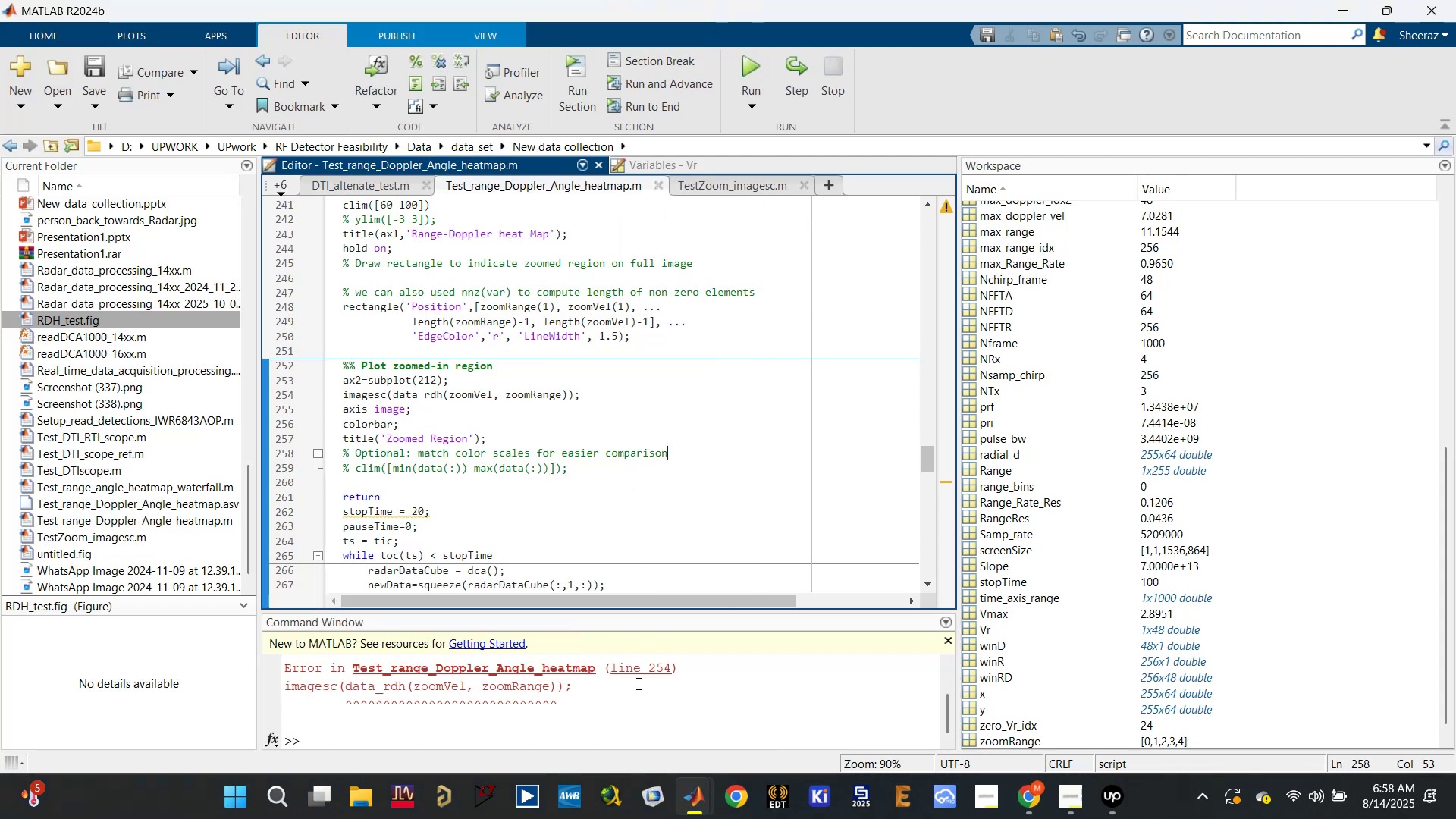 
scroll: coordinate [637, 684], scroll_direction: up, amount: 1.0
 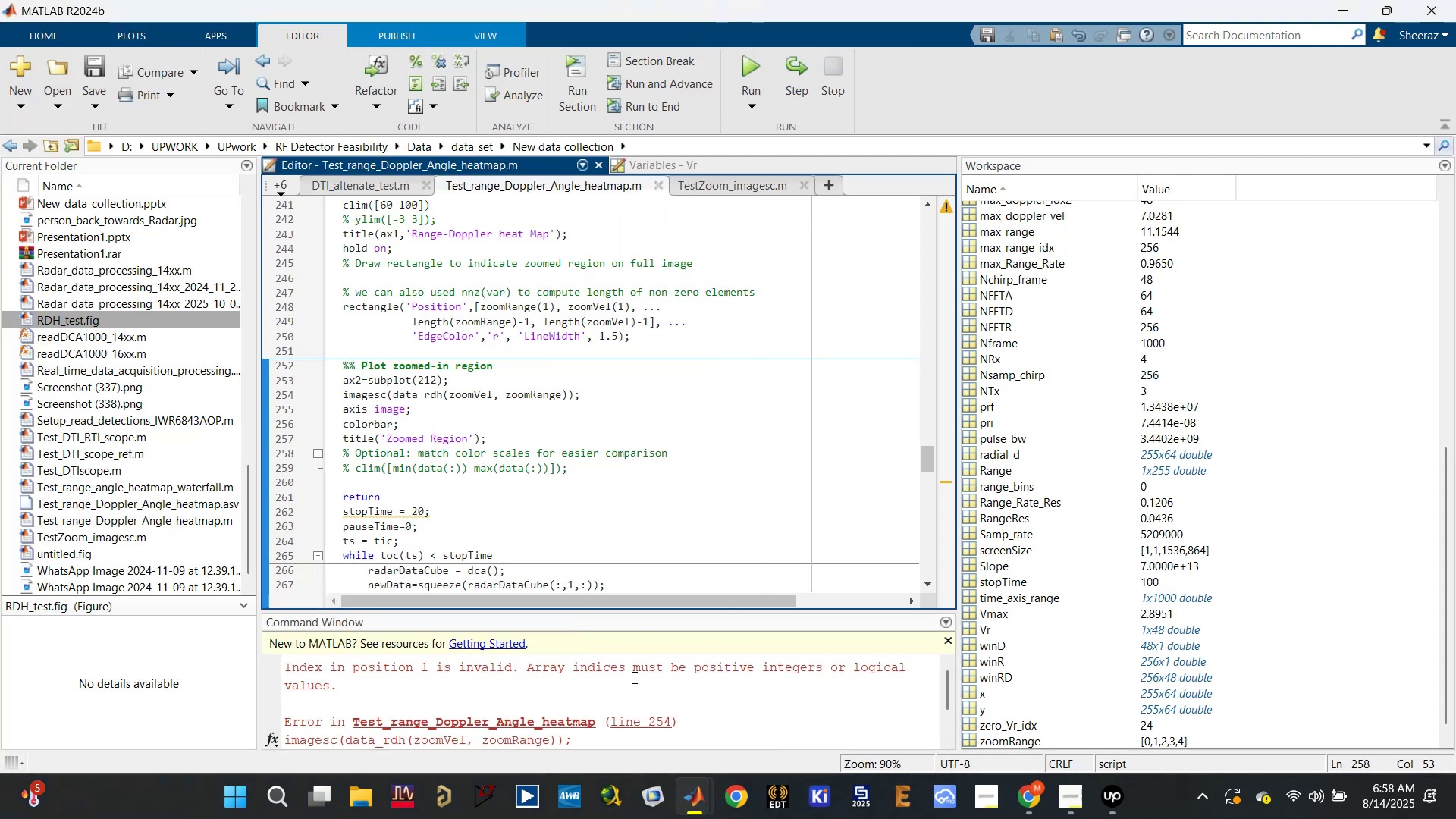 
scroll: coordinate [632, 672], scroll_direction: down, amount: 1.0
 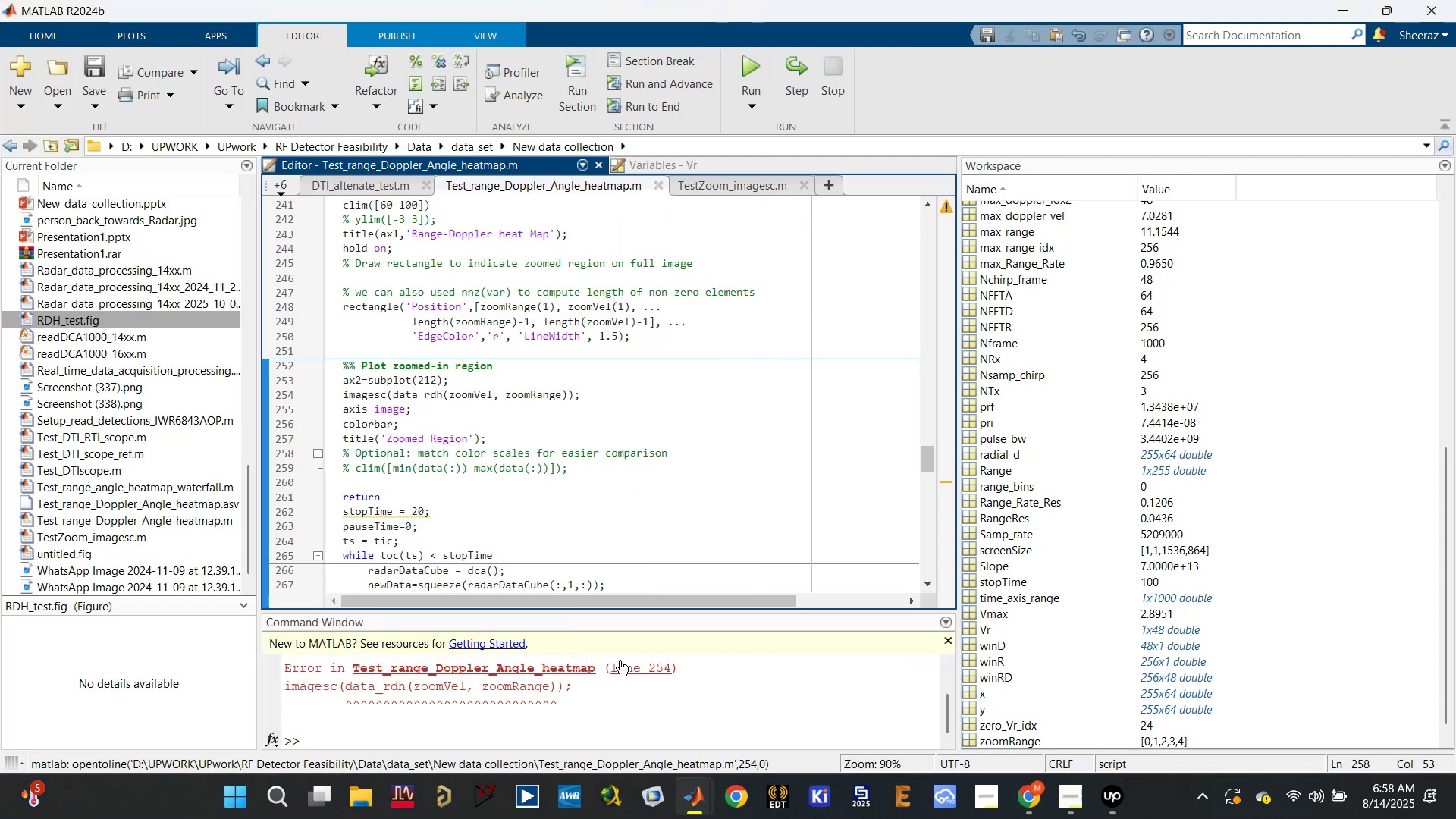 
scroll: coordinate [566, 697], scroll_direction: up, amount: 1.0
 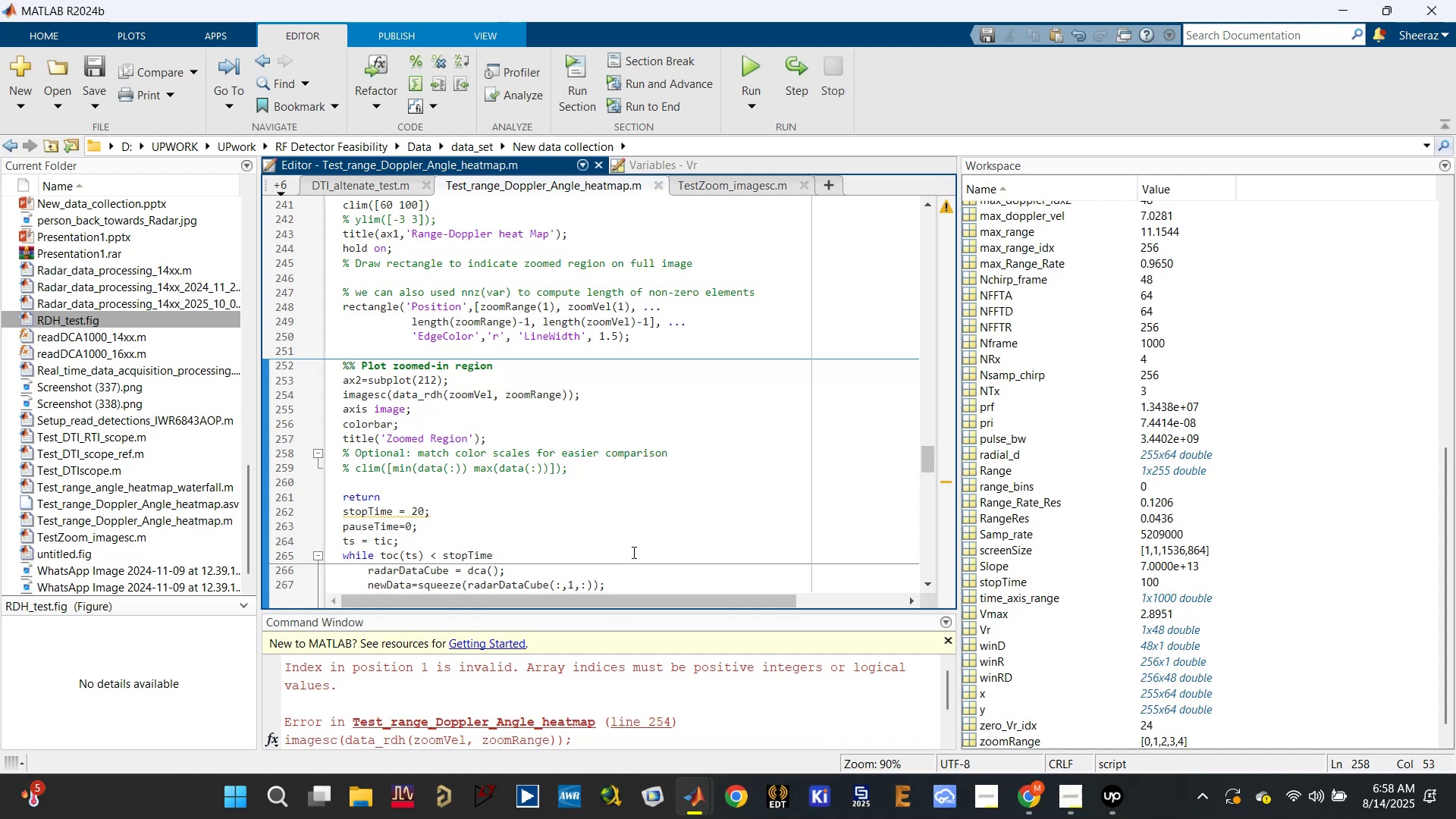 
left_click([477, 393])
 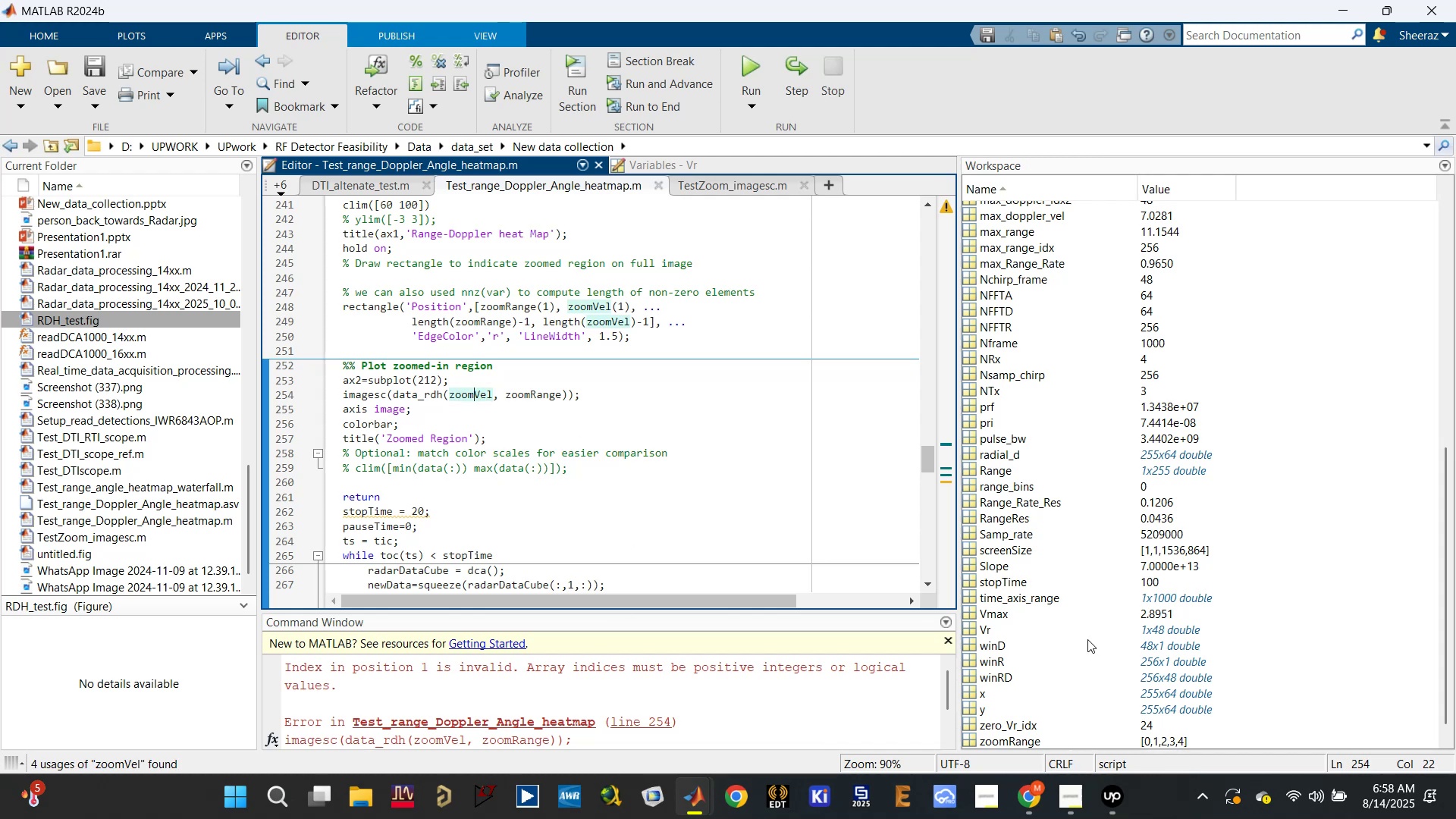 
scroll: coordinate [1074, 644], scroll_direction: down, amount: 3.0
 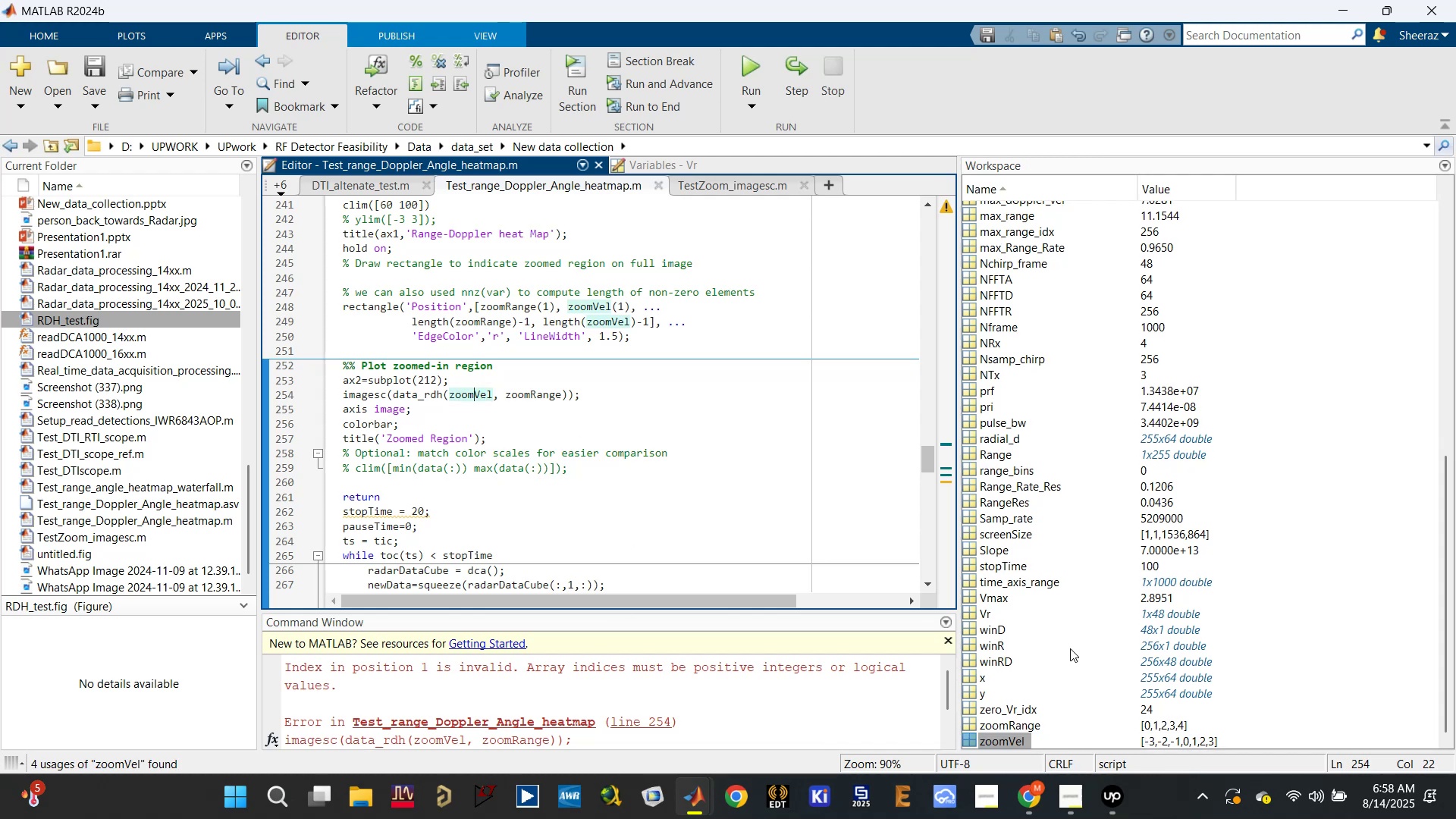 
mouse_move([1047, 704])
 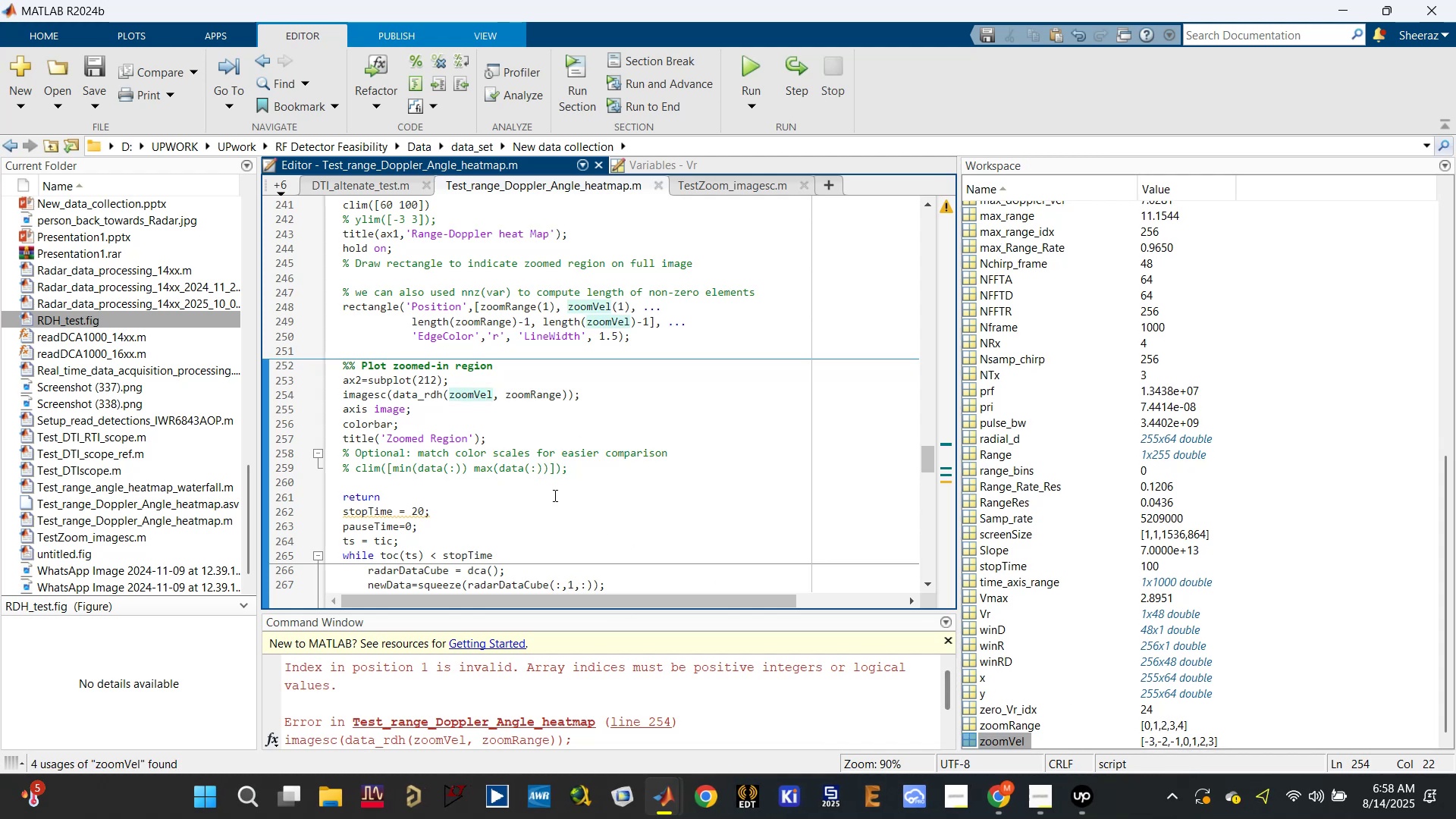 
scroll: coordinate [475, 413], scroll_direction: up, amount: 3.0
 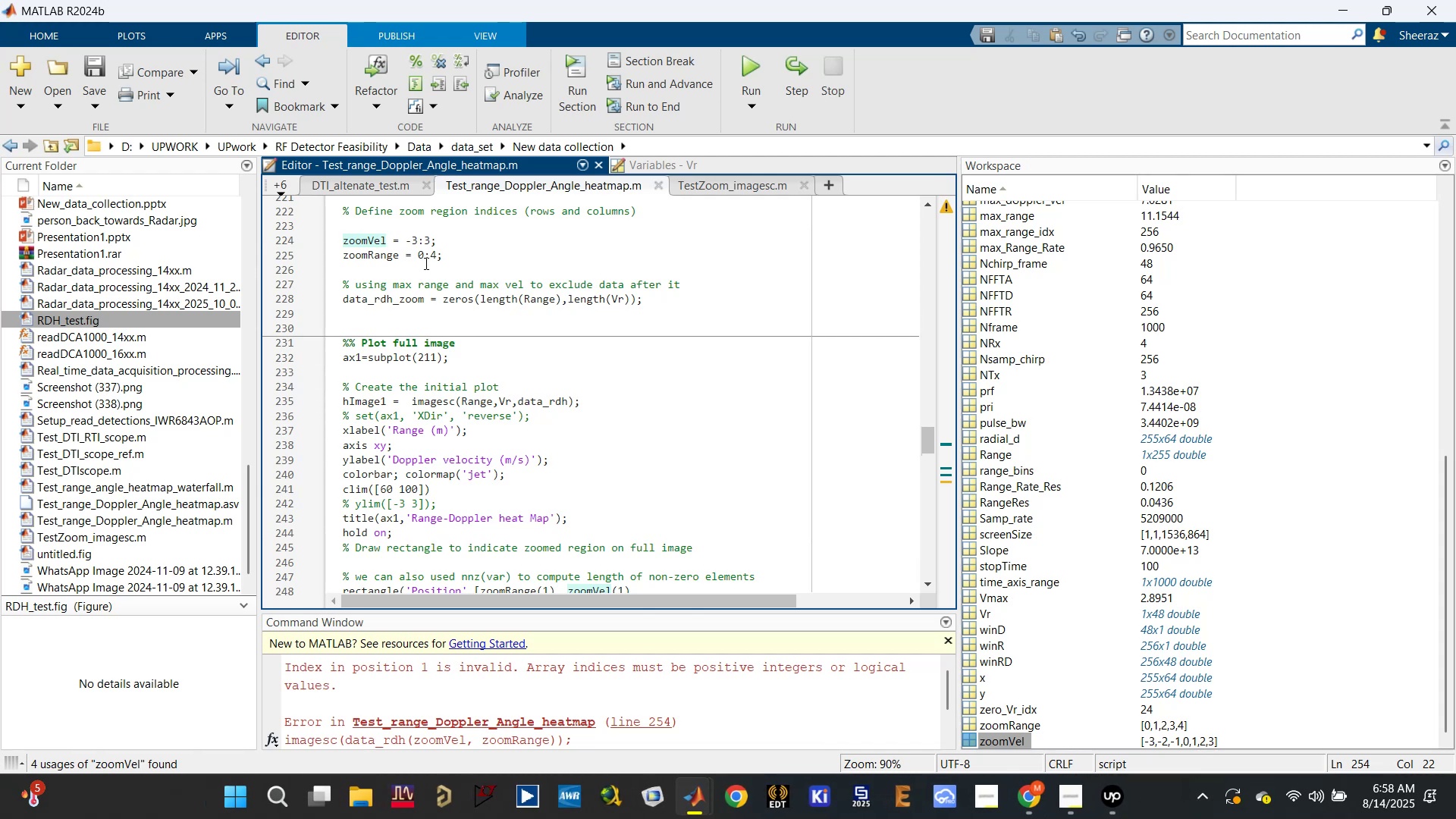 
scroll: coordinate [441, 375], scroll_direction: down, amount: 2.0
 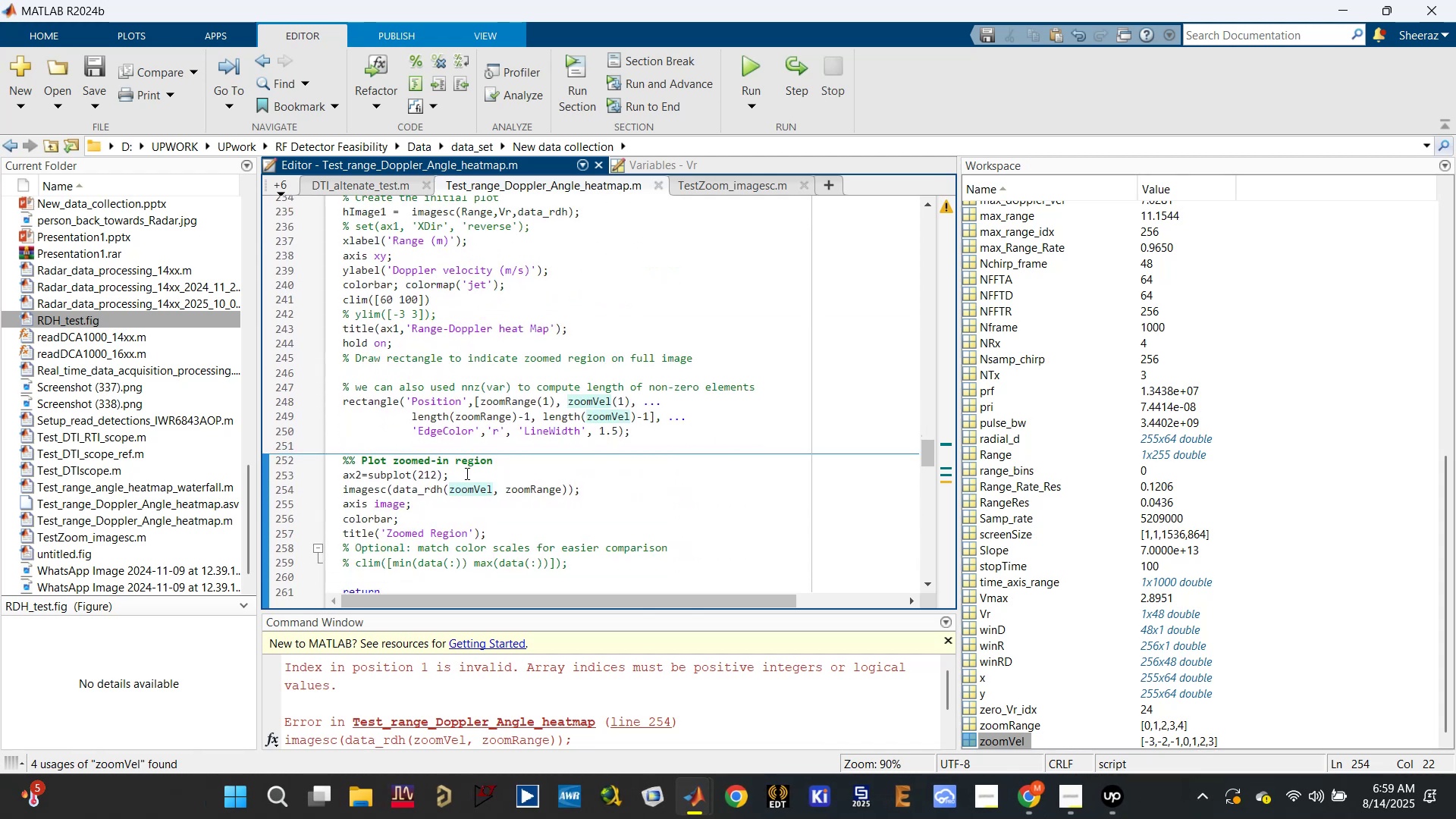 
scroll: coordinate [466, 482], scroll_direction: up, amount: 2.0
 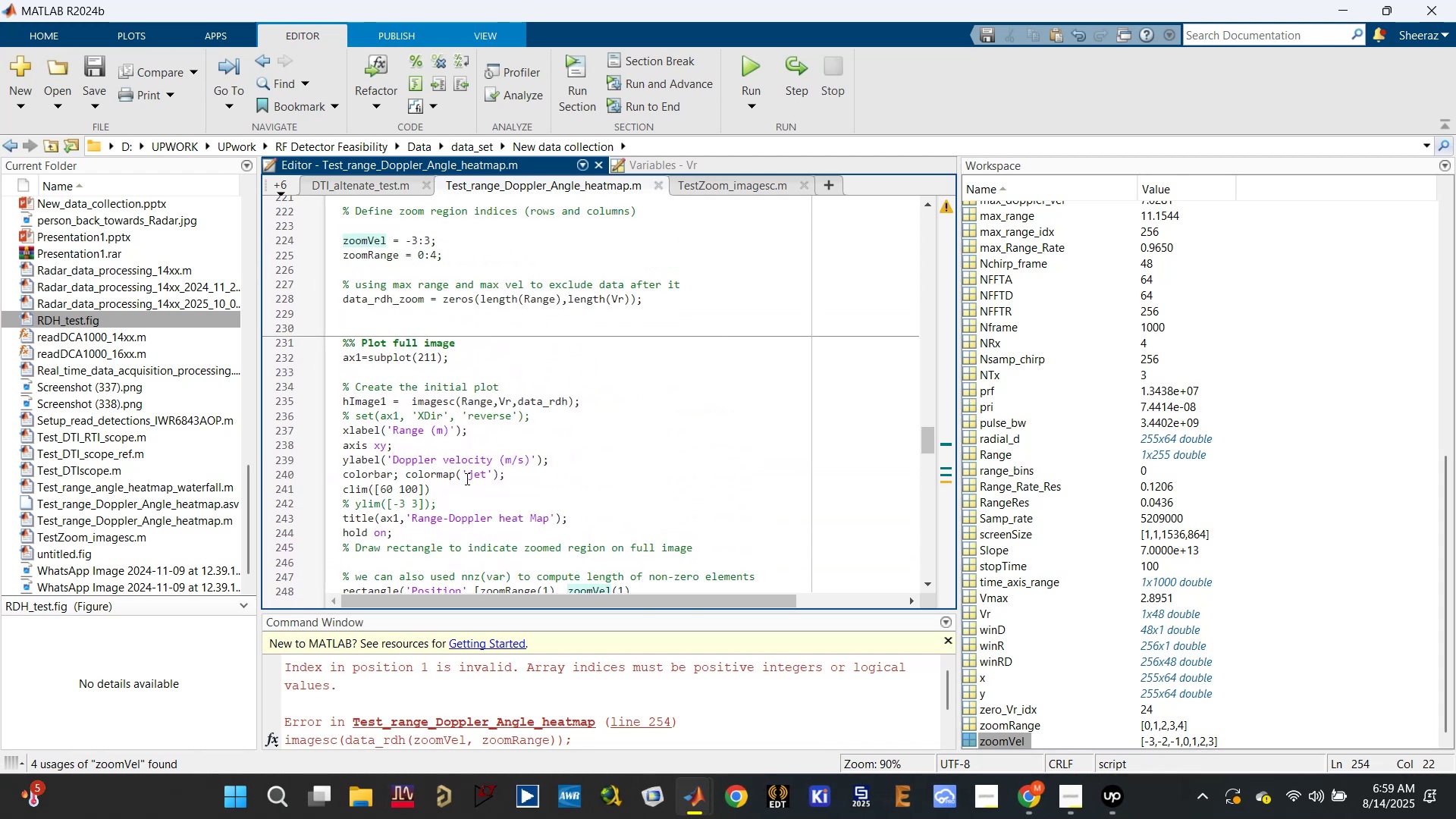 
scroll: coordinate [466, 479], scroll_direction: down, amount: 2.0
 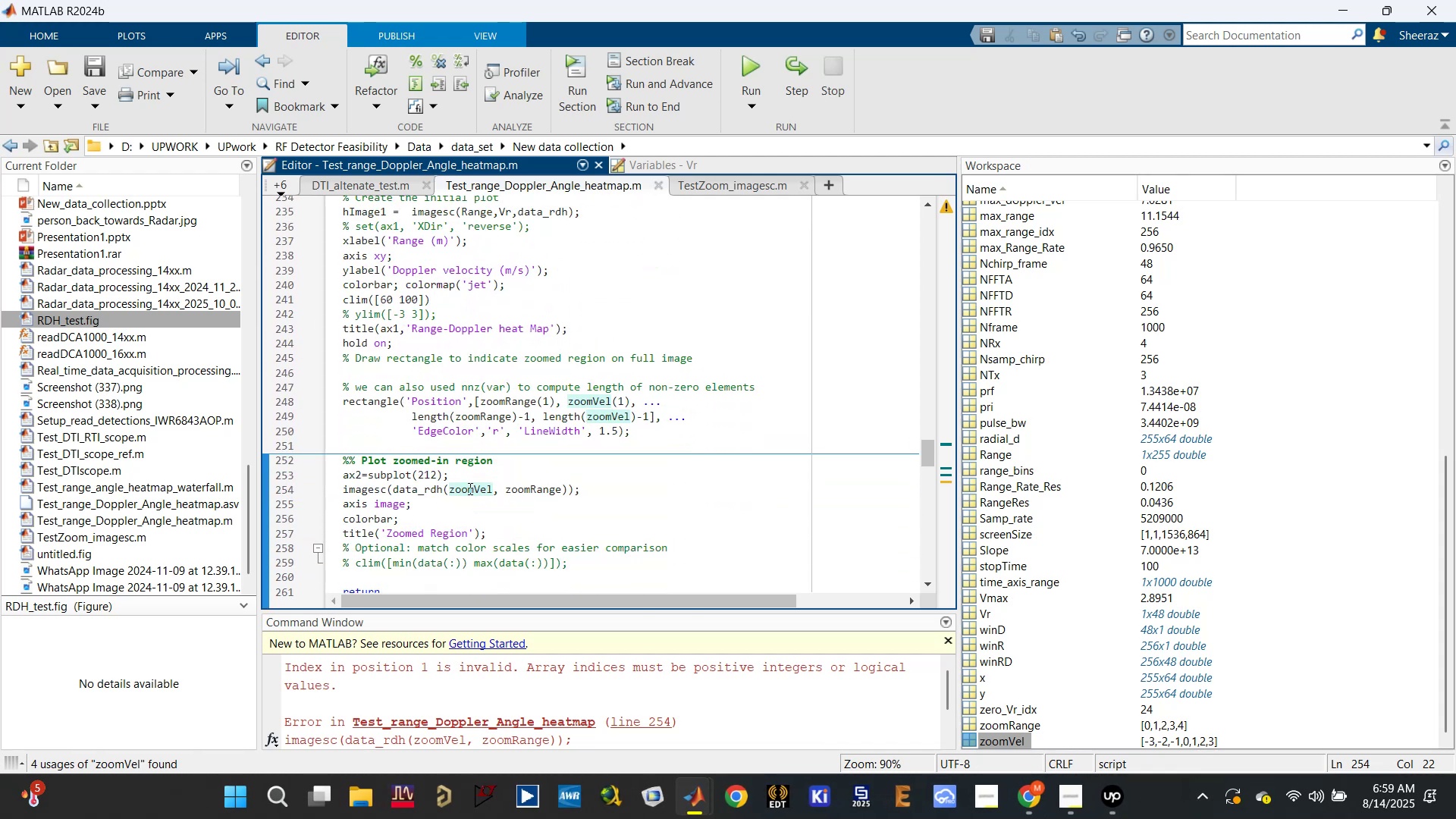 
left_click([469, 492])
 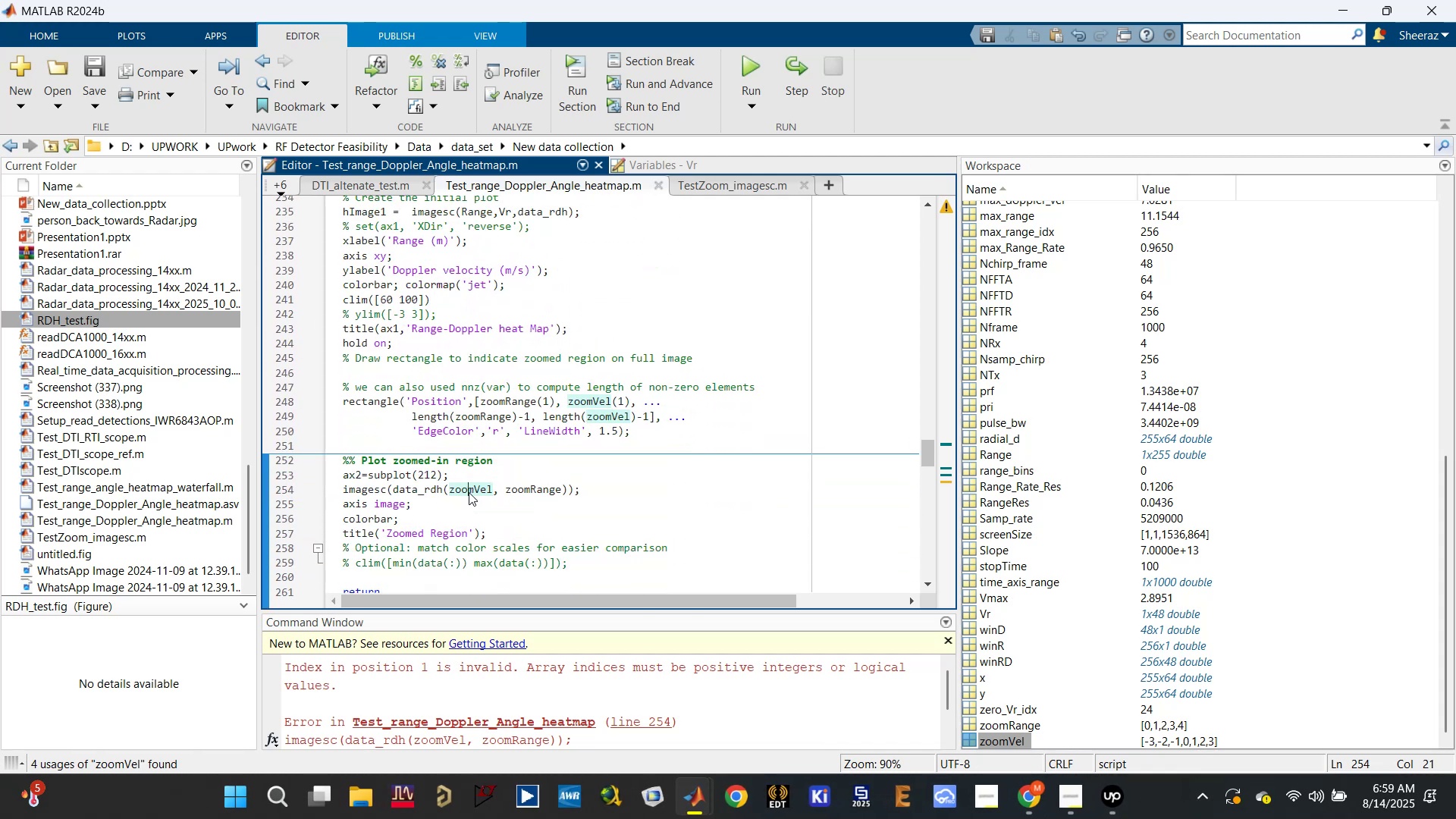 
scroll: coordinate [469, 491], scroll_direction: up, amount: 3.0
 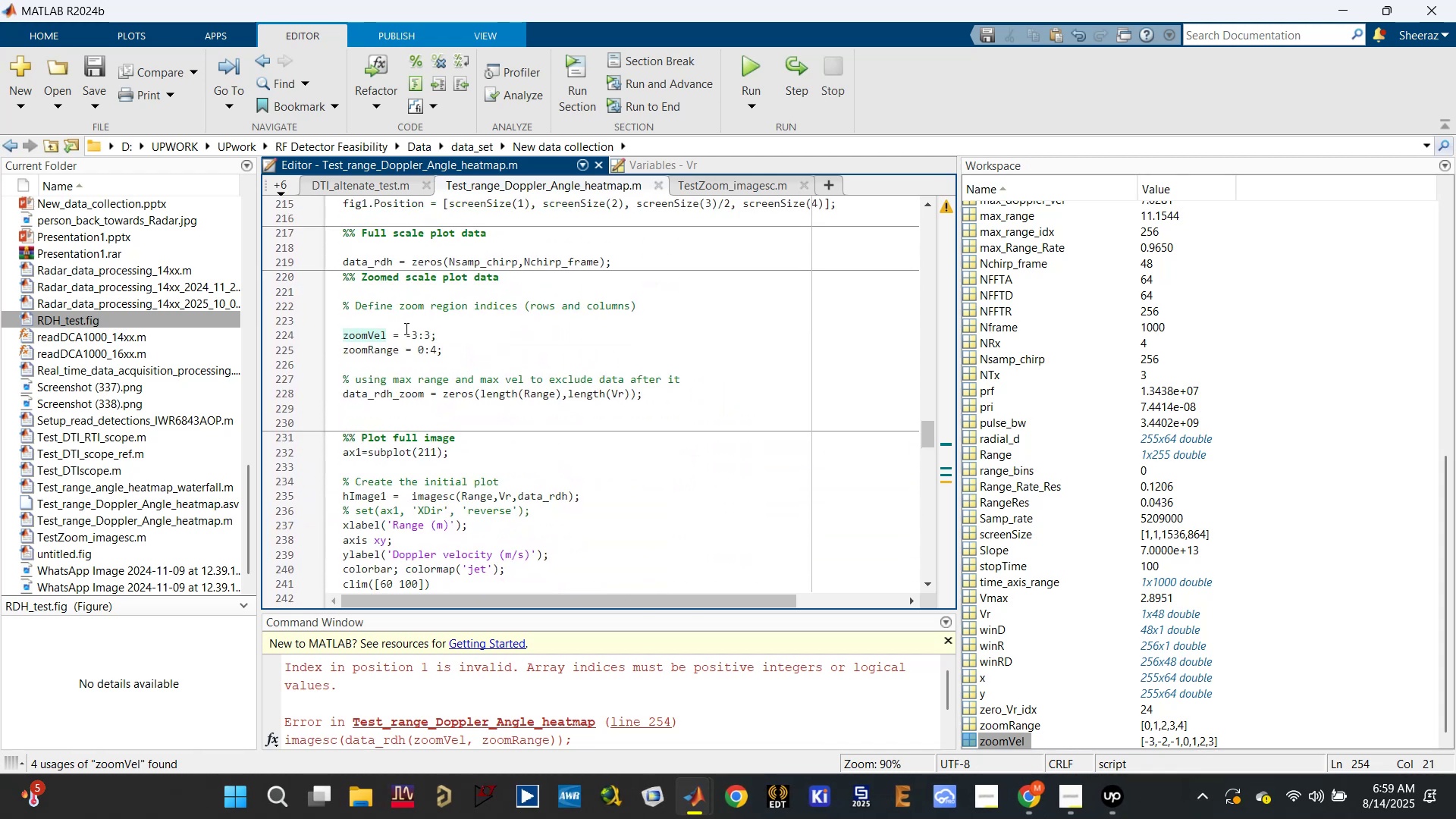 
left_click([405, 328])
 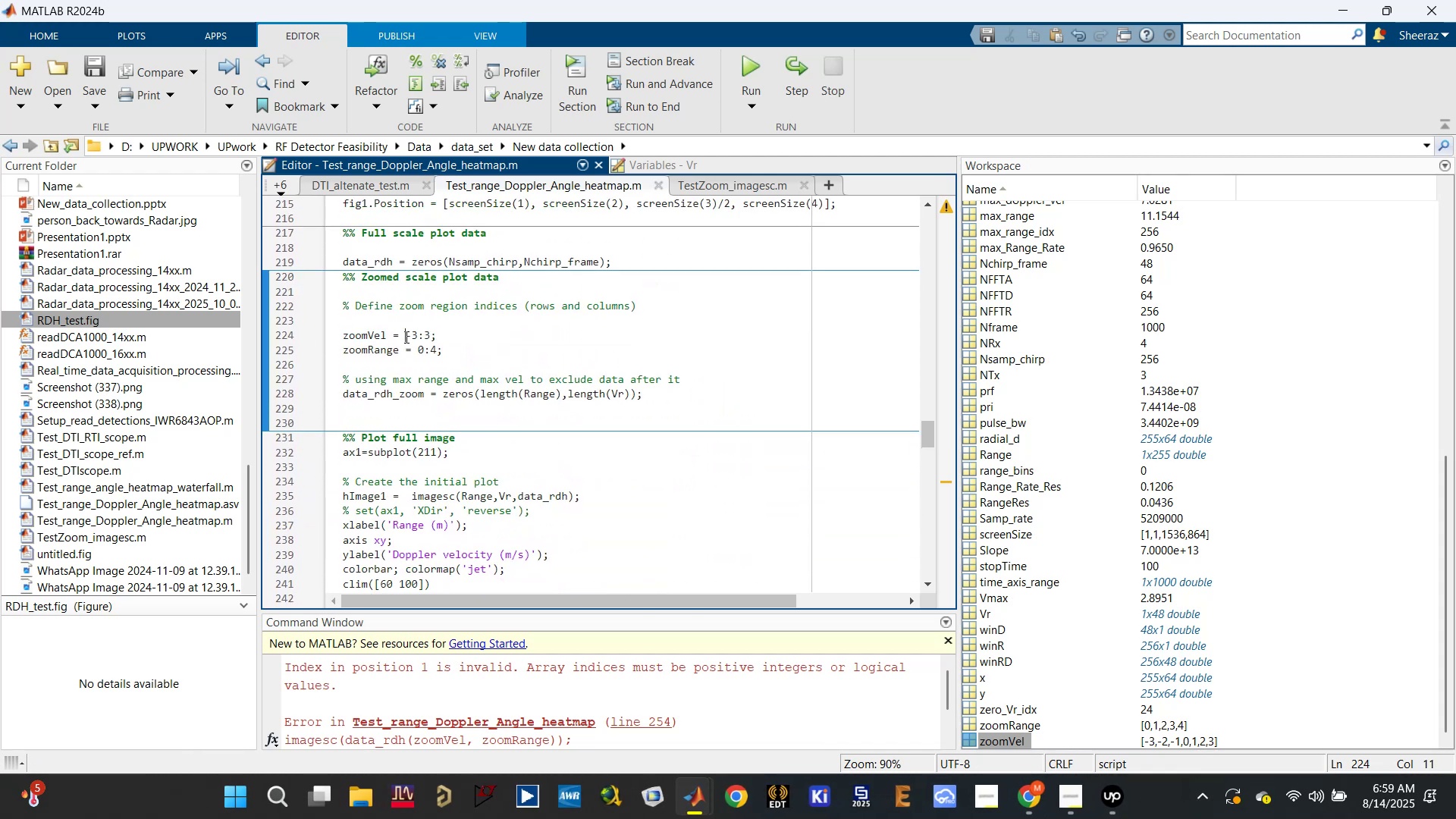 
scroll: coordinate [700, 713], scroll_direction: down, amount: 5.0
 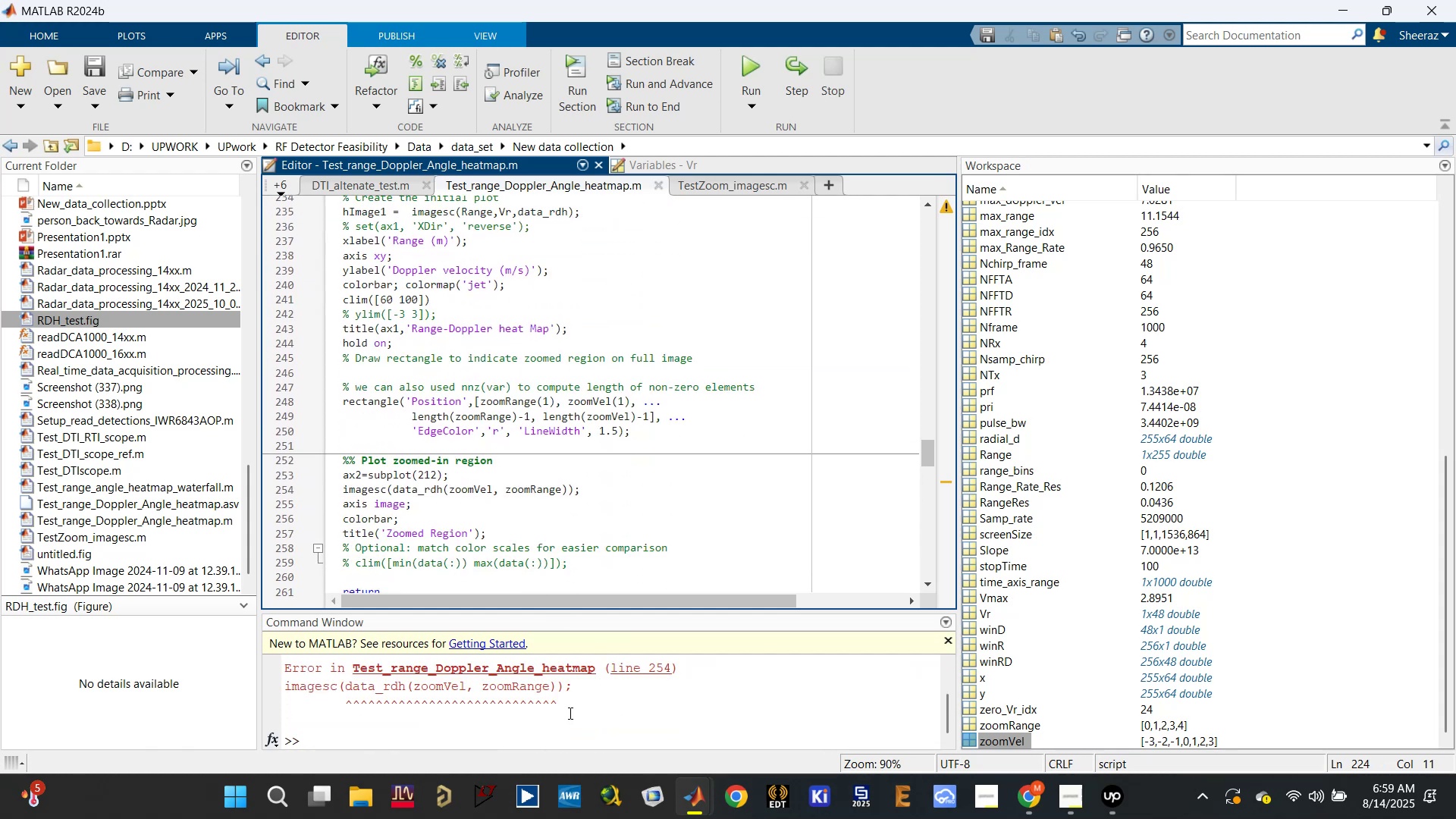 
left_click([562, 726])
 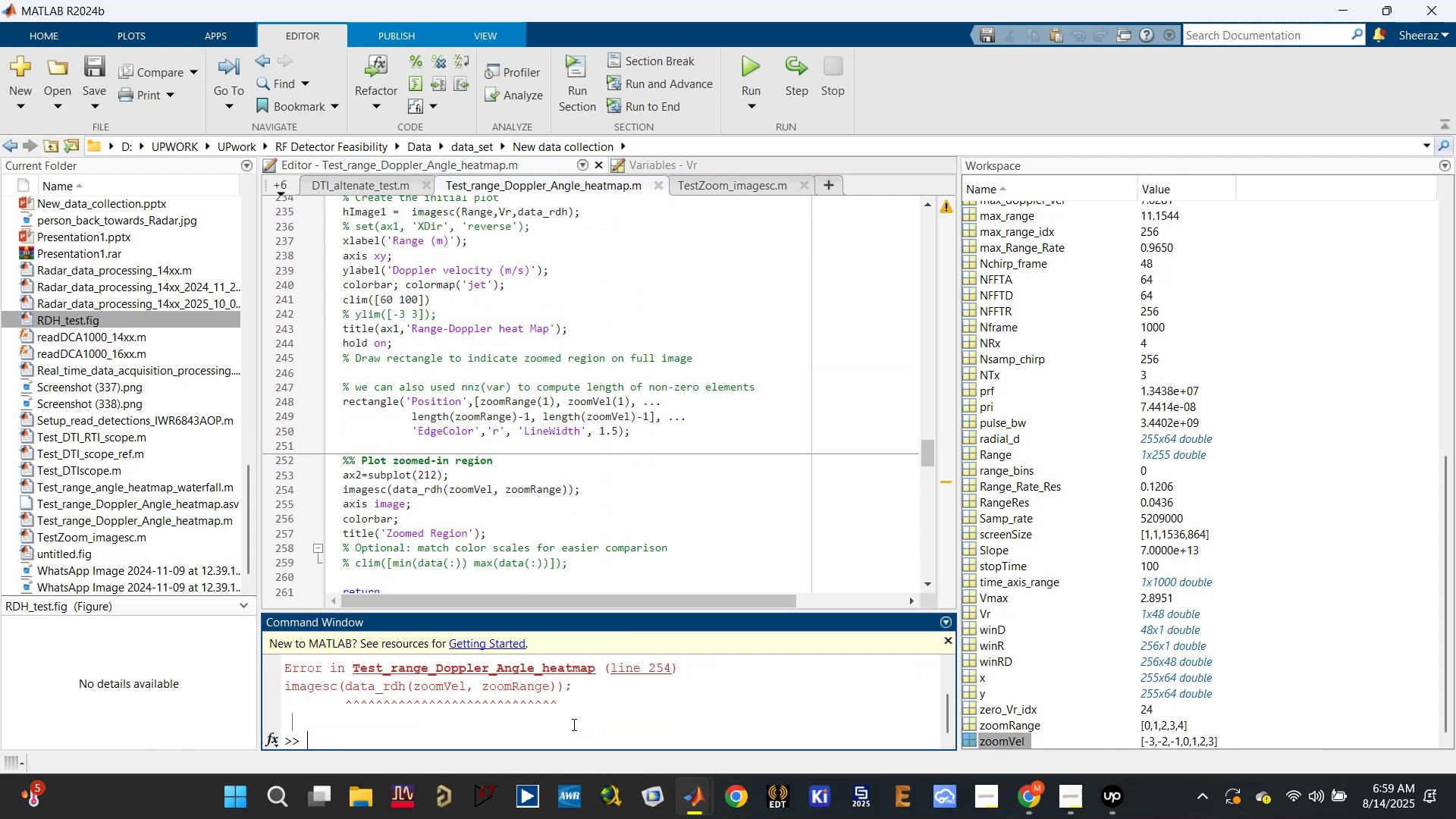 
hold_key(key=A, duration=0.35)
 